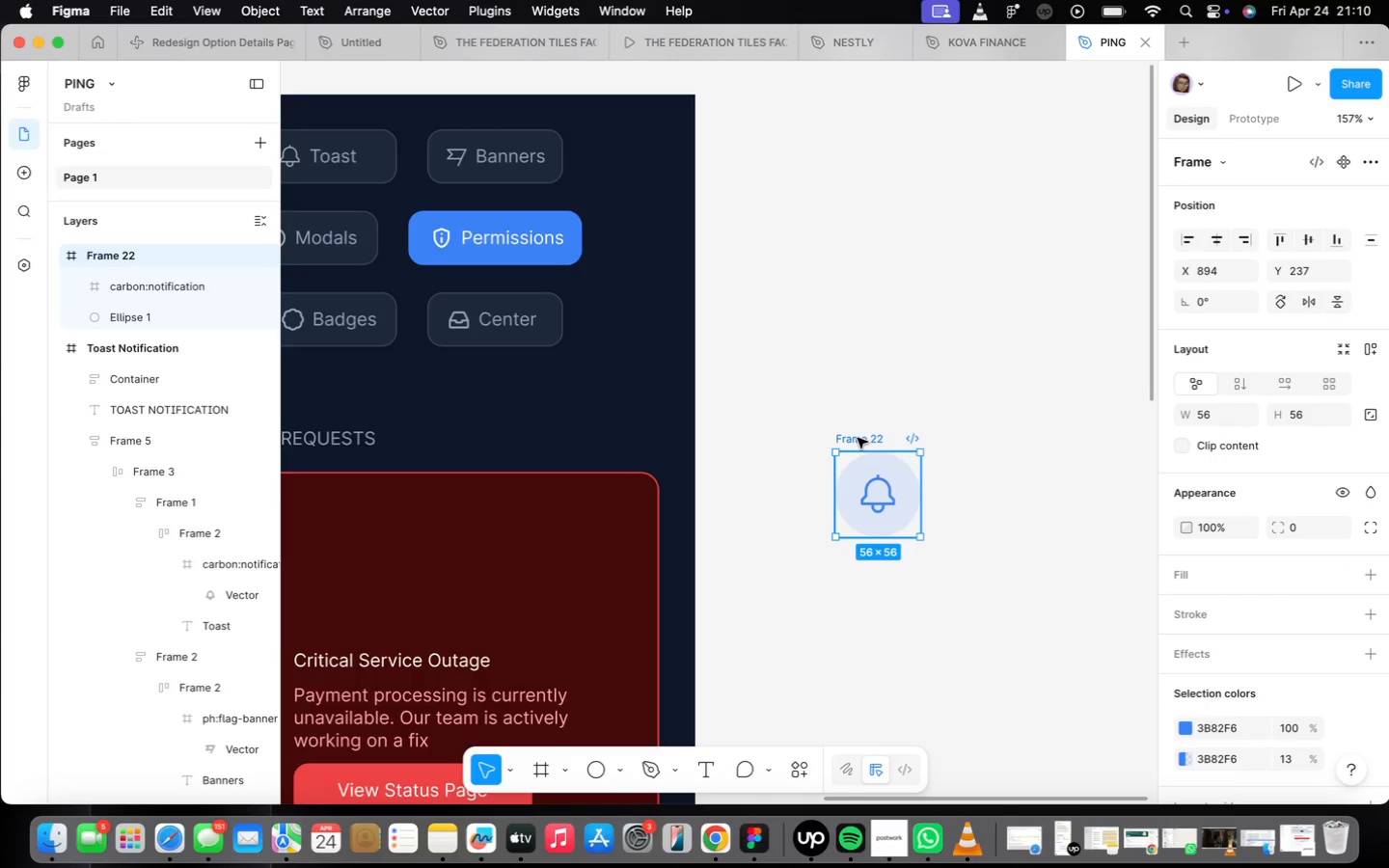 
key(Shift+ShiftLeft)
 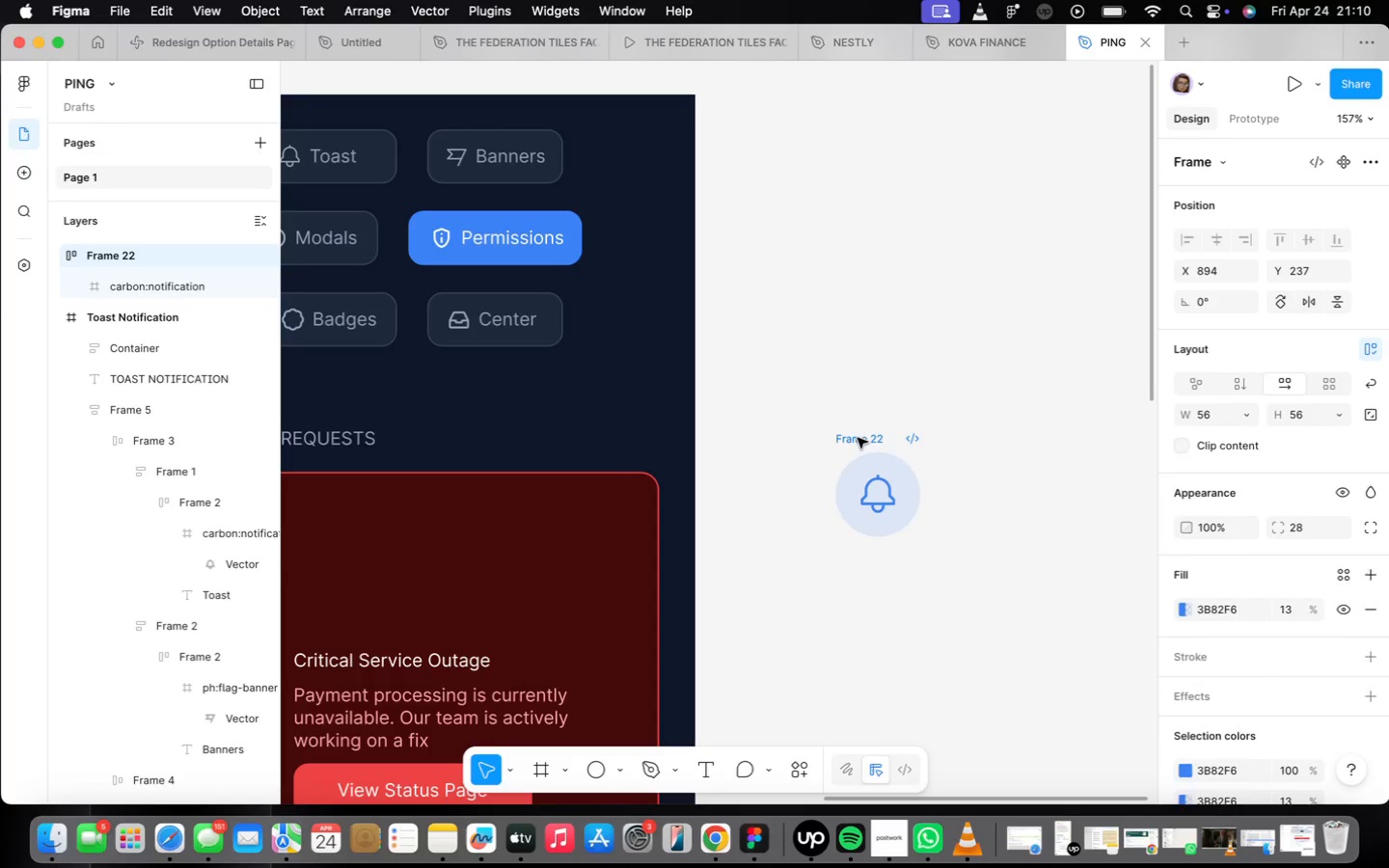 
key(Shift+A)
 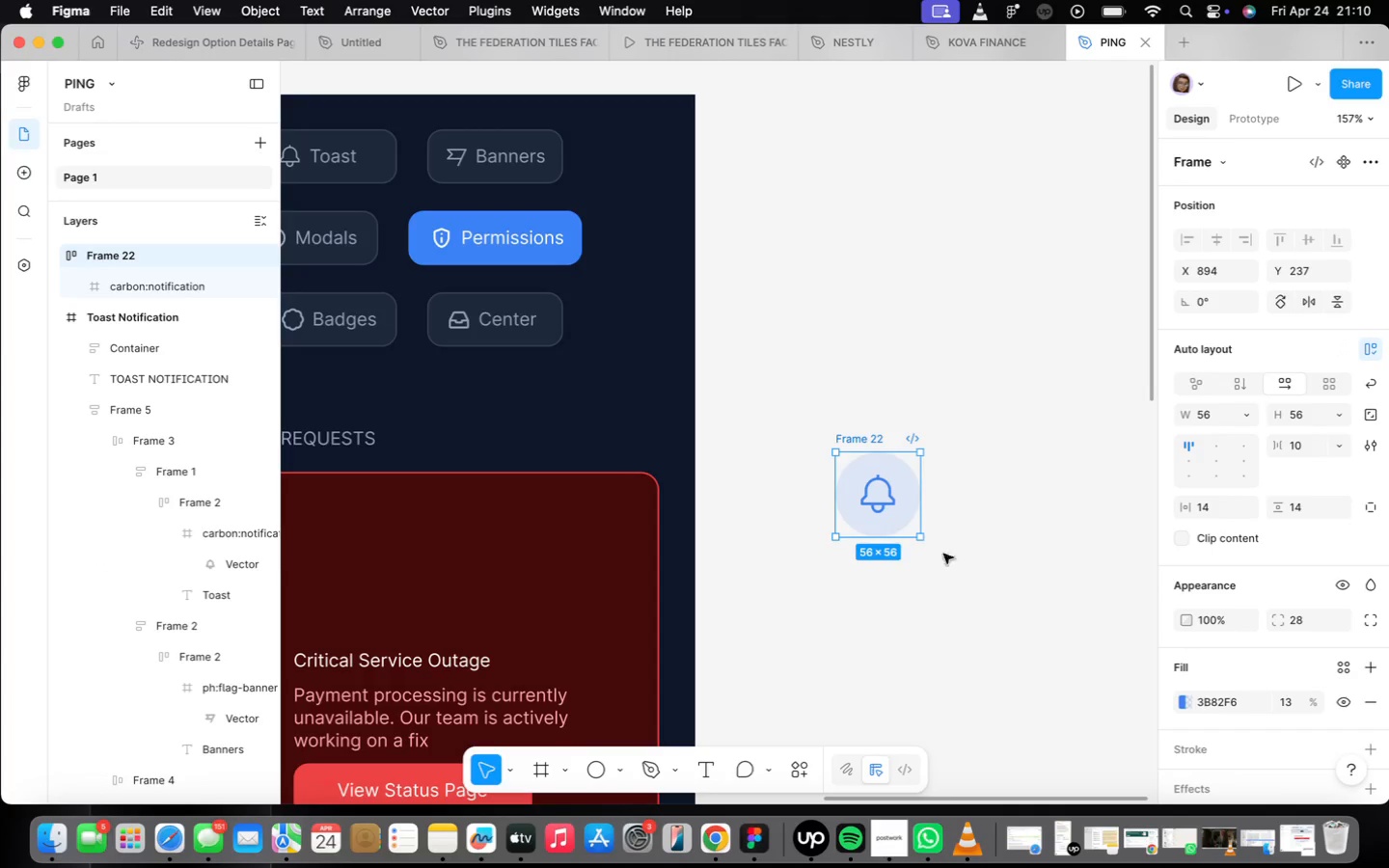 
scroll: coordinate [925, 502], scroll_direction: down, amount: 7.0
 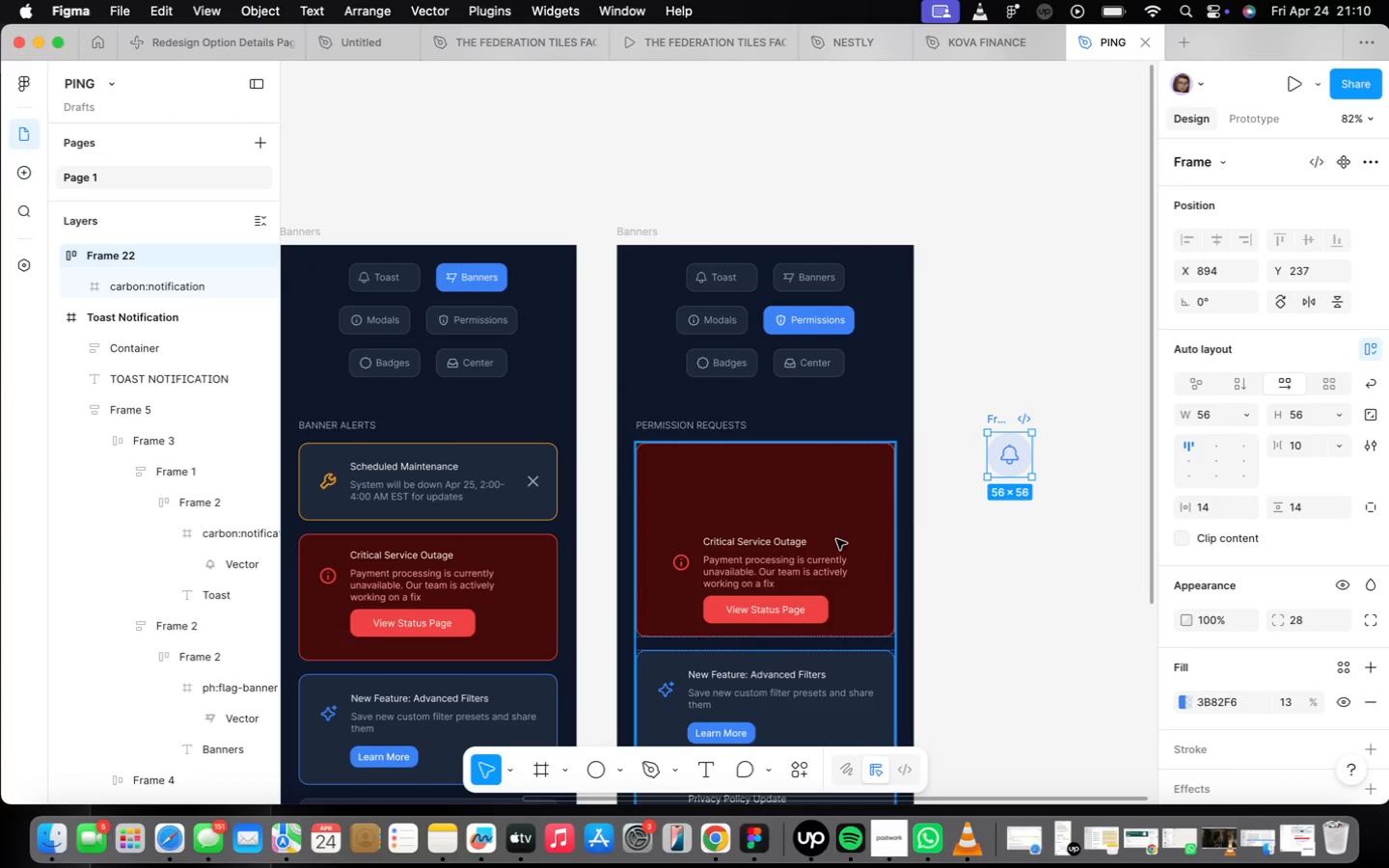 
double_click([838, 536])
 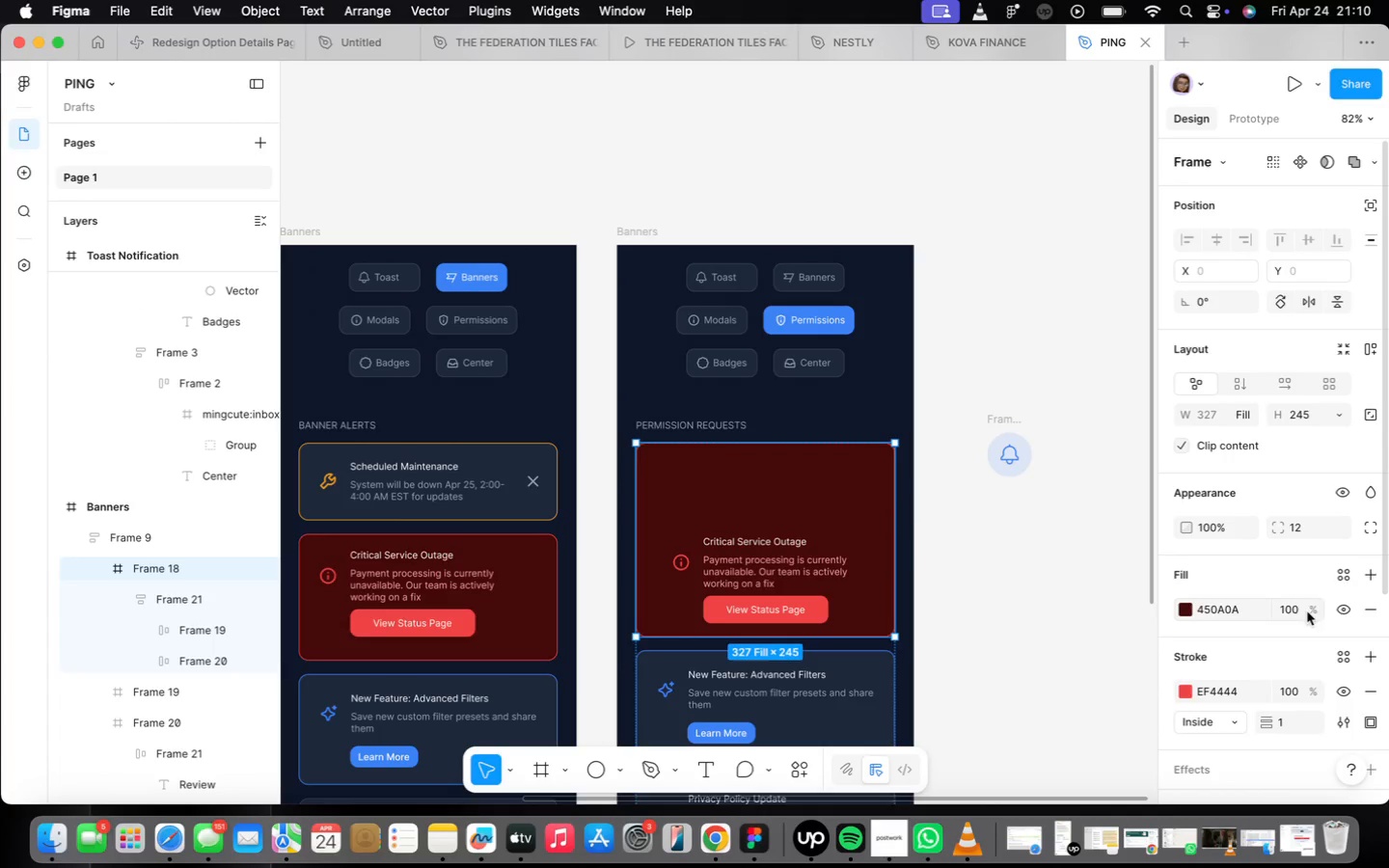 
left_click([1352, 575])
 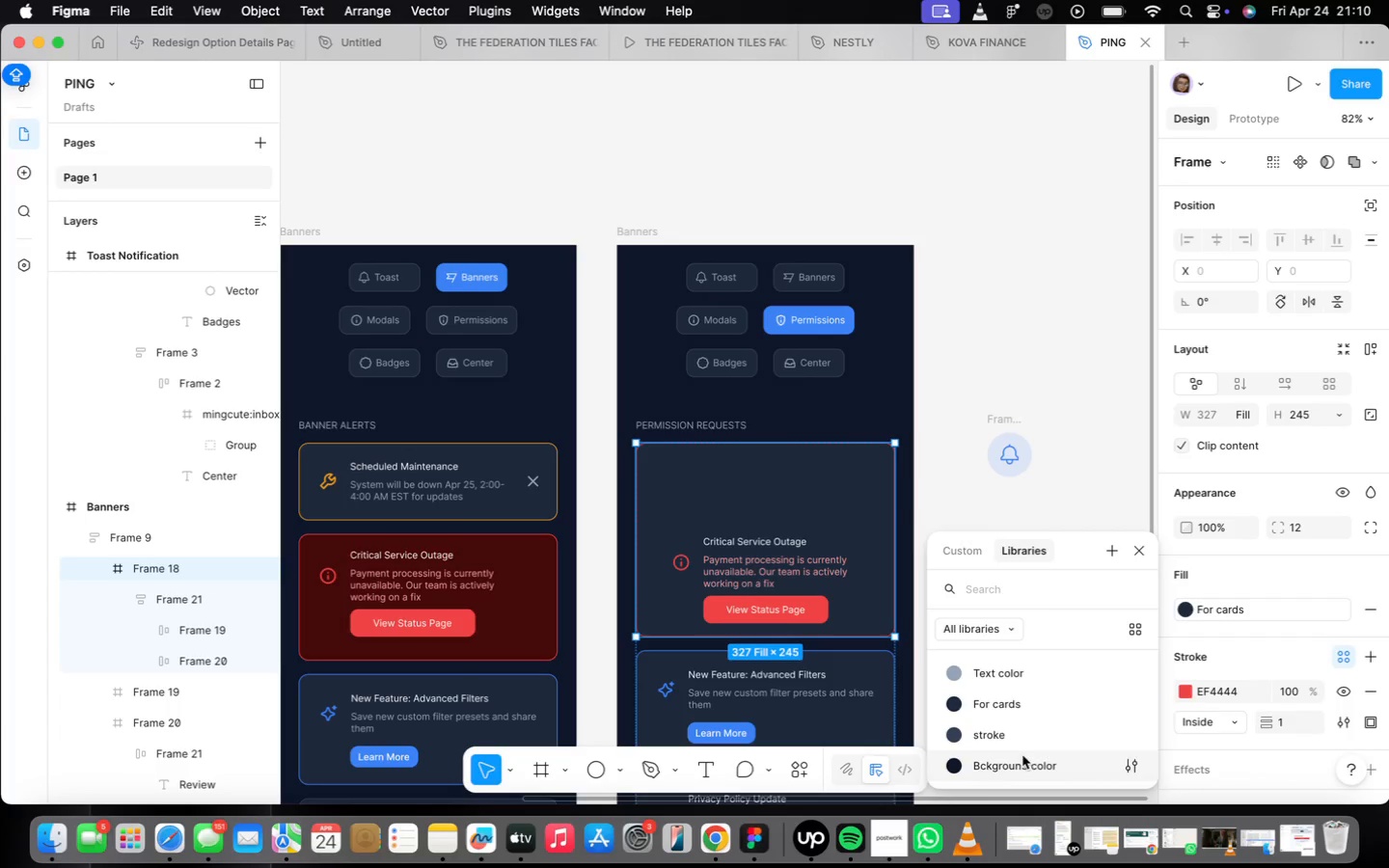 
wait(6.28)
 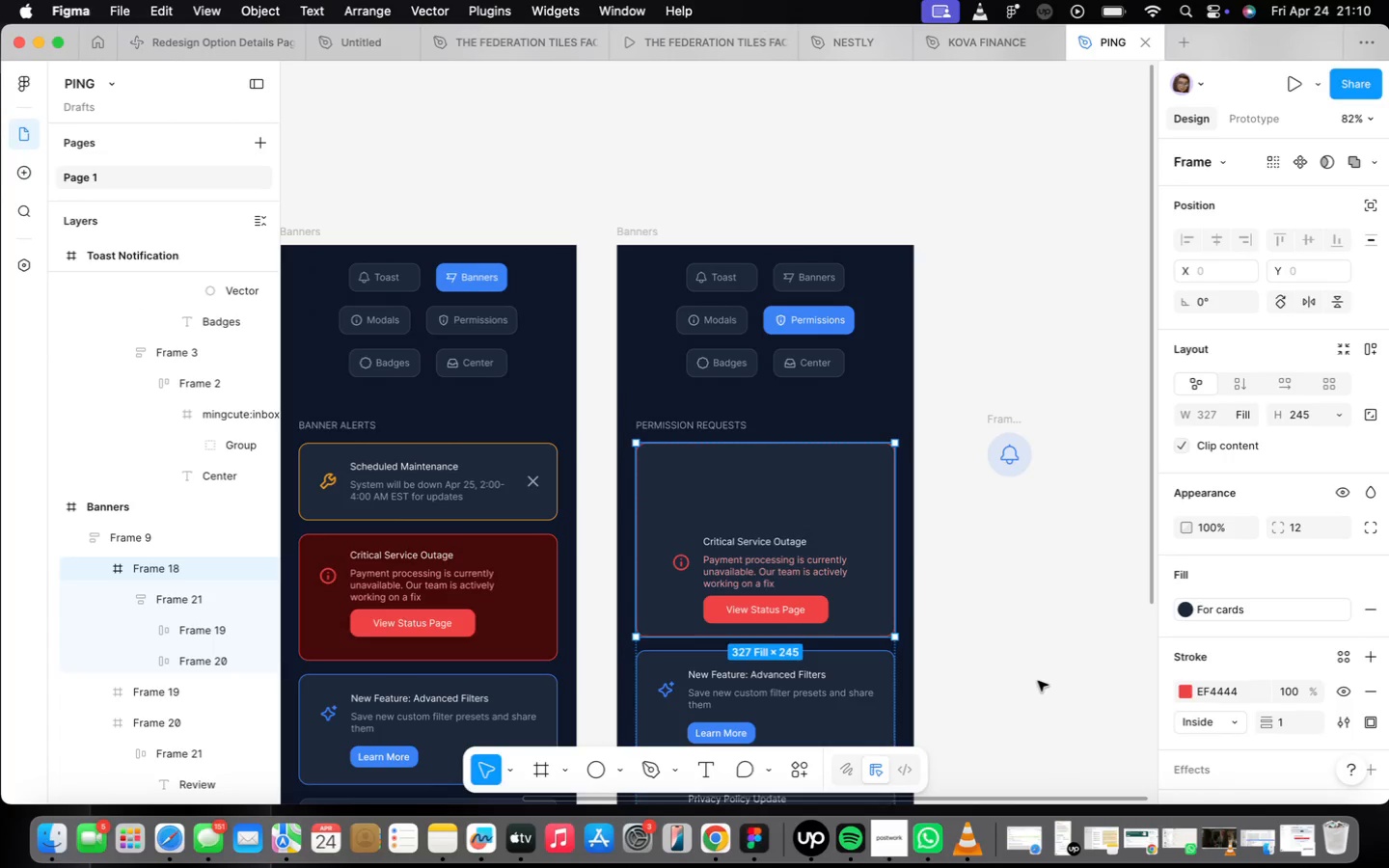 
left_click_drag(start_coordinate=[1010, 421], to_coordinate=[755, 455])
 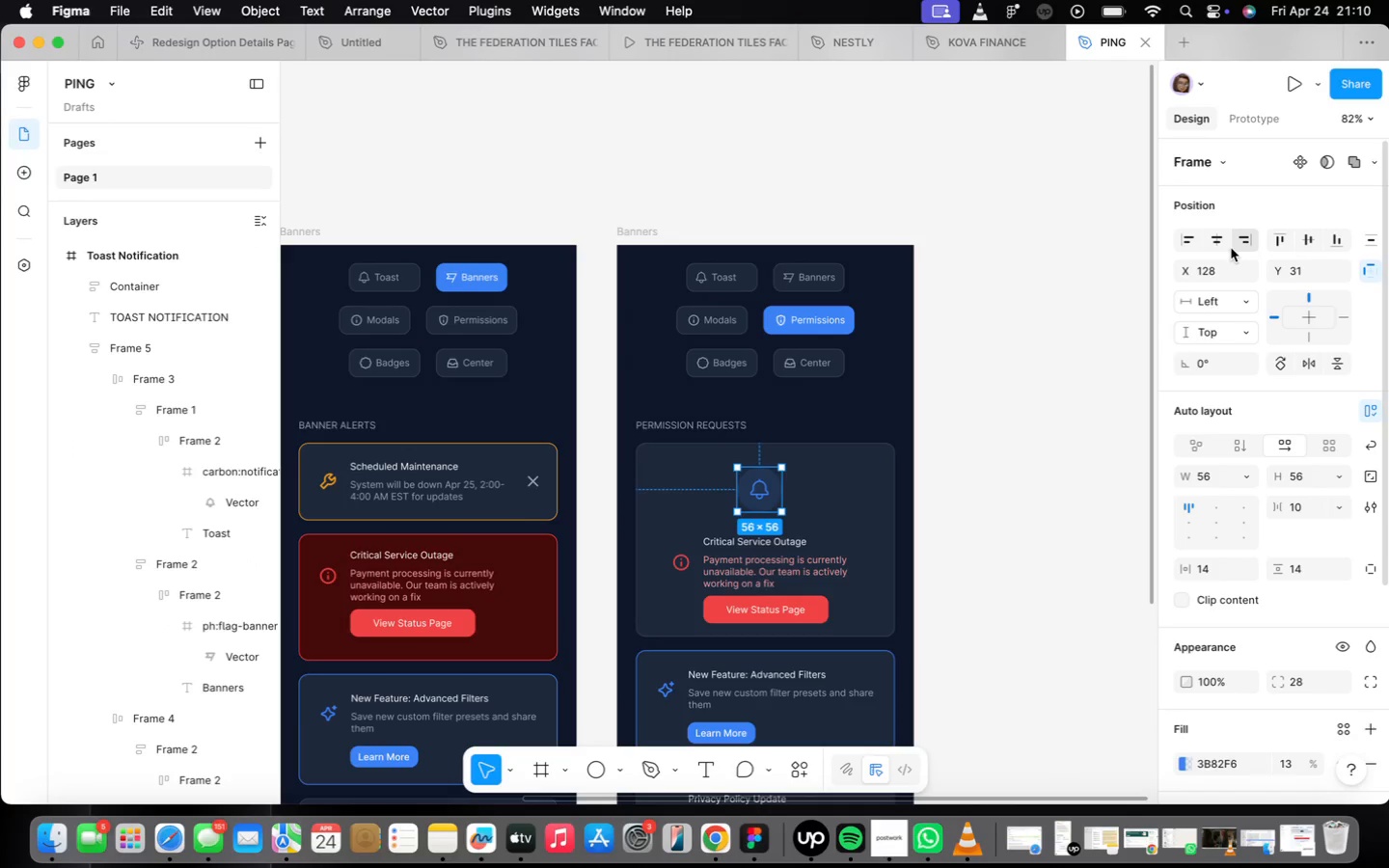 
left_click([1221, 241])
 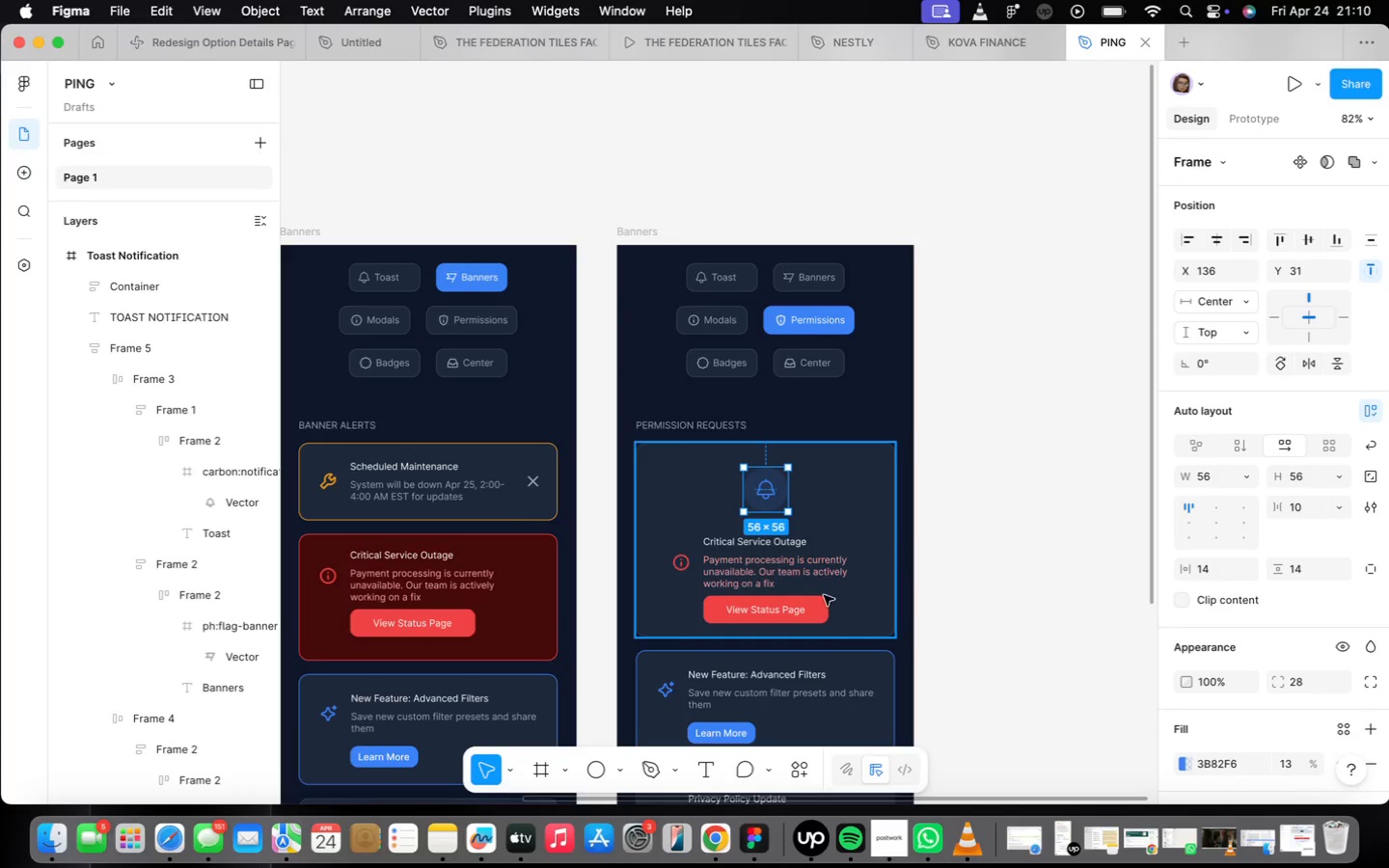 
scroll: coordinate [820, 587], scroll_direction: up, amount: 4.0
 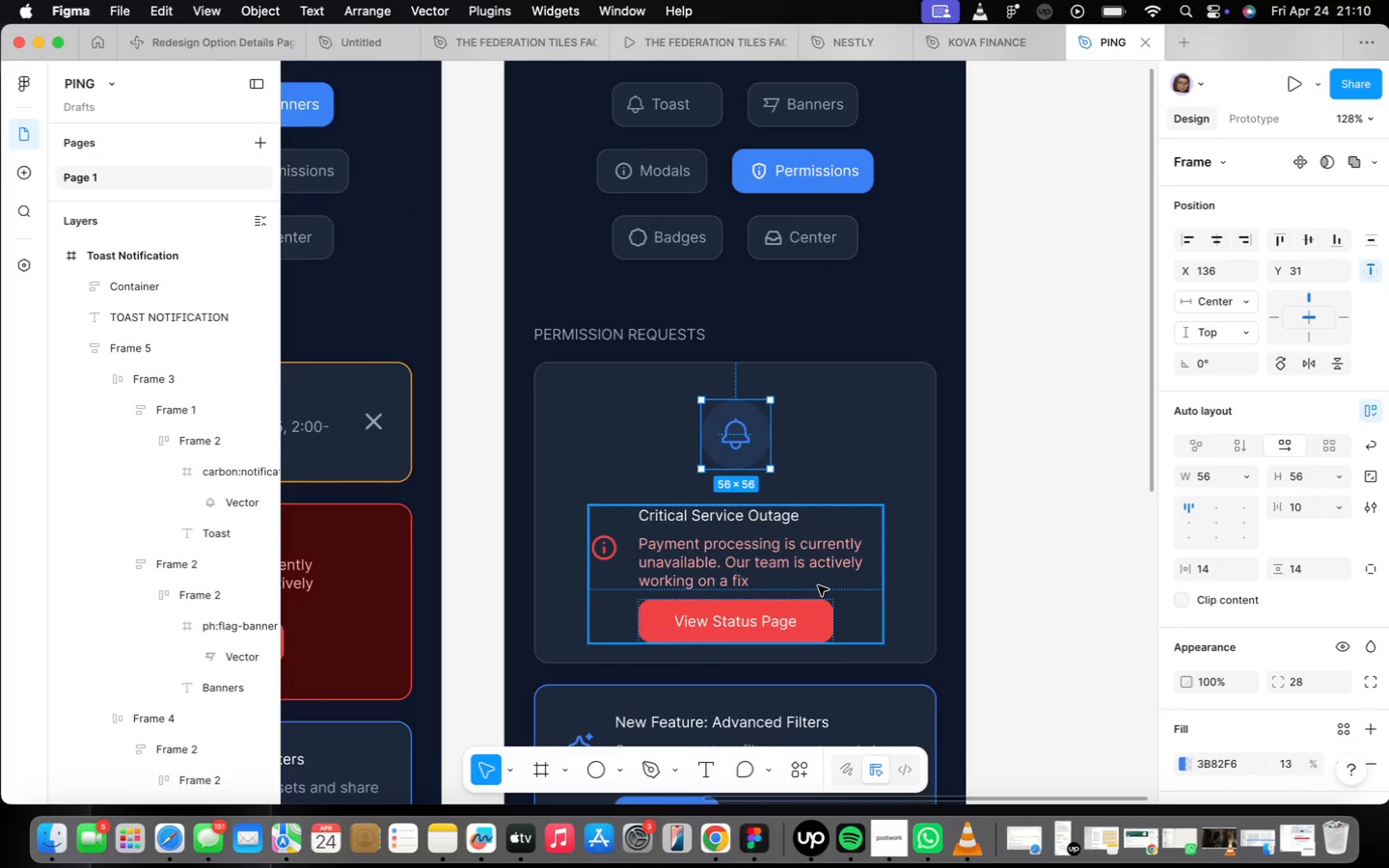 
left_click([818, 583])
 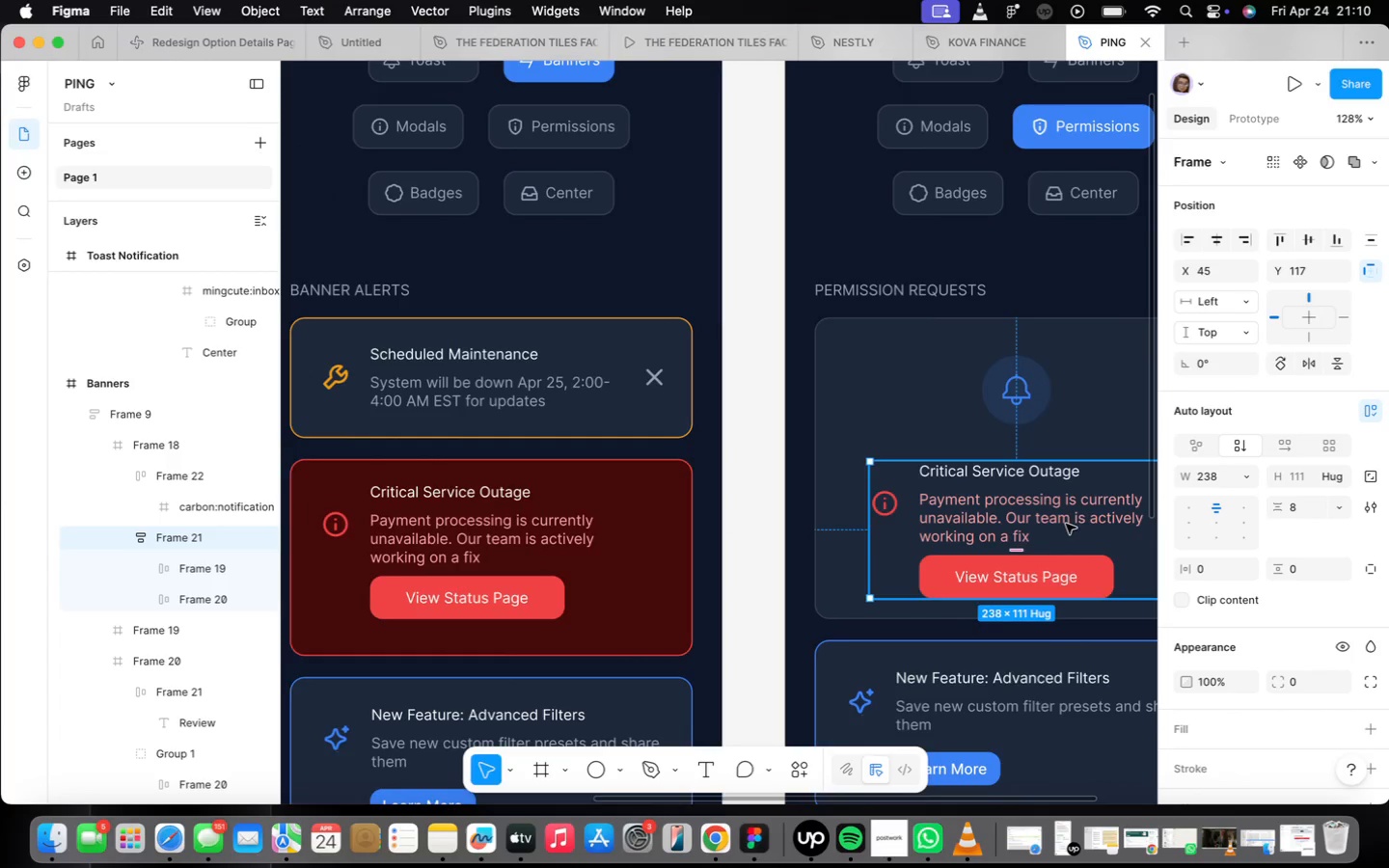 
left_click_drag(start_coordinate=[800, 528], to_coordinate=[1094, 489])
 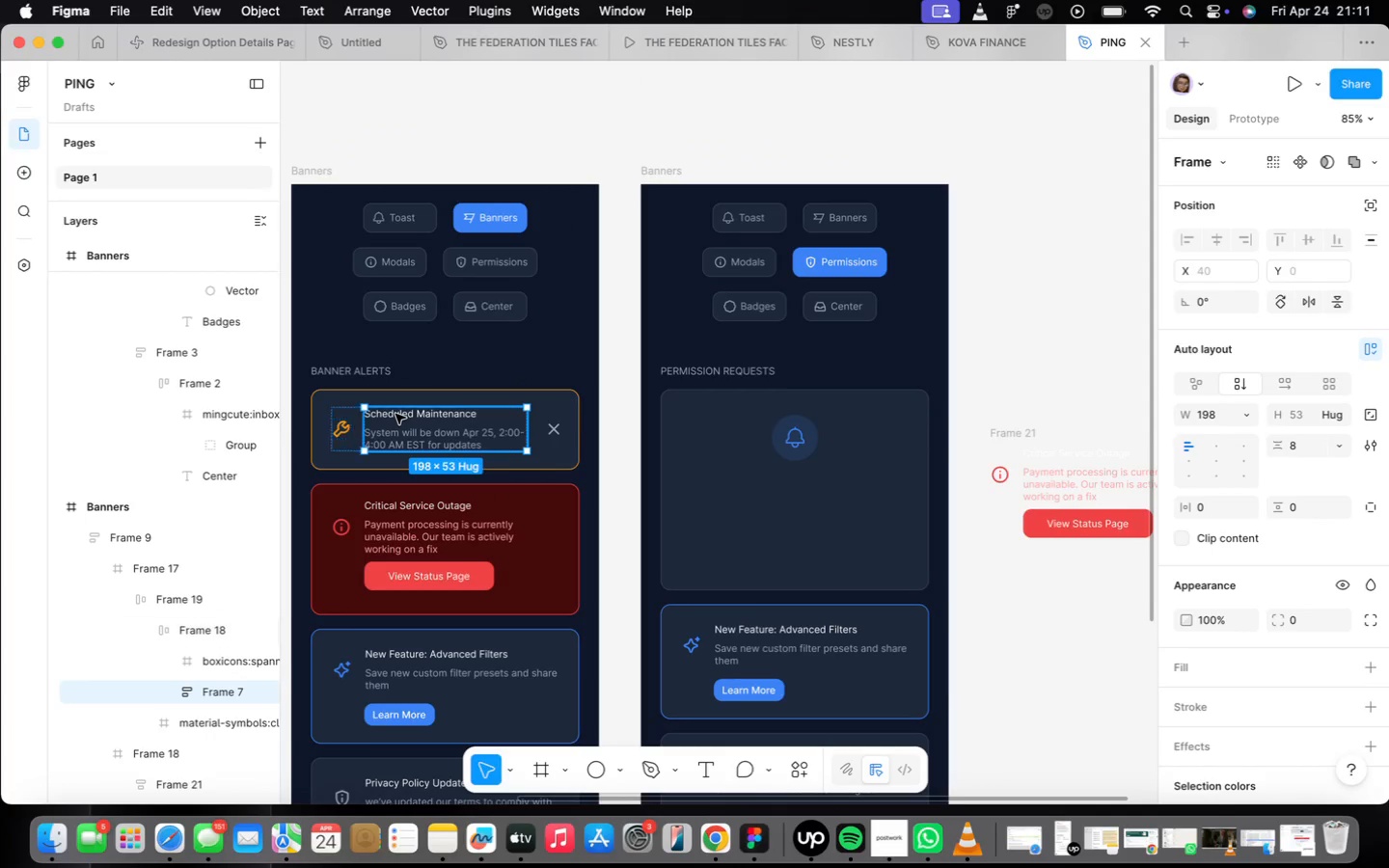 
scroll: coordinate [825, 522], scroll_direction: down, amount: 4.0
 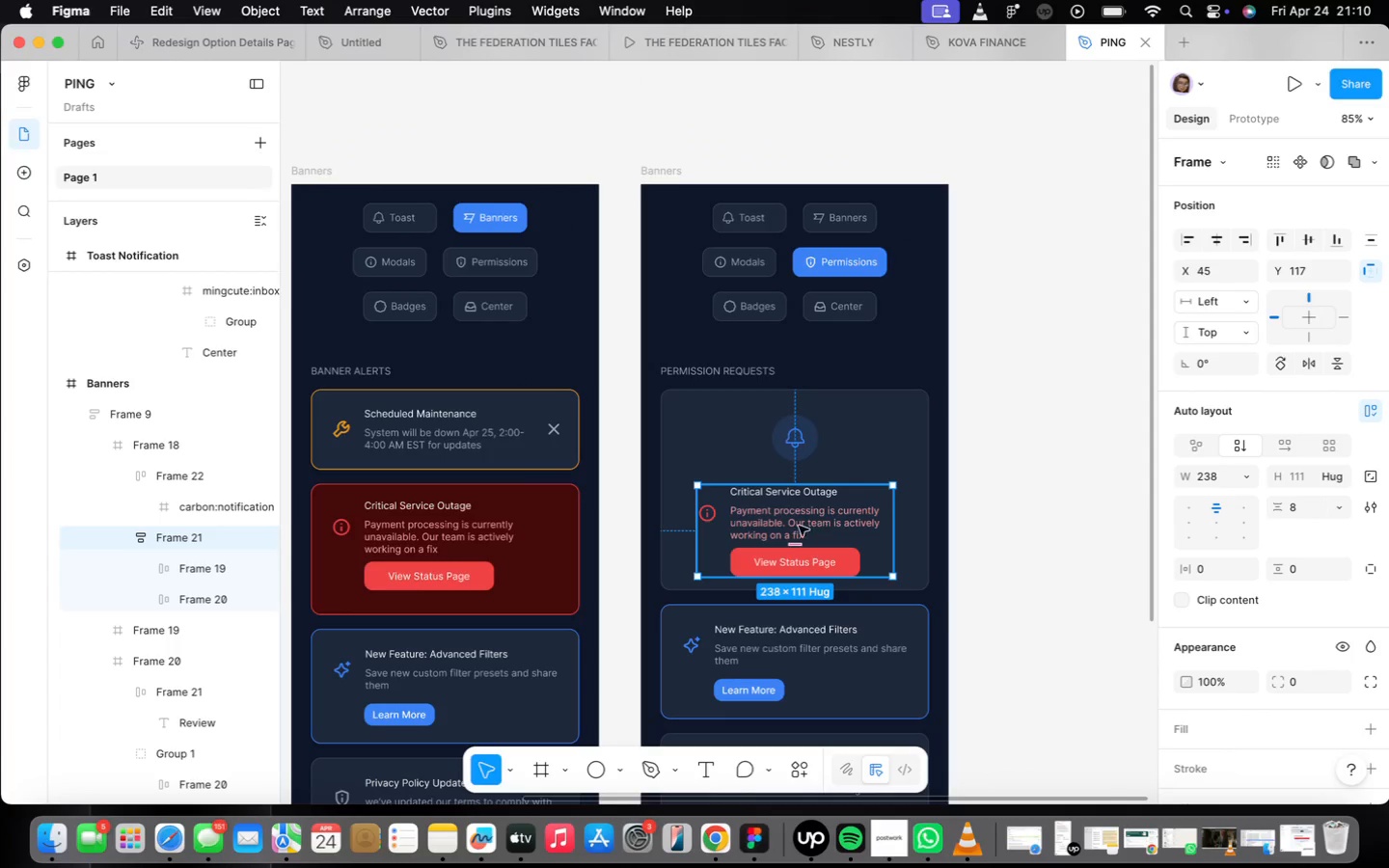 
hold_key(key=OptionLeft, duration=0.93)
left_click_drag(start_coordinate=[395, 414], to_coordinate=[732, 489])
 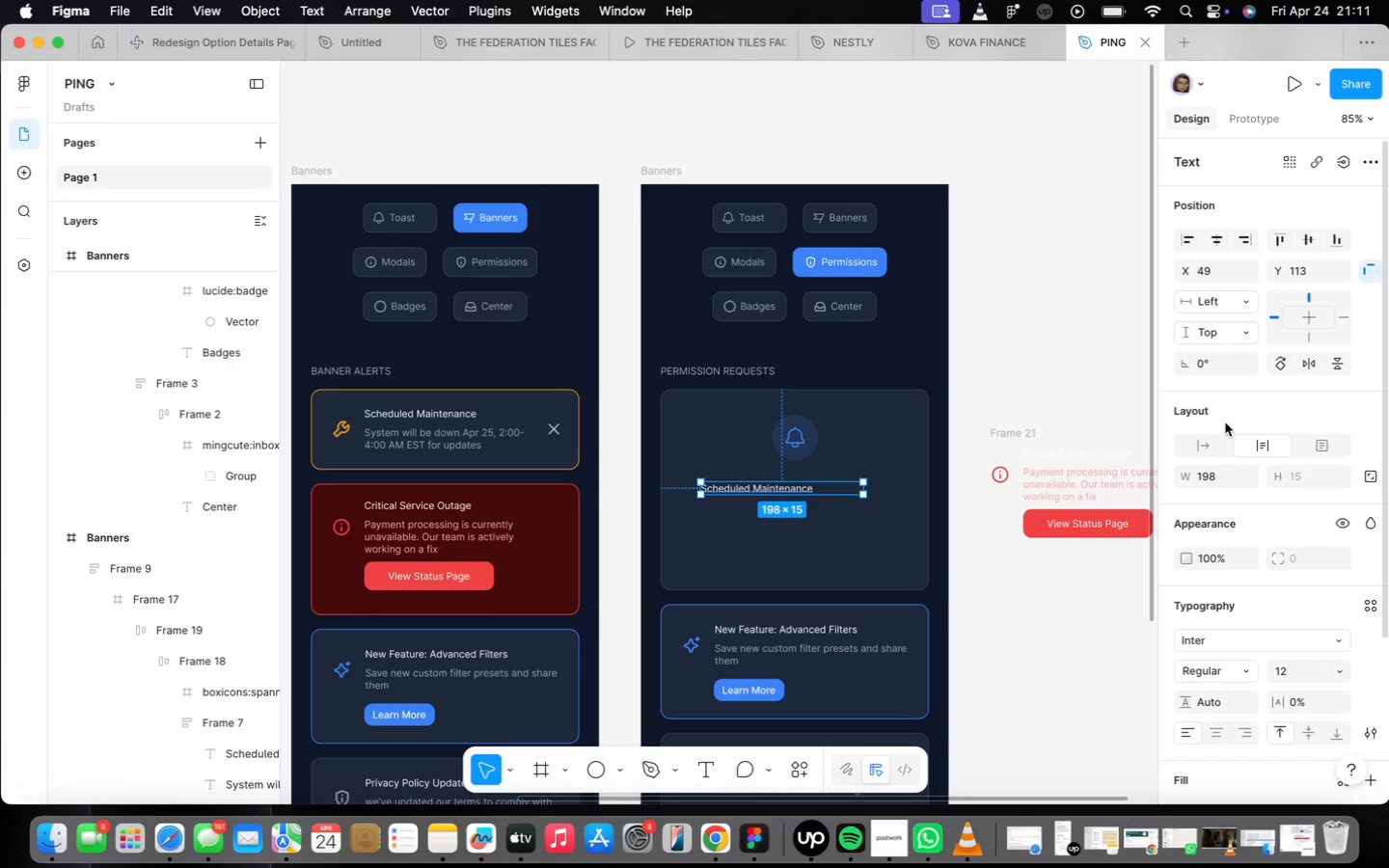 
left_click([1219, 445])
 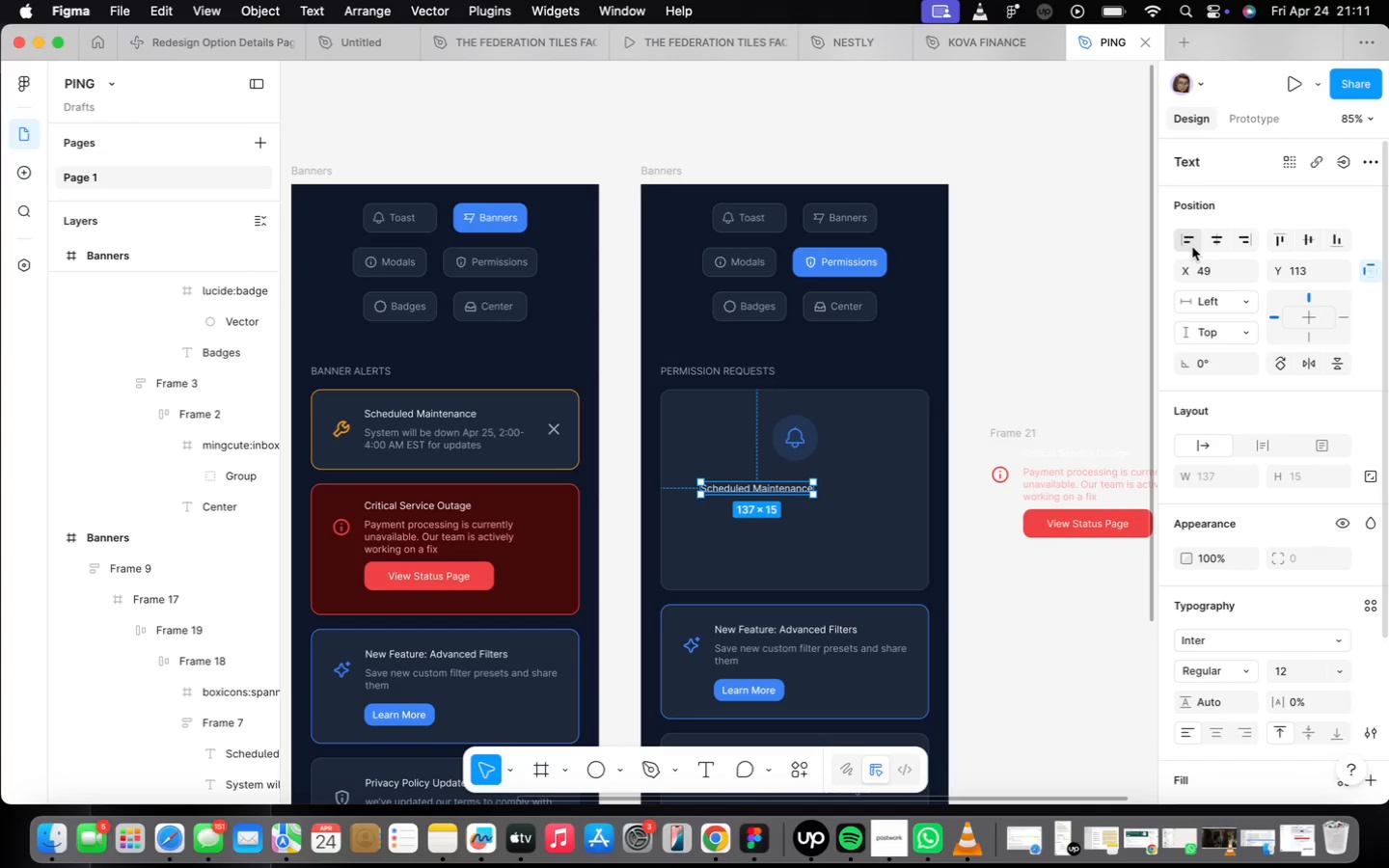 
left_click([1215, 243])
 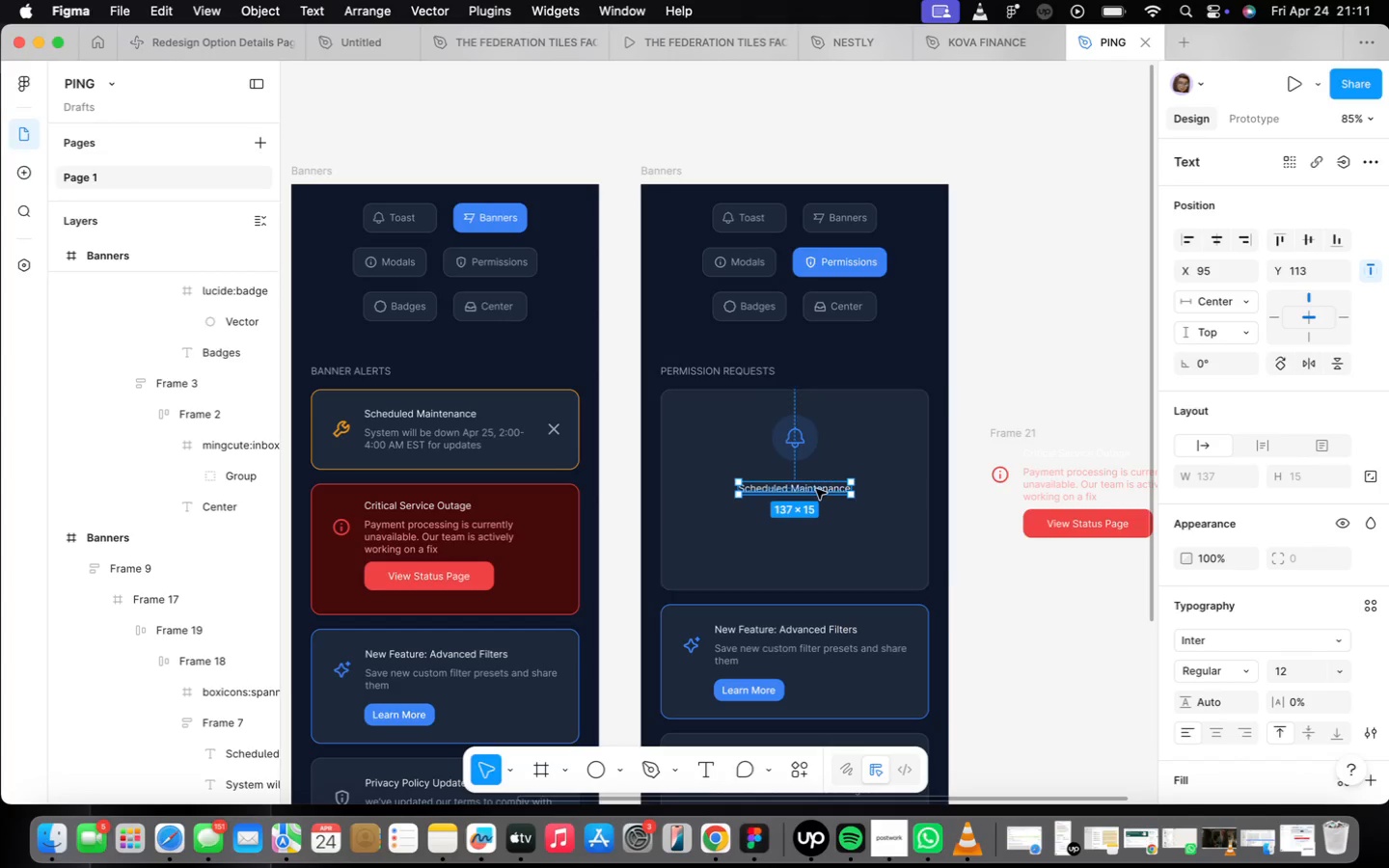 
double_click([816, 489])
 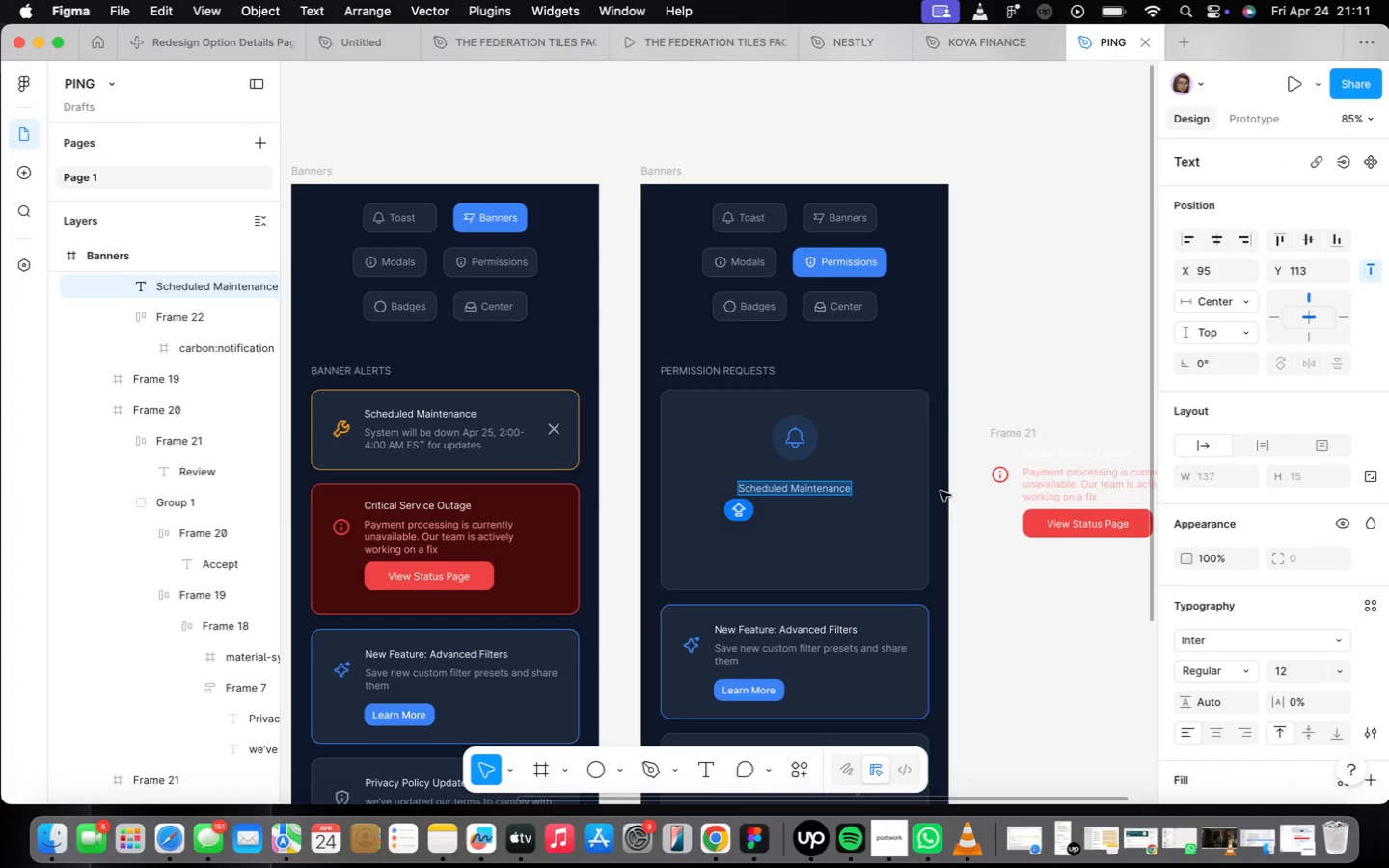 
type(Enable Push Notifications)
 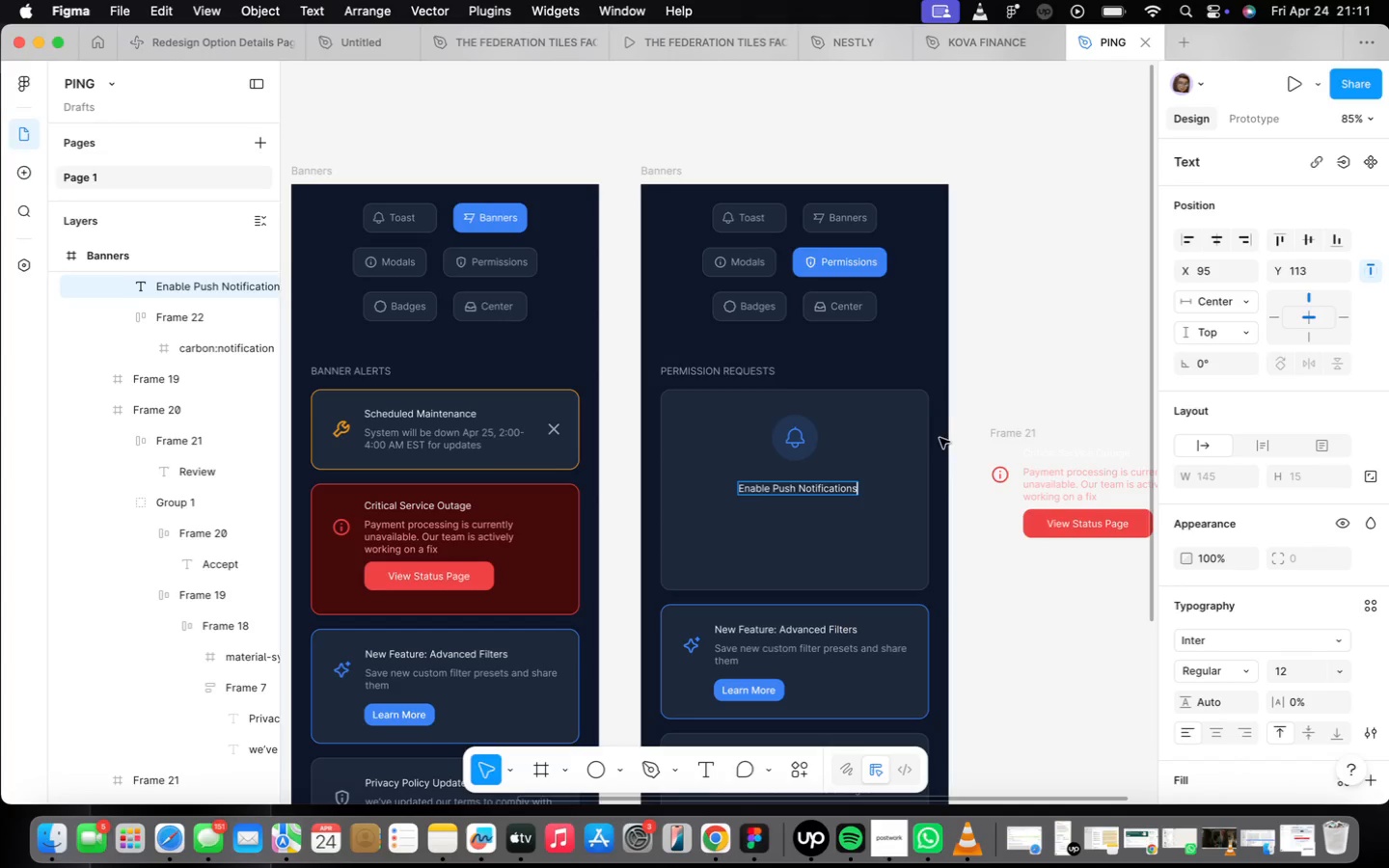 
left_click_drag(start_coordinate=[938, 502], to_coordinate=[938, 494])
 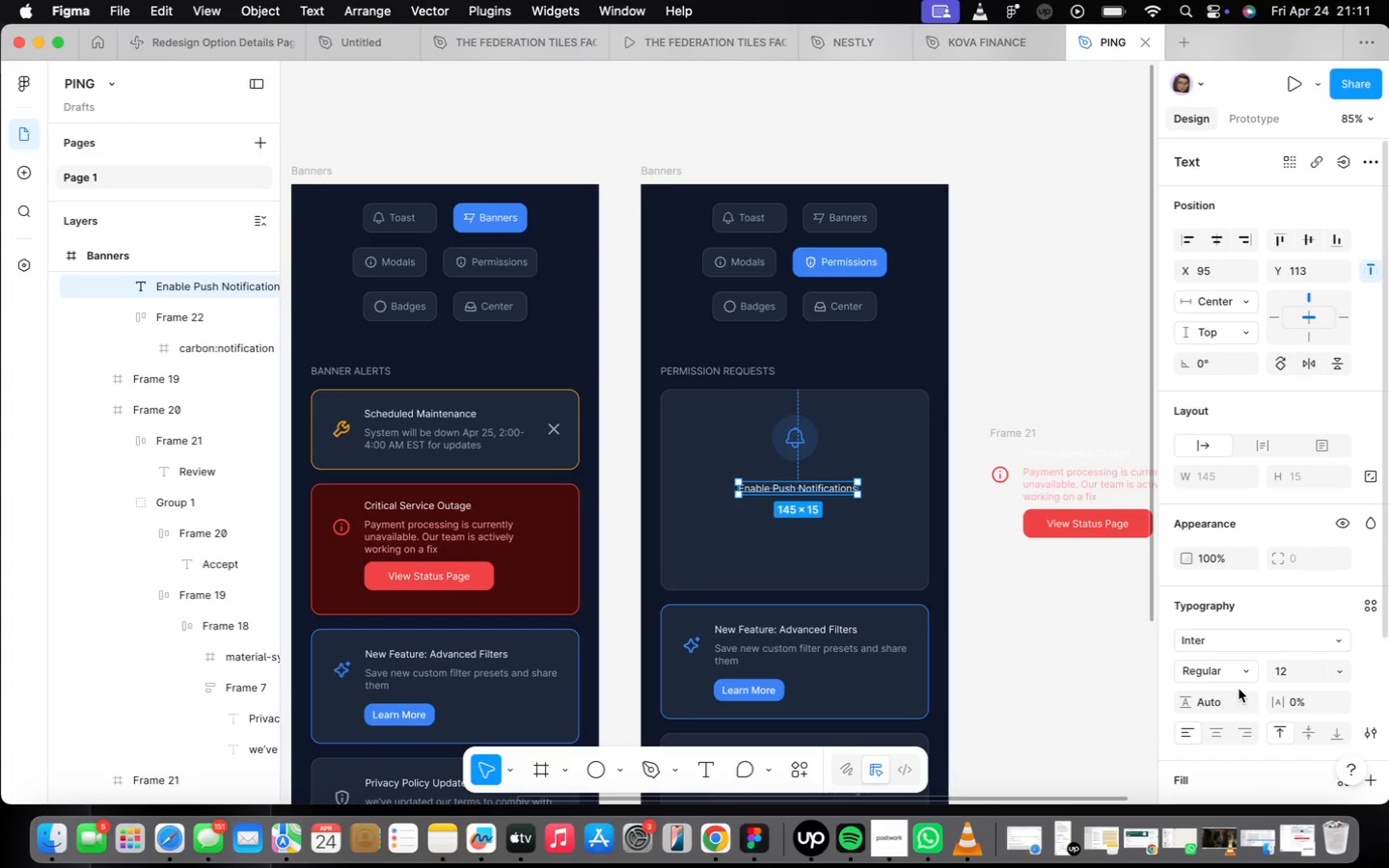 
wait(5.26)
 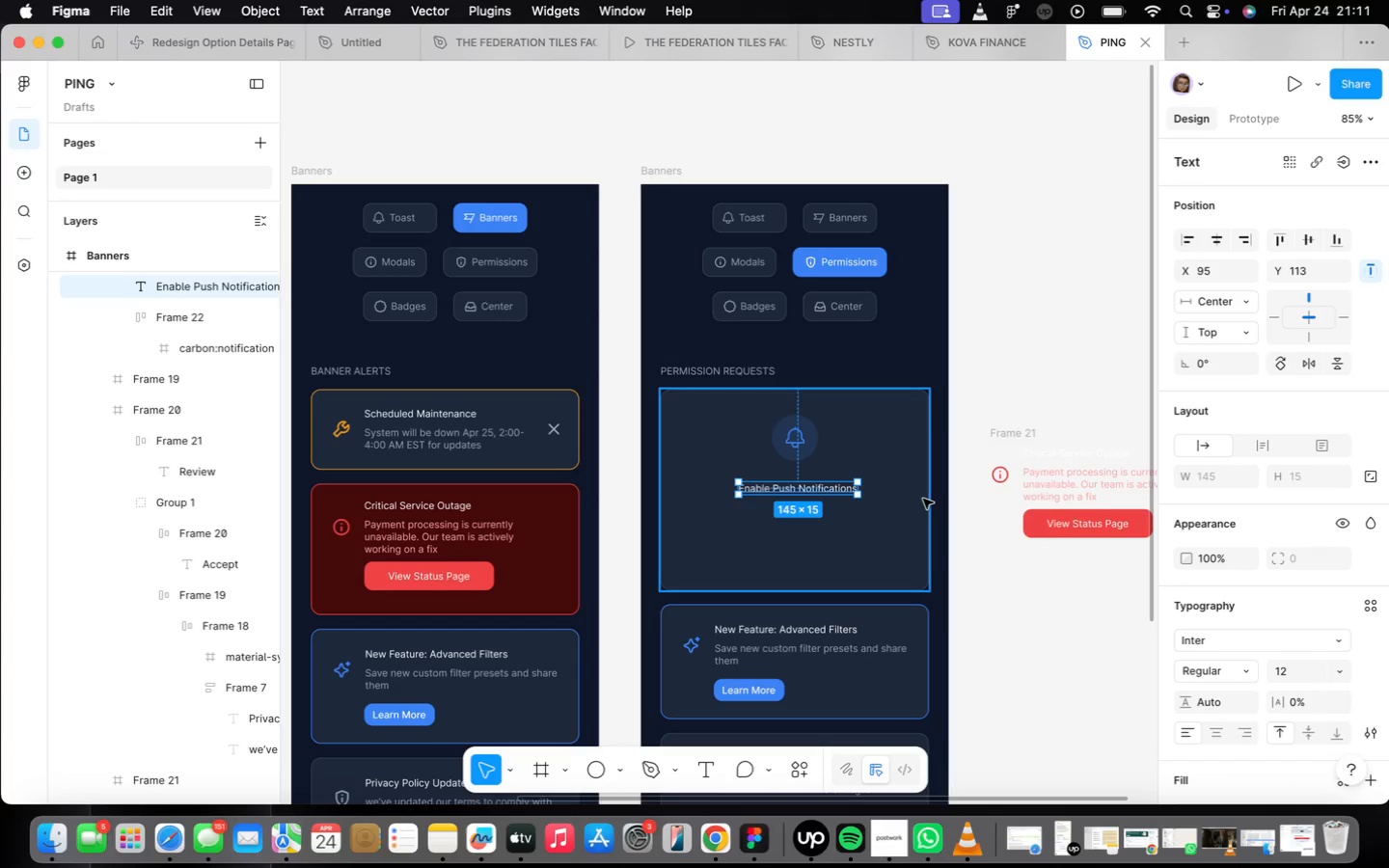 
left_click([1346, 673])
 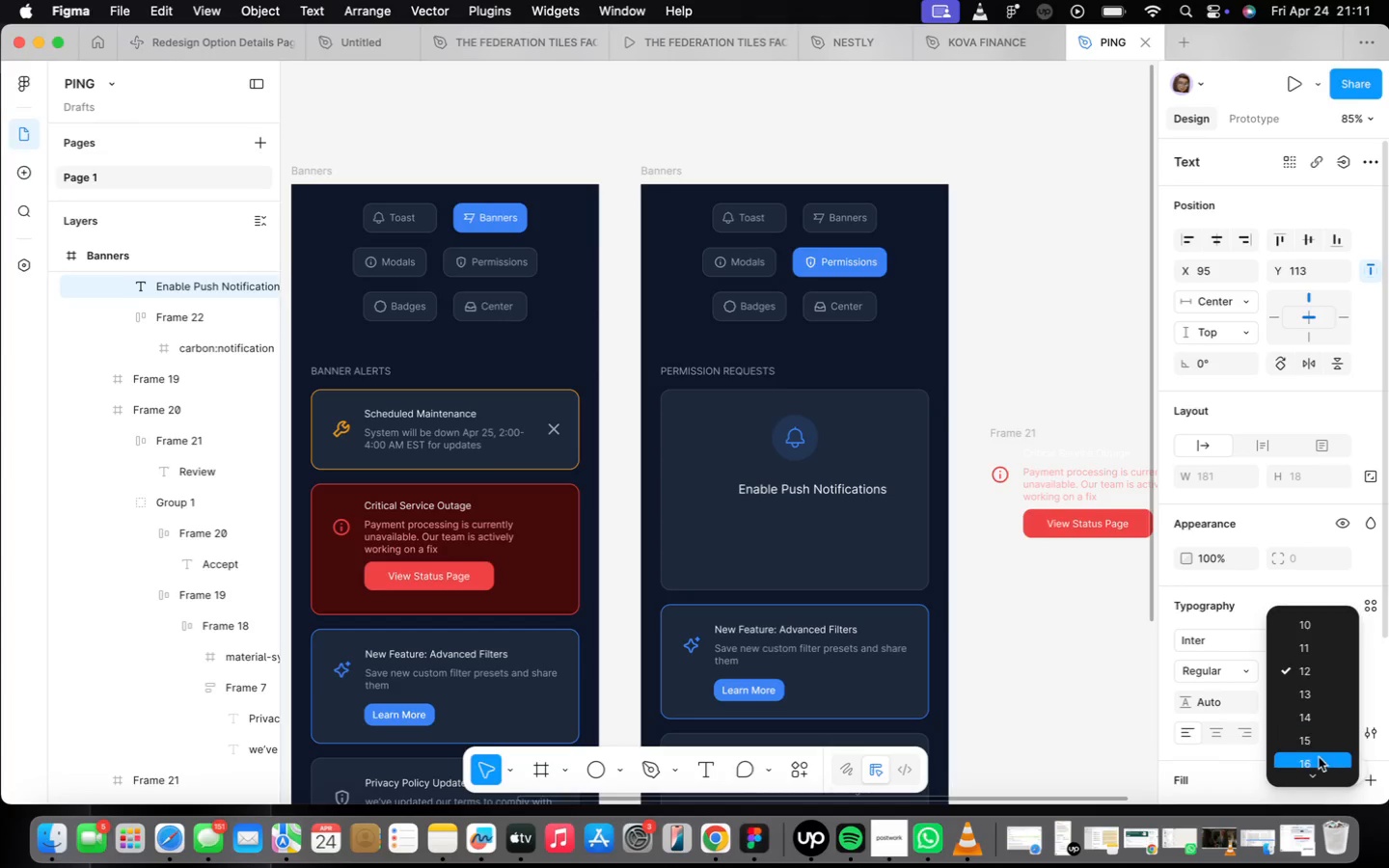 
left_click([1320, 758])
 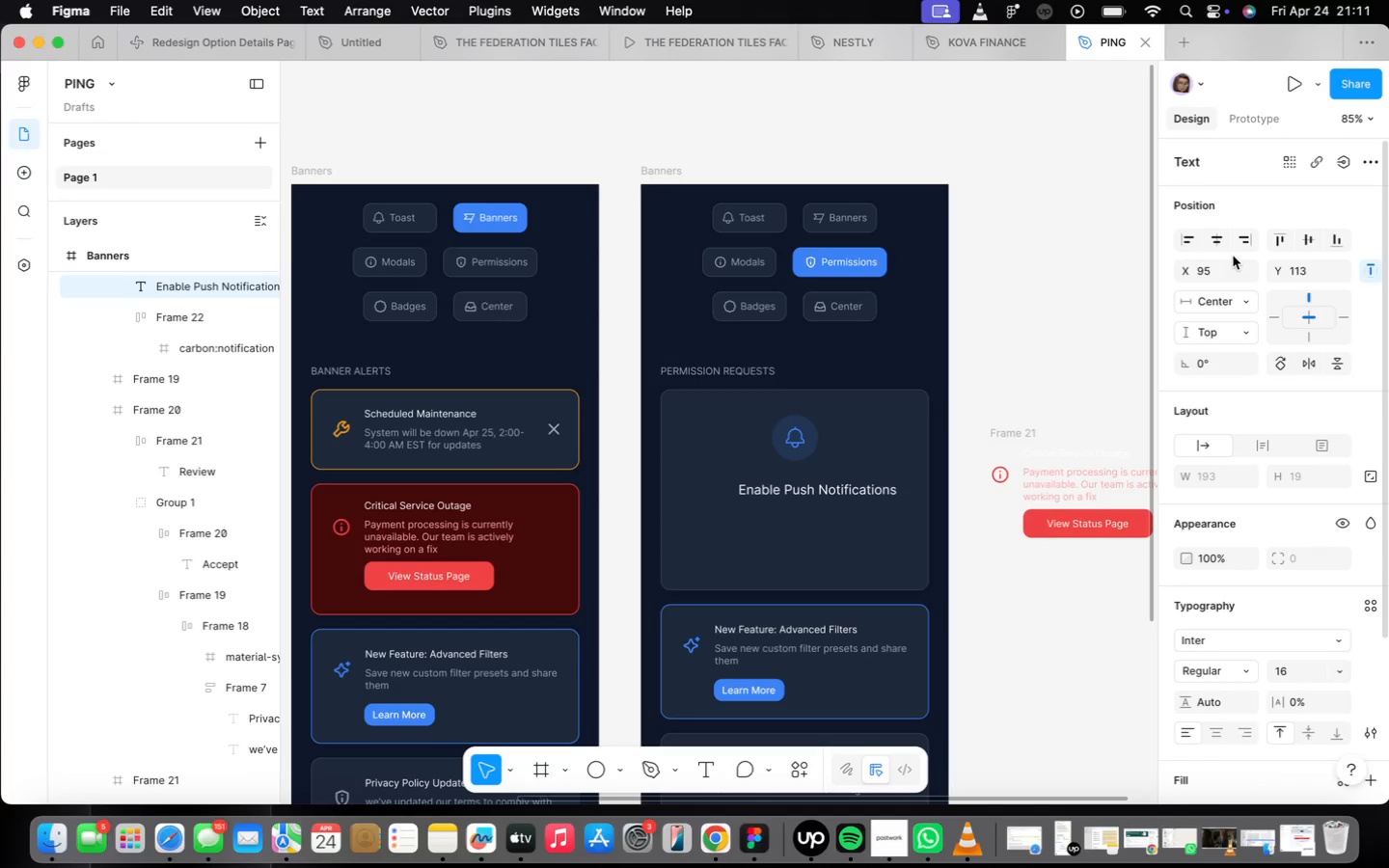 
left_click([1222, 242])
 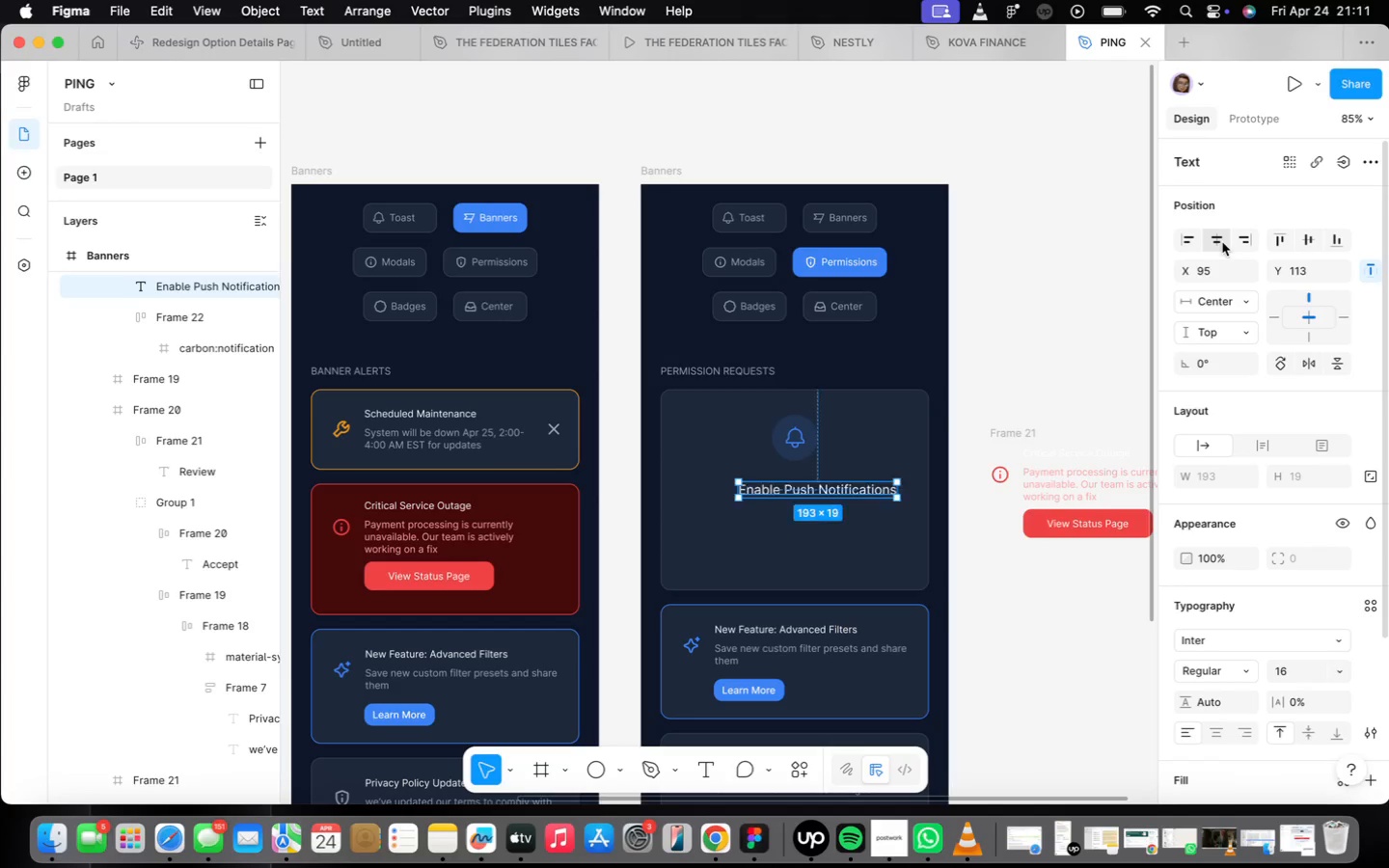 
mouse_move([1239, 208])
 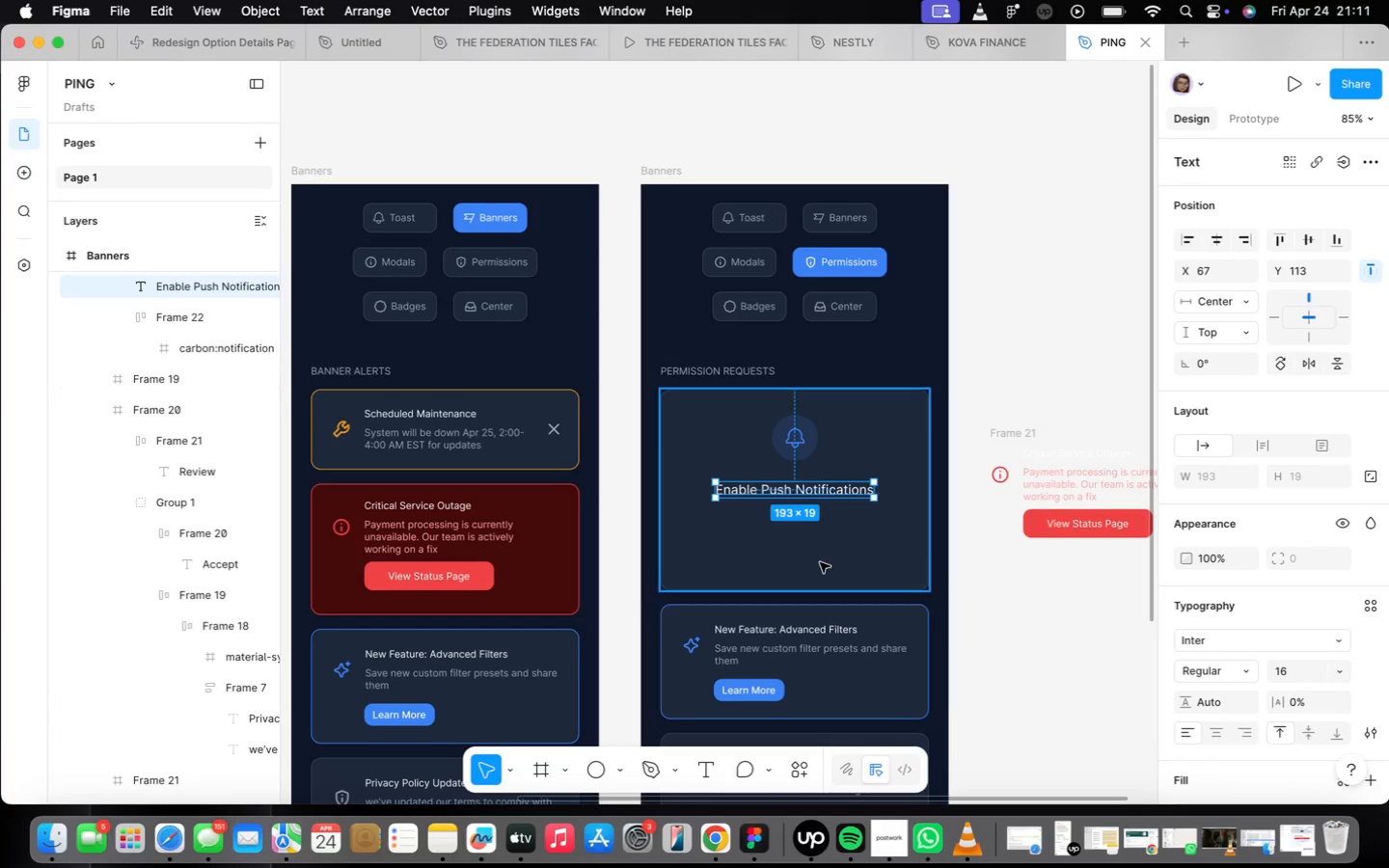 
scroll: coordinate [819, 558], scroll_direction: up, amount: 4.0
 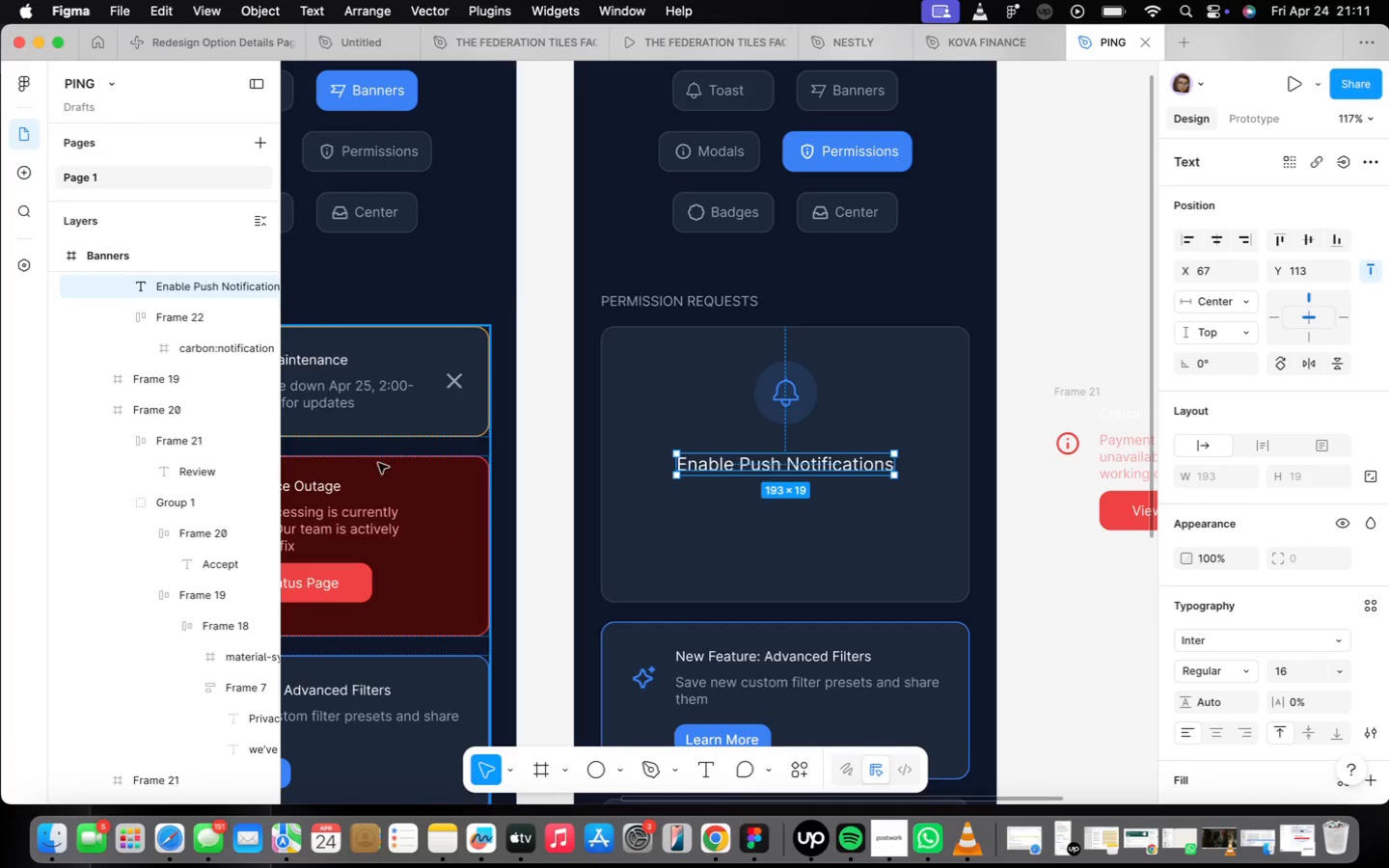 
scroll: coordinate [554, 530], scroll_direction: down, amount: 4.0
 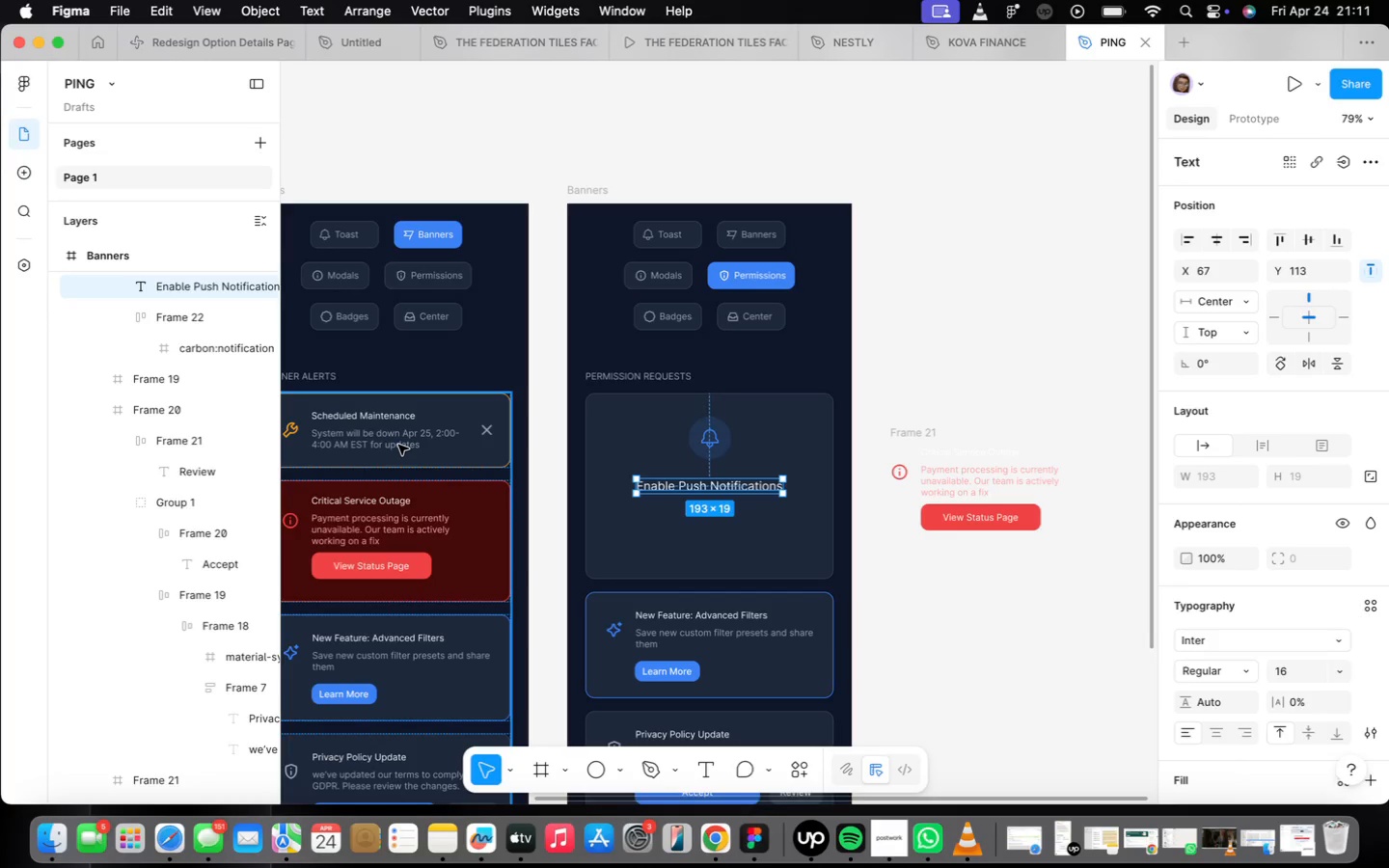 
double_click([398, 445])
 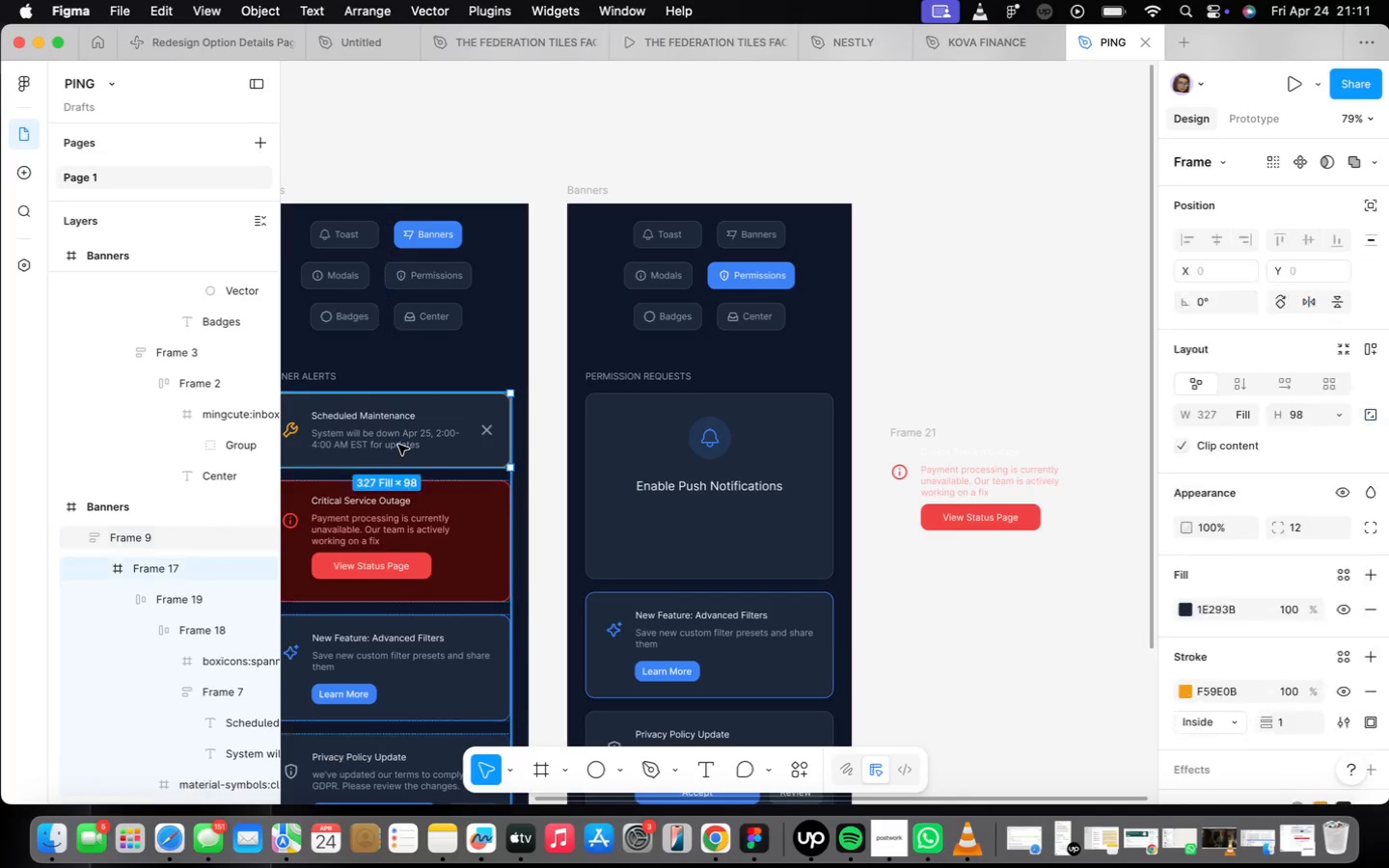 
triple_click([398, 445])
 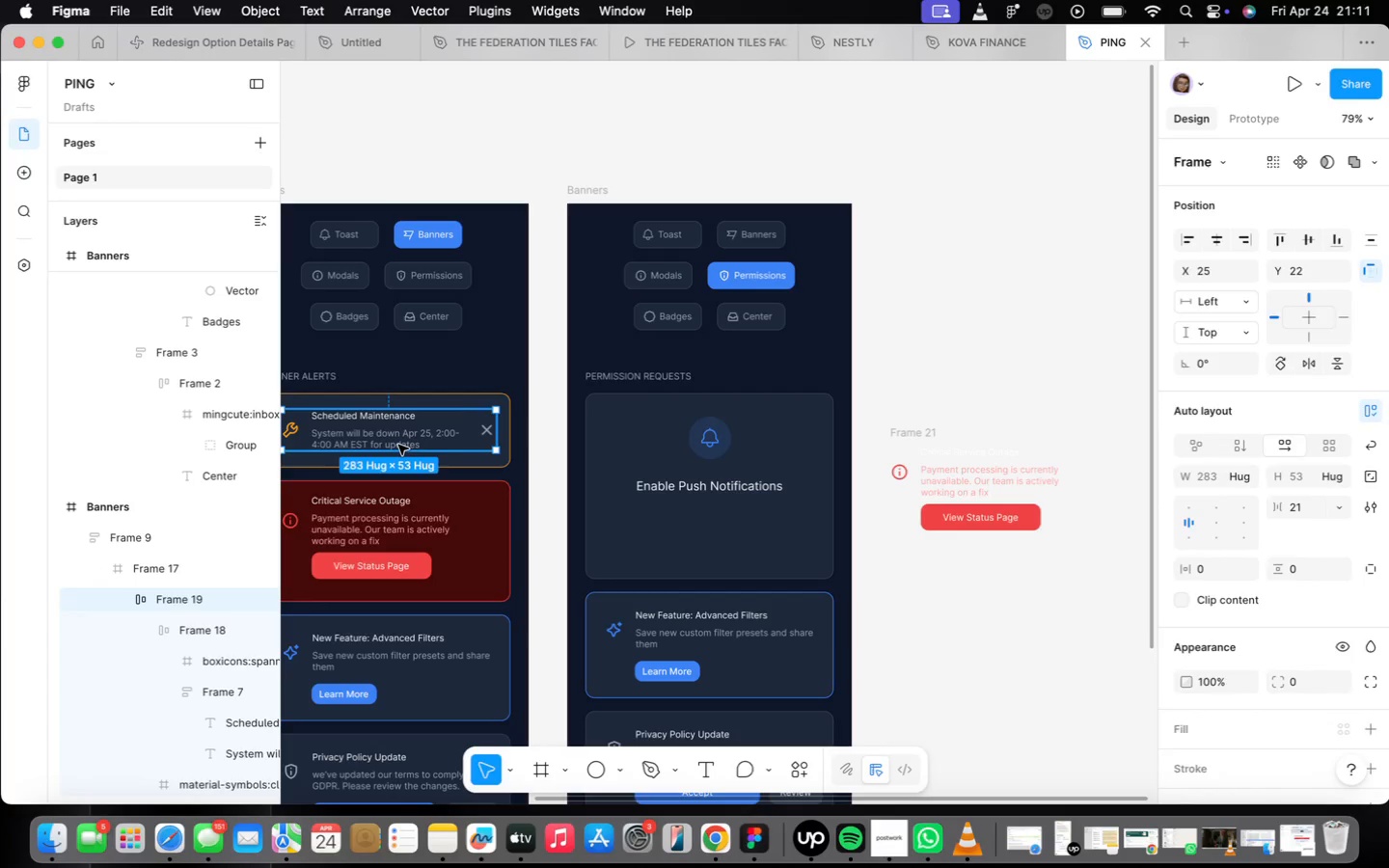 
triple_click([398, 445])
 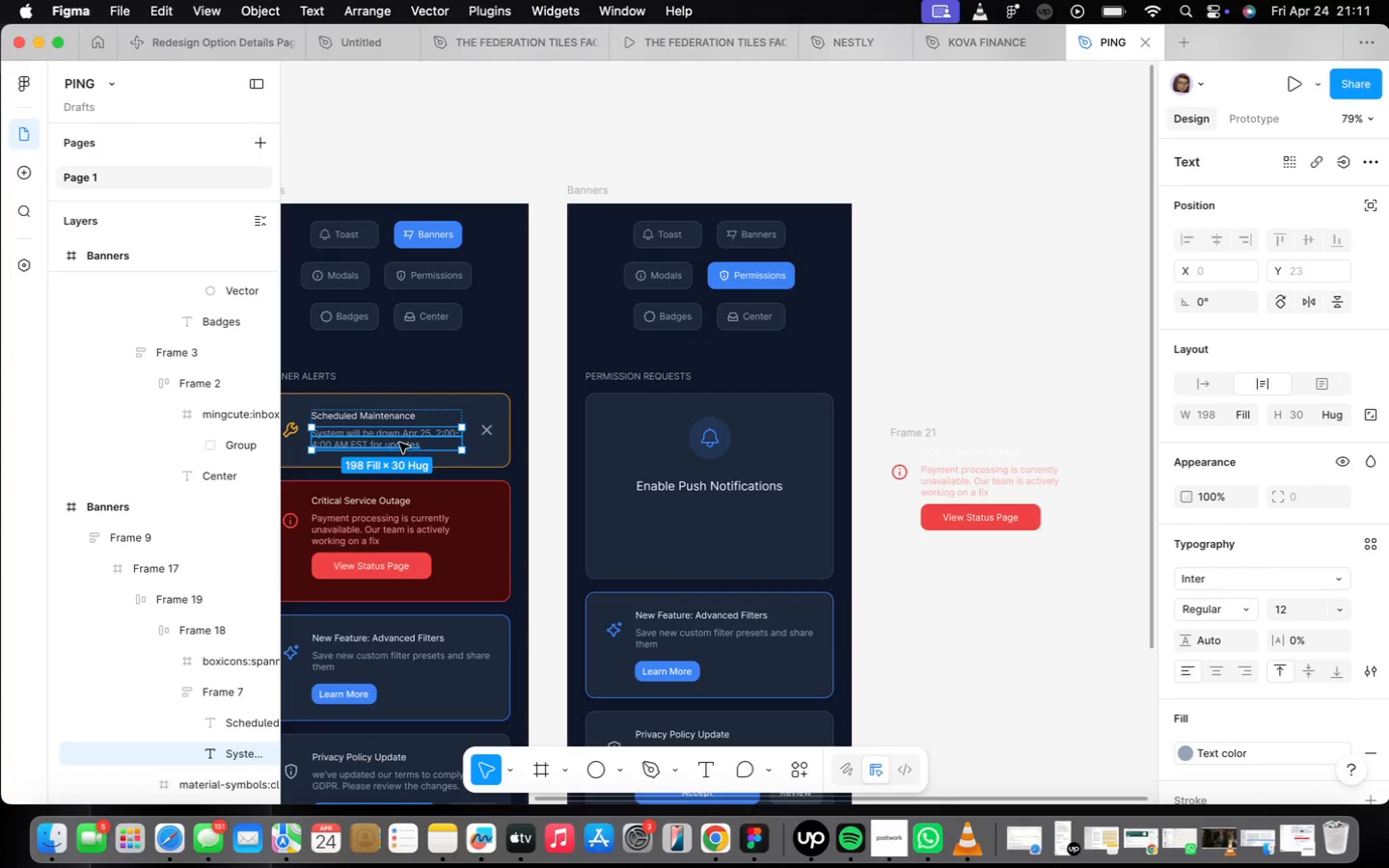 
hold_key(key=OptionLeft, duration=1.48)
left_click_drag(start_coordinate=[399, 443], to_coordinate=[728, 518])
 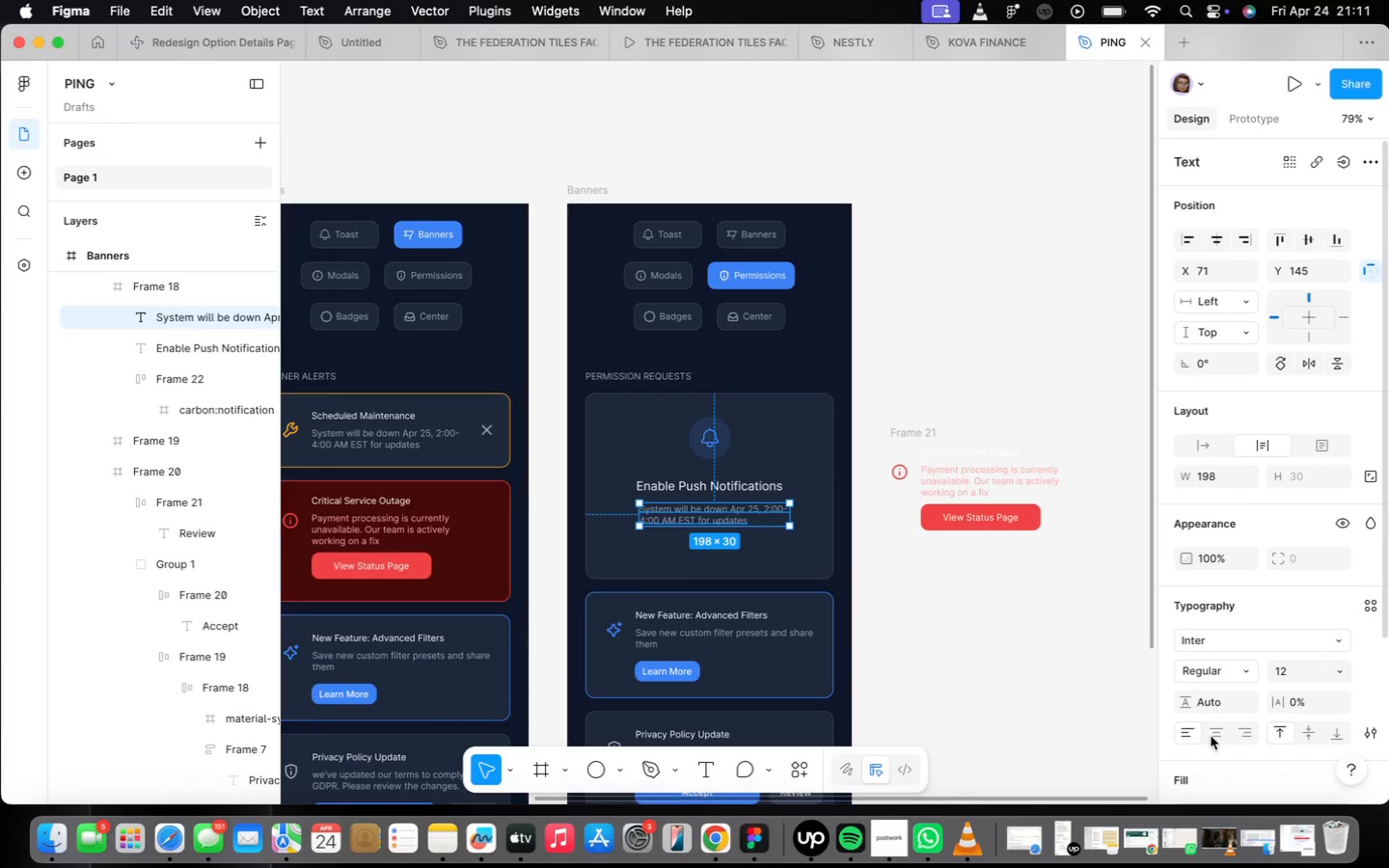 
left_click([1221, 739])
 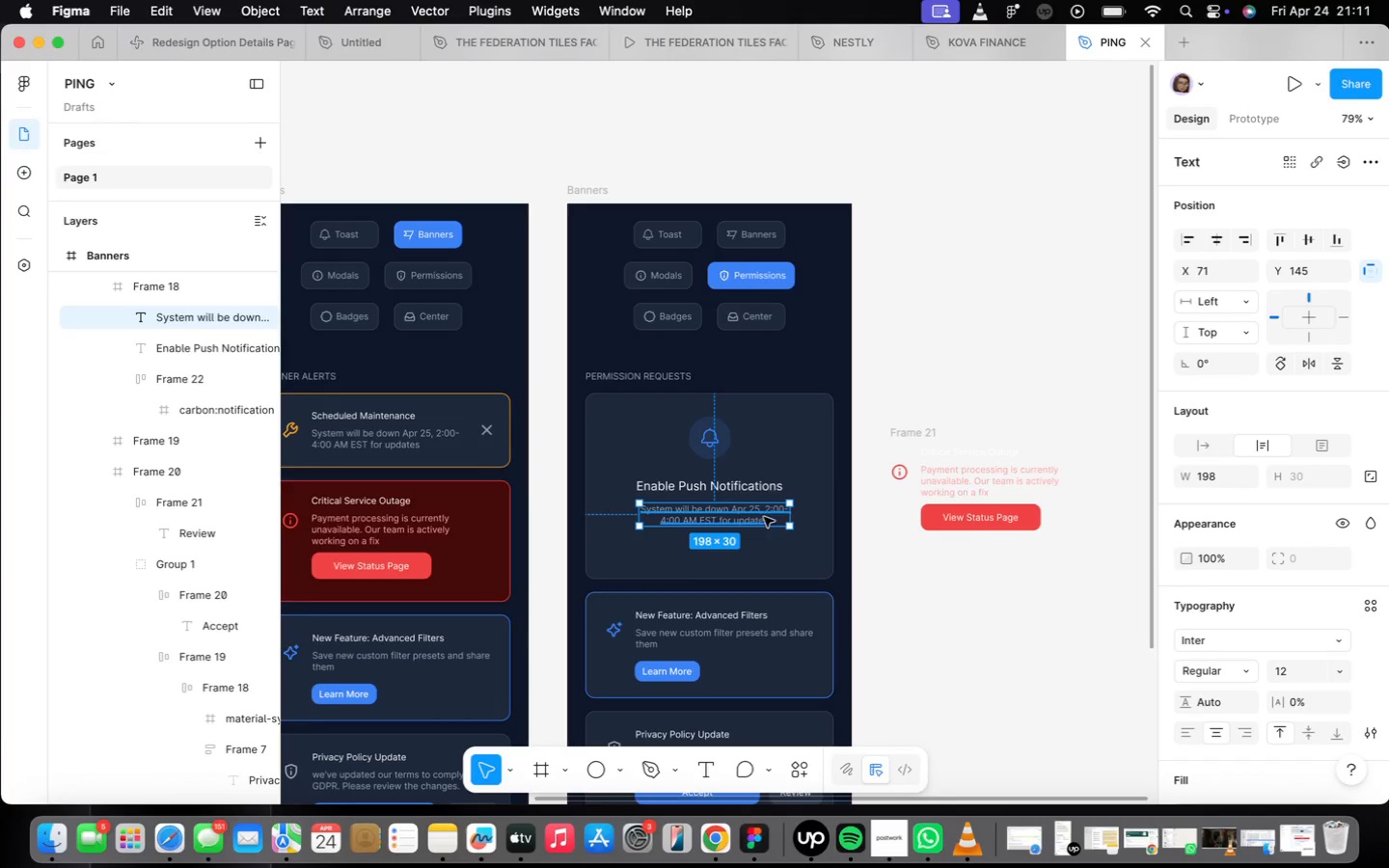 
double_click([713, 514])
 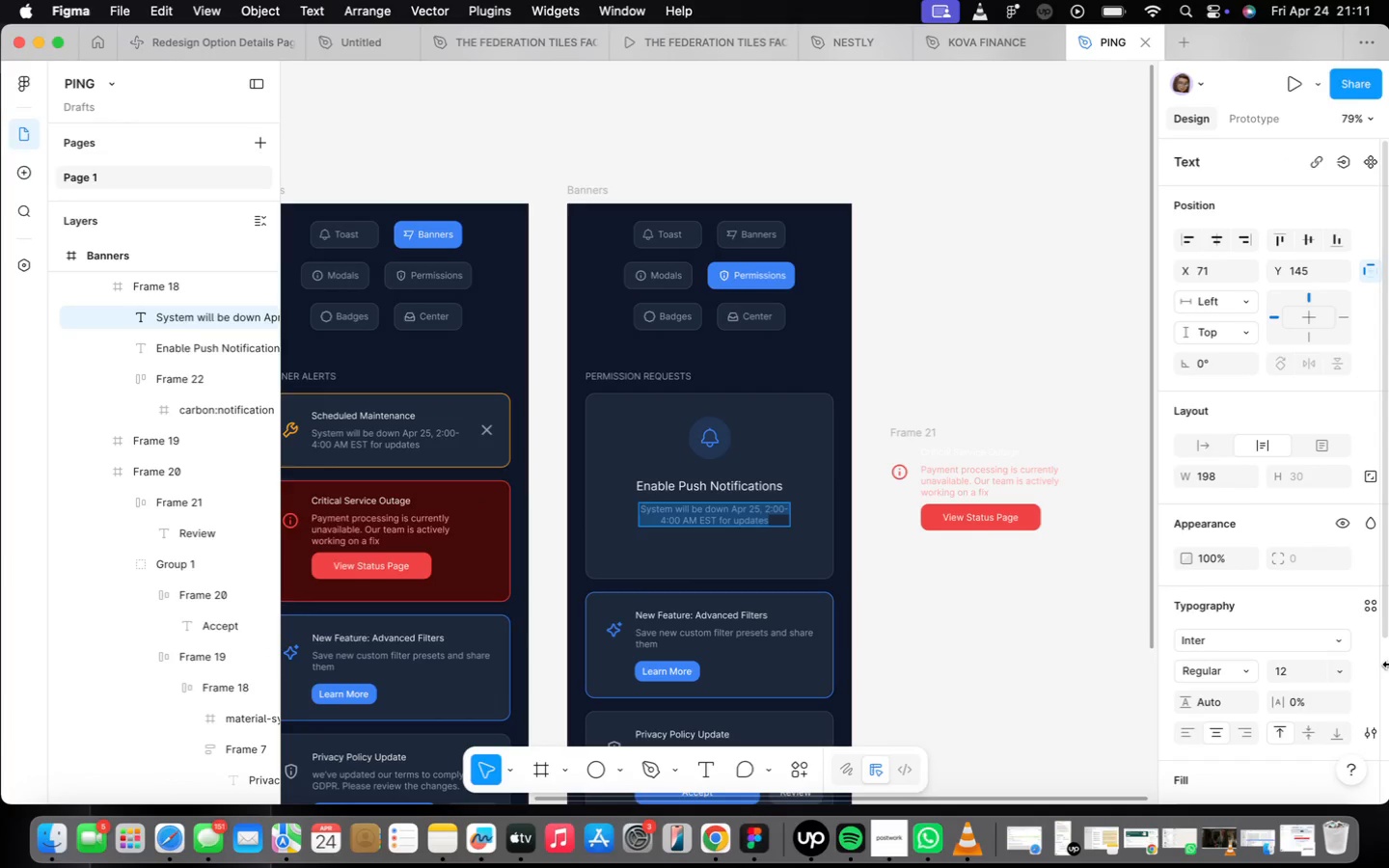 
type(Get notified about updates, meaa)
key(Backspace)
key(Backspace)
type(ssages, and important alerts)
 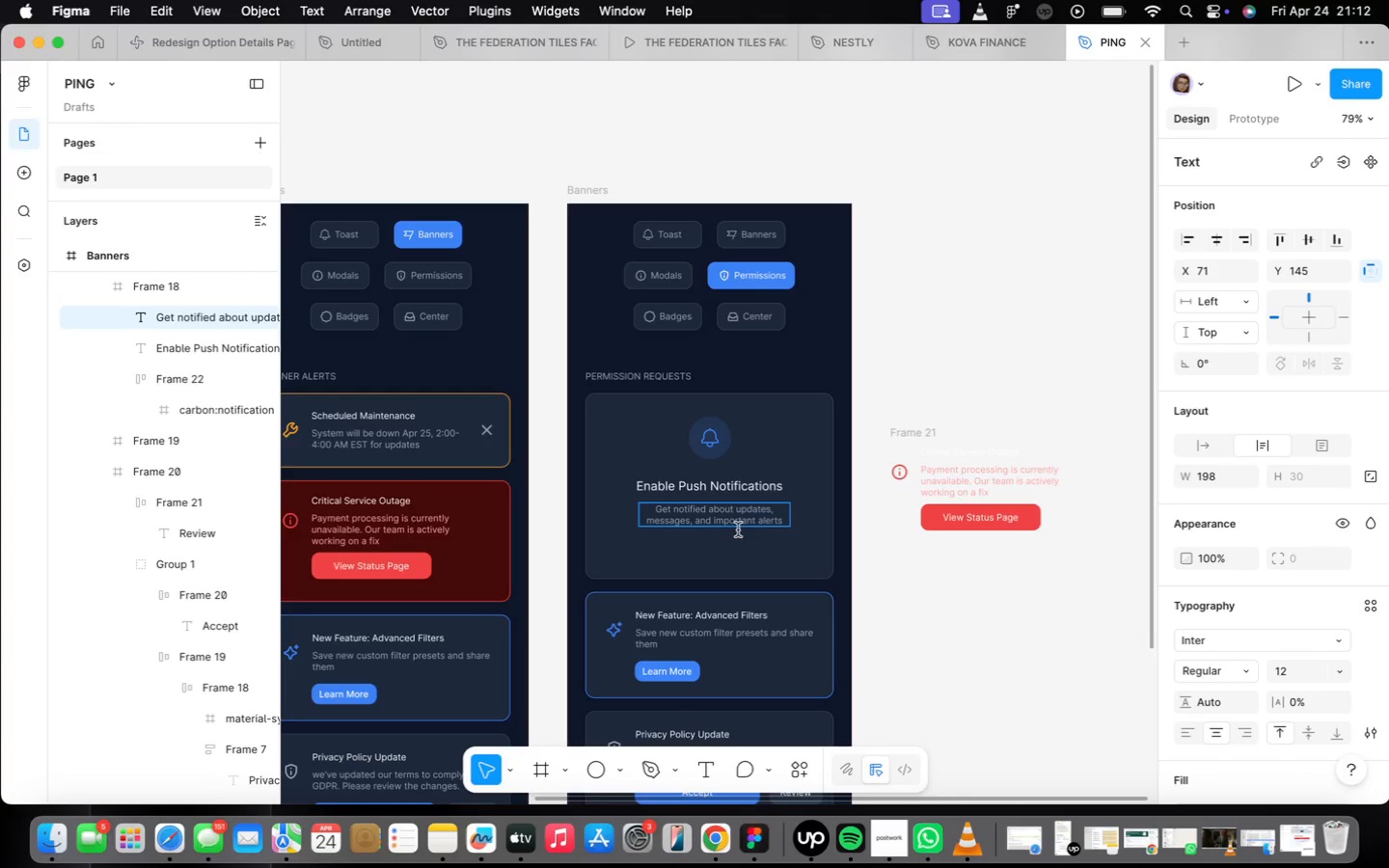 
scroll: coordinate [736, 527], scroll_direction: up, amount: 11.0
 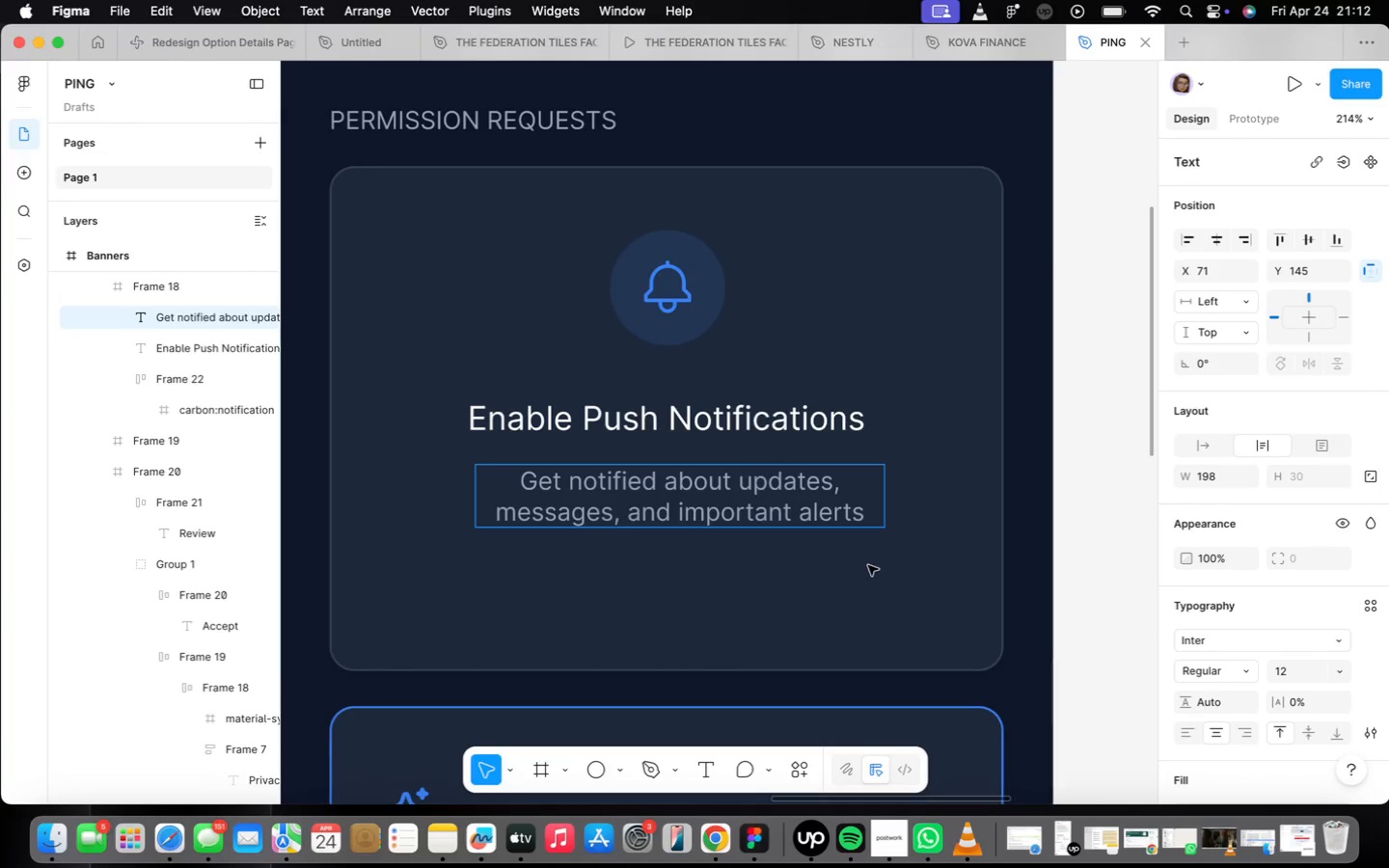 
left_click([872, 567])
 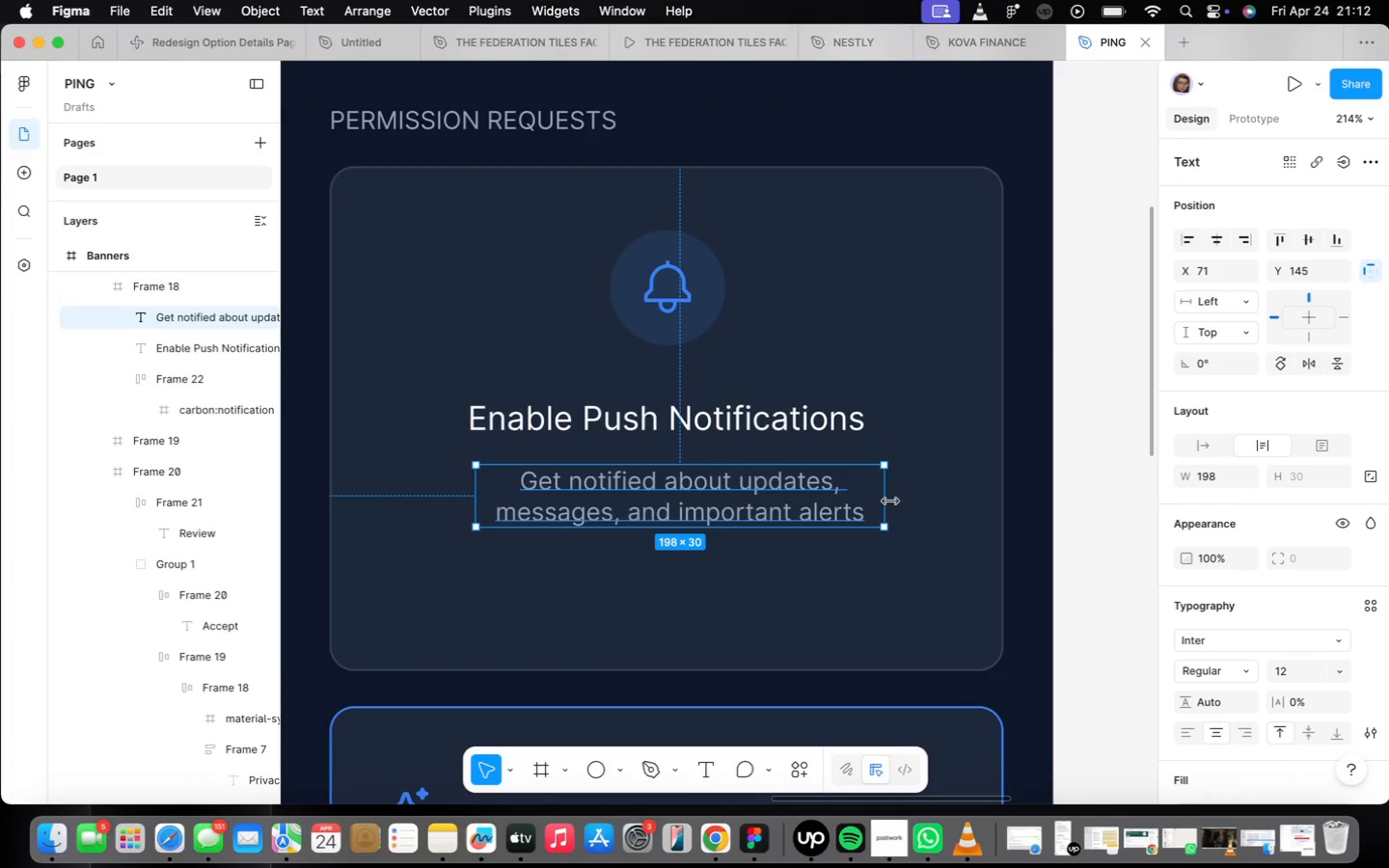 
left_click_drag(start_coordinate=[889, 502], to_coordinate=[1011, 514])
 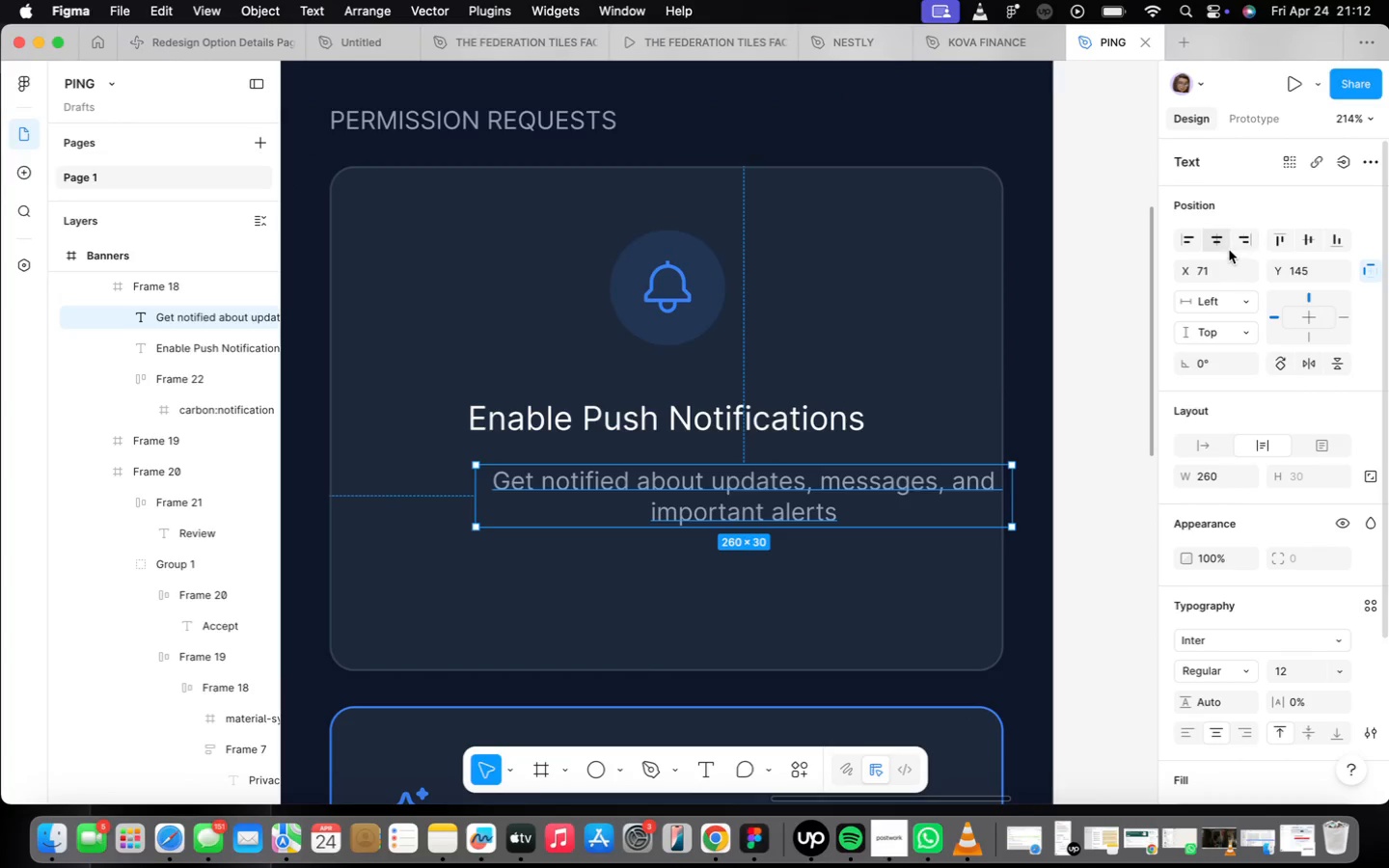 
left_click([1226, 247])
 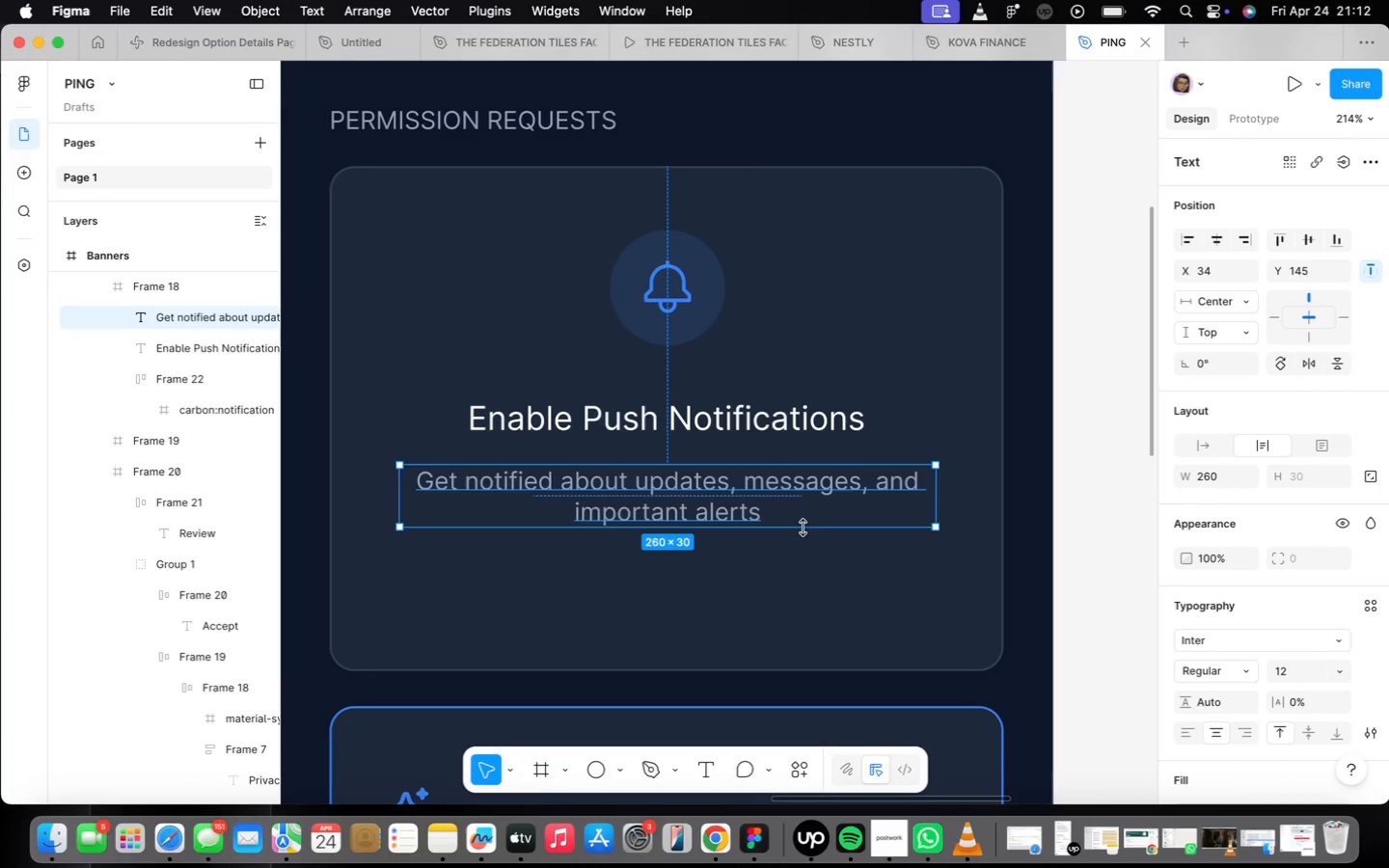 
scroll: coordinate [829, 468], scroll_direction: down, amount: 12.0
 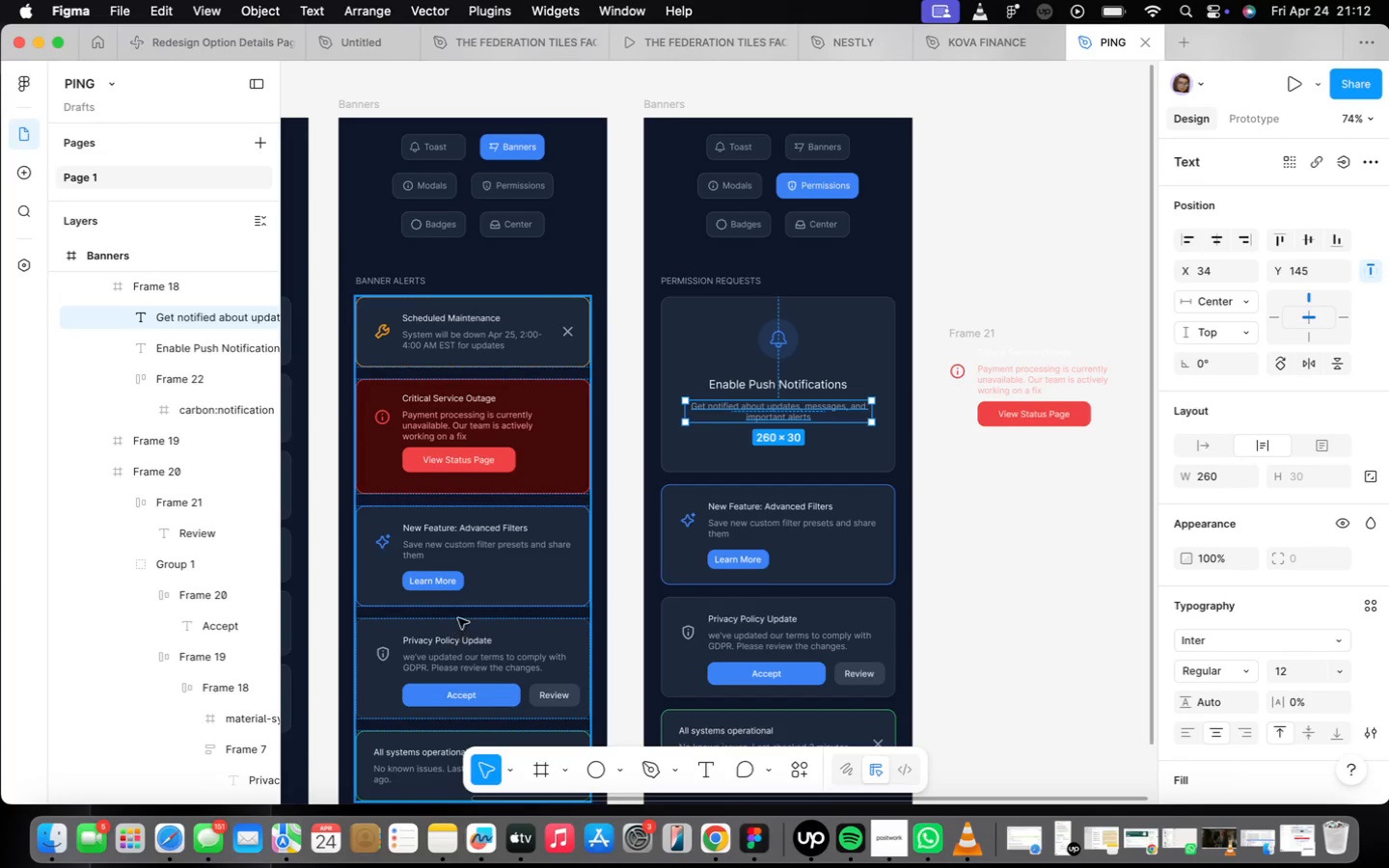 
double_click([451, 576])
 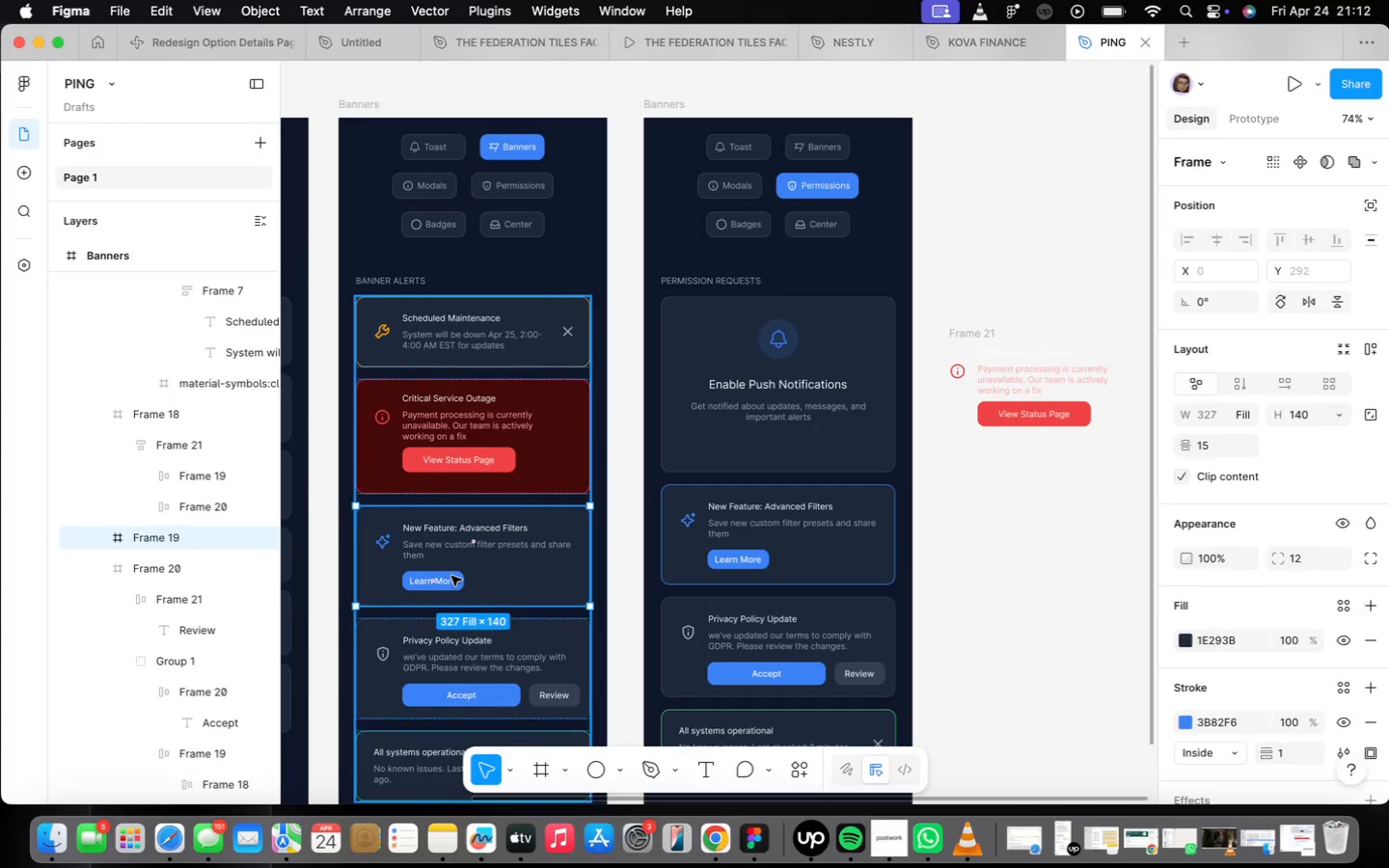 
triple_click([451, 576])
 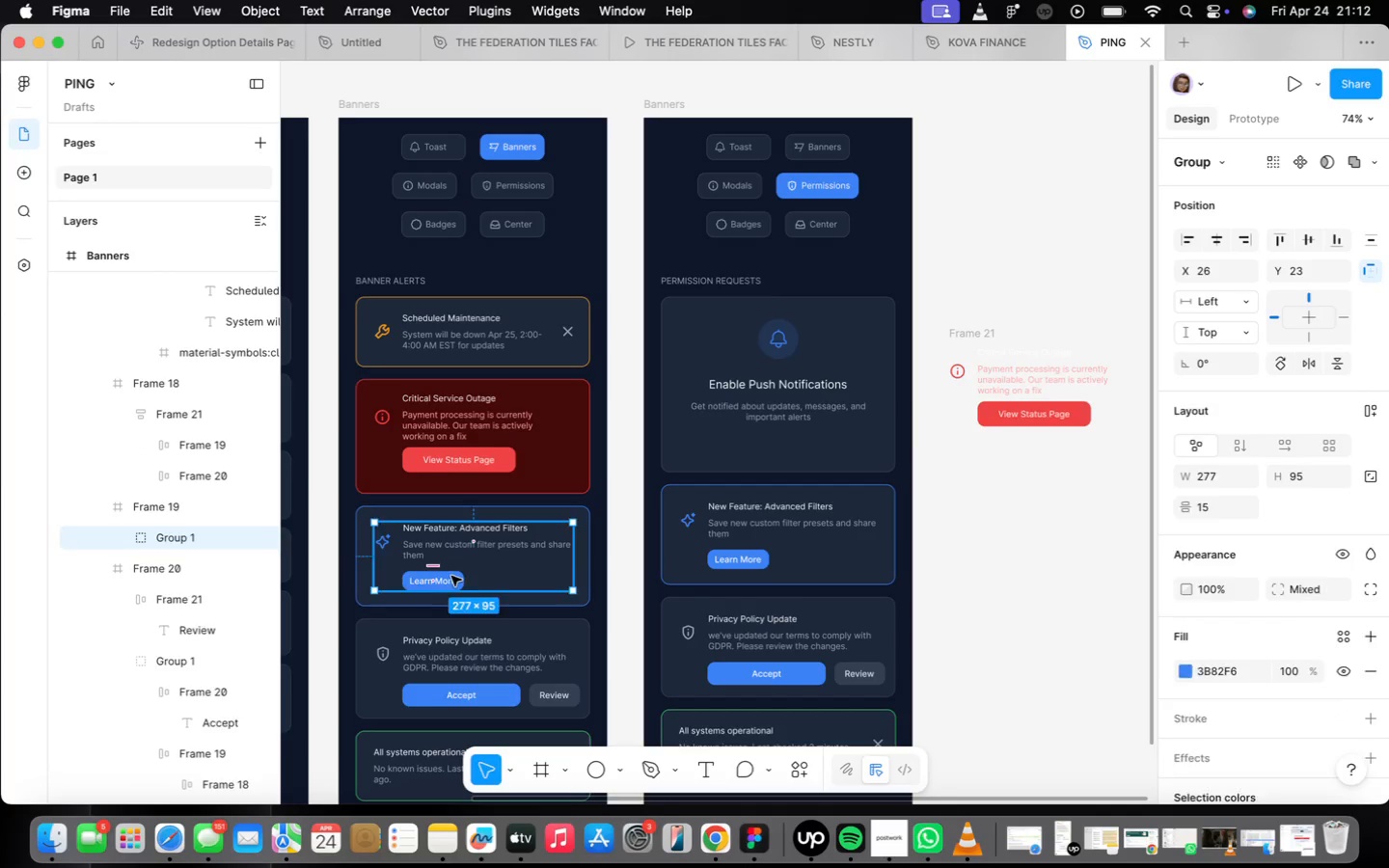 
triple_click([451, 576])
 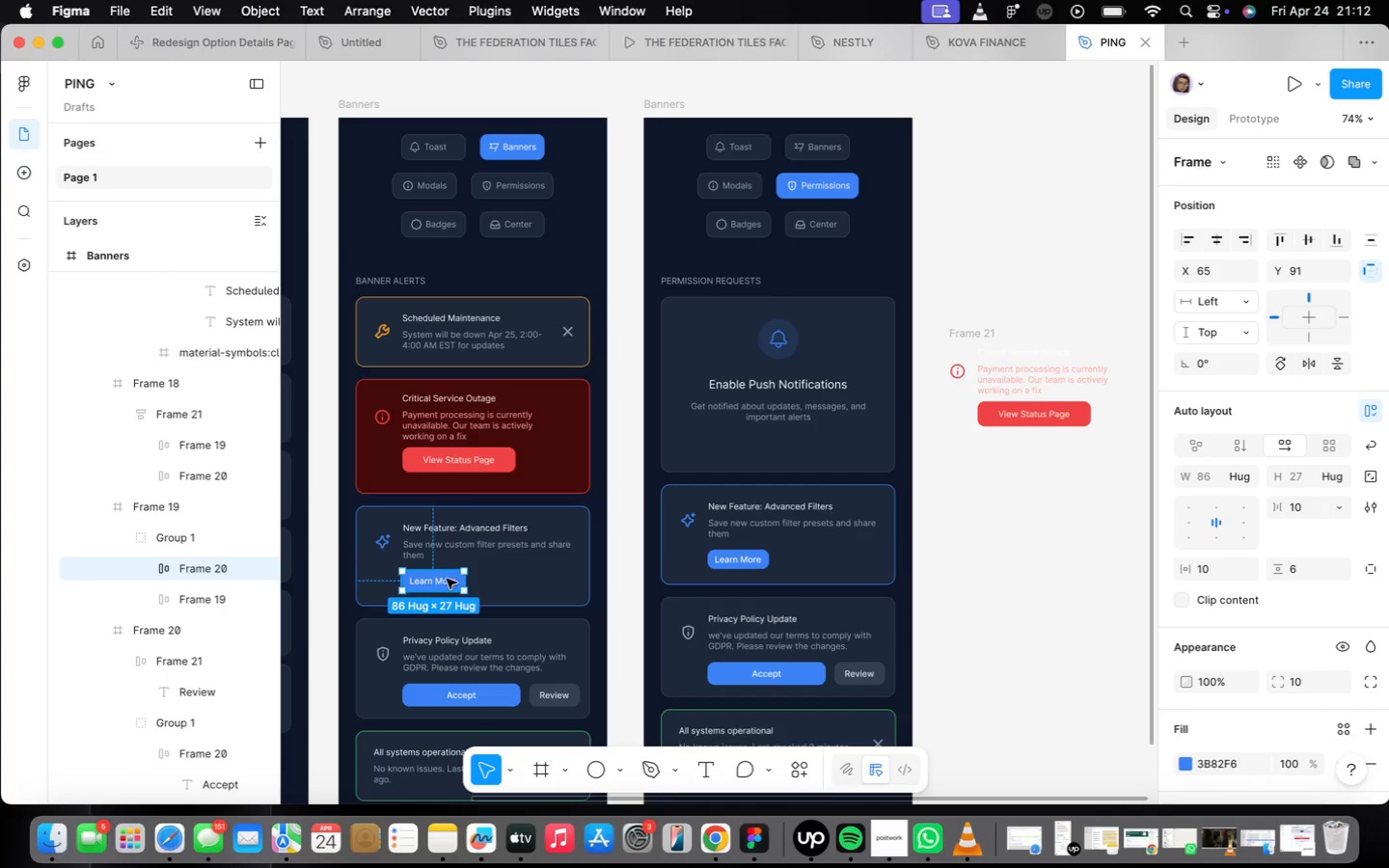 
left_click_drag(start_coordinate=[447, 579], to_coordinate=[776, 446])
 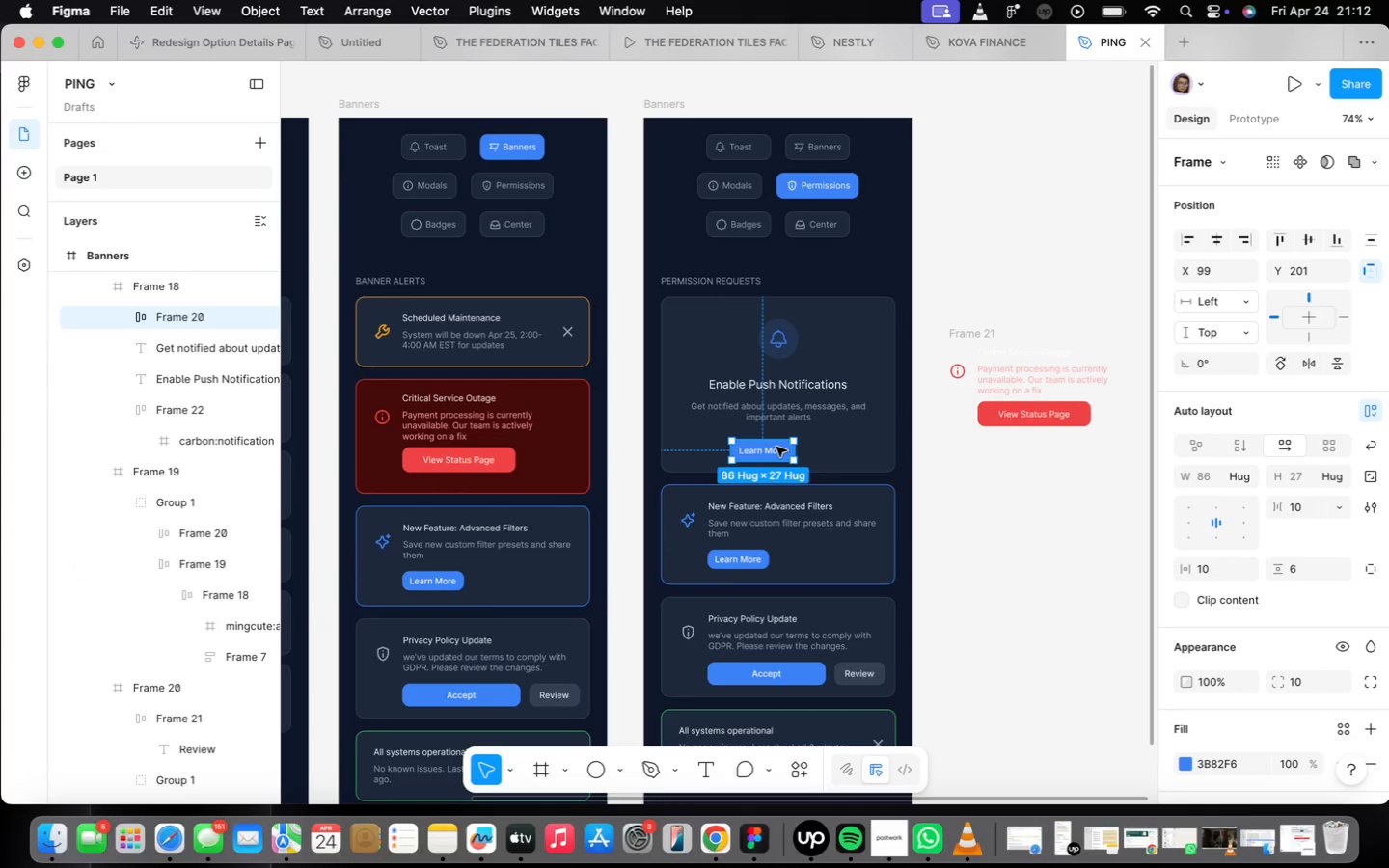 
hold_key(key=OptionLeft, duration=1.37)
 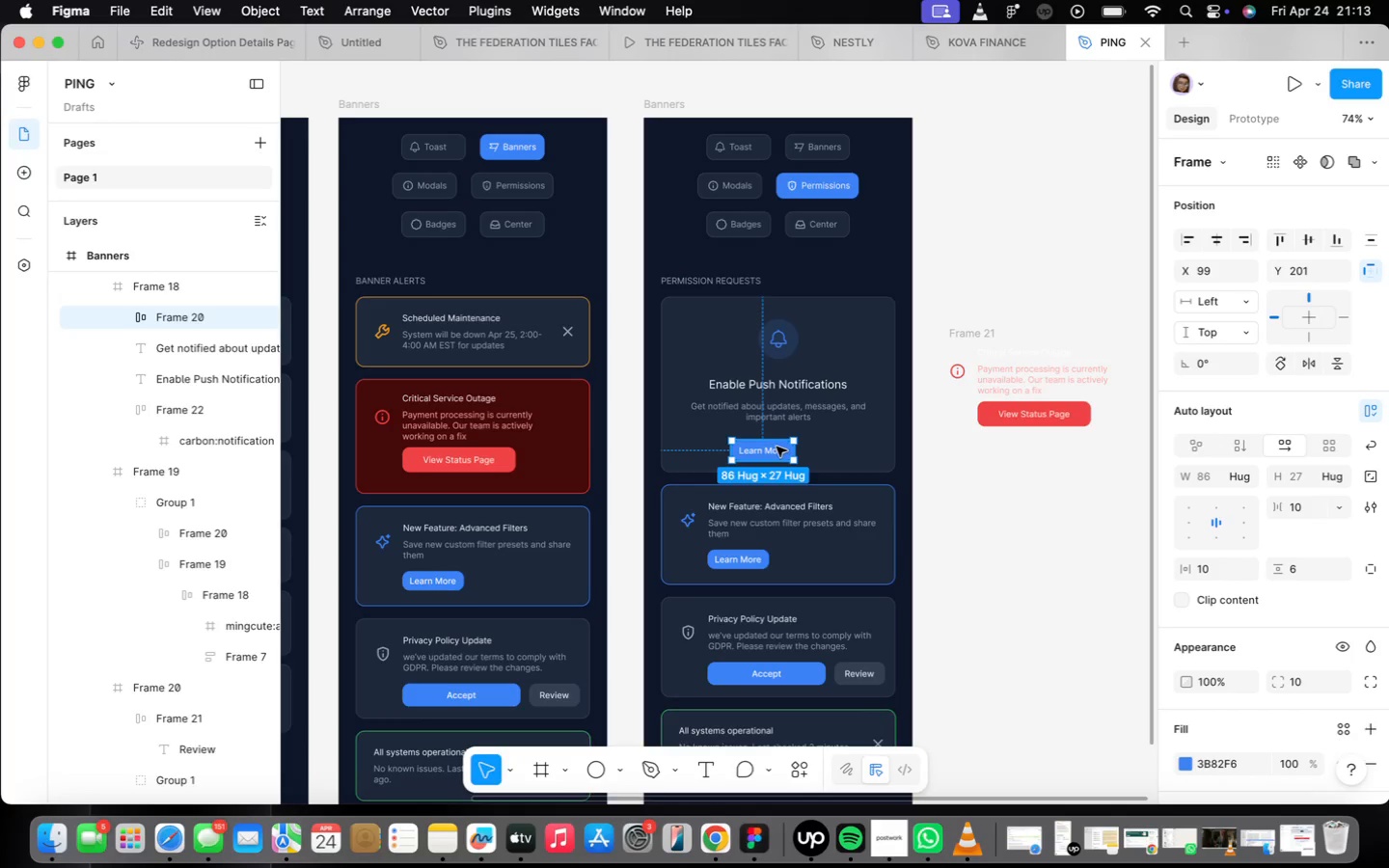 
wait(76.33)
 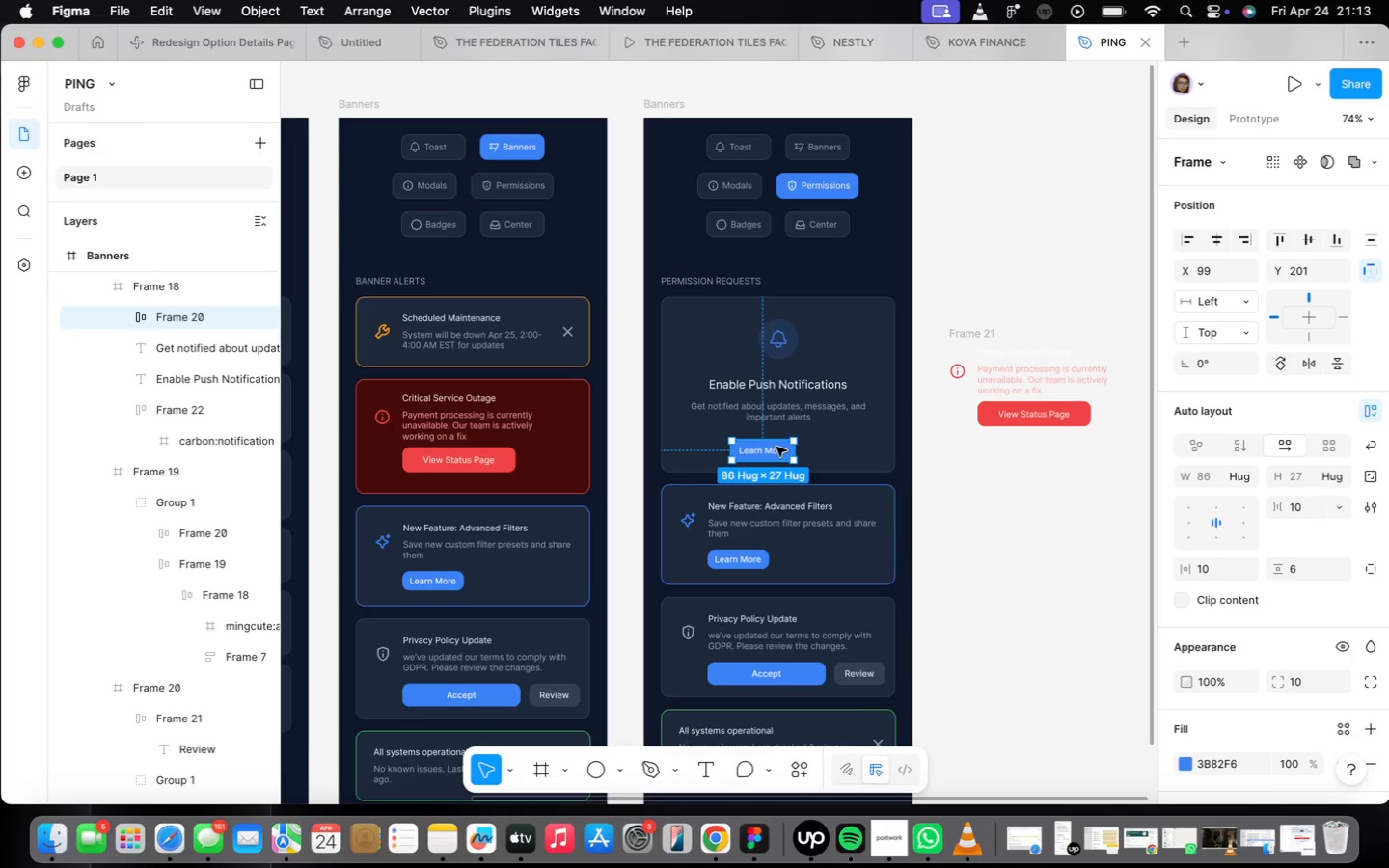 
scroll: coordinate [776, 454], scroll_direction: up, amount: 7.0
 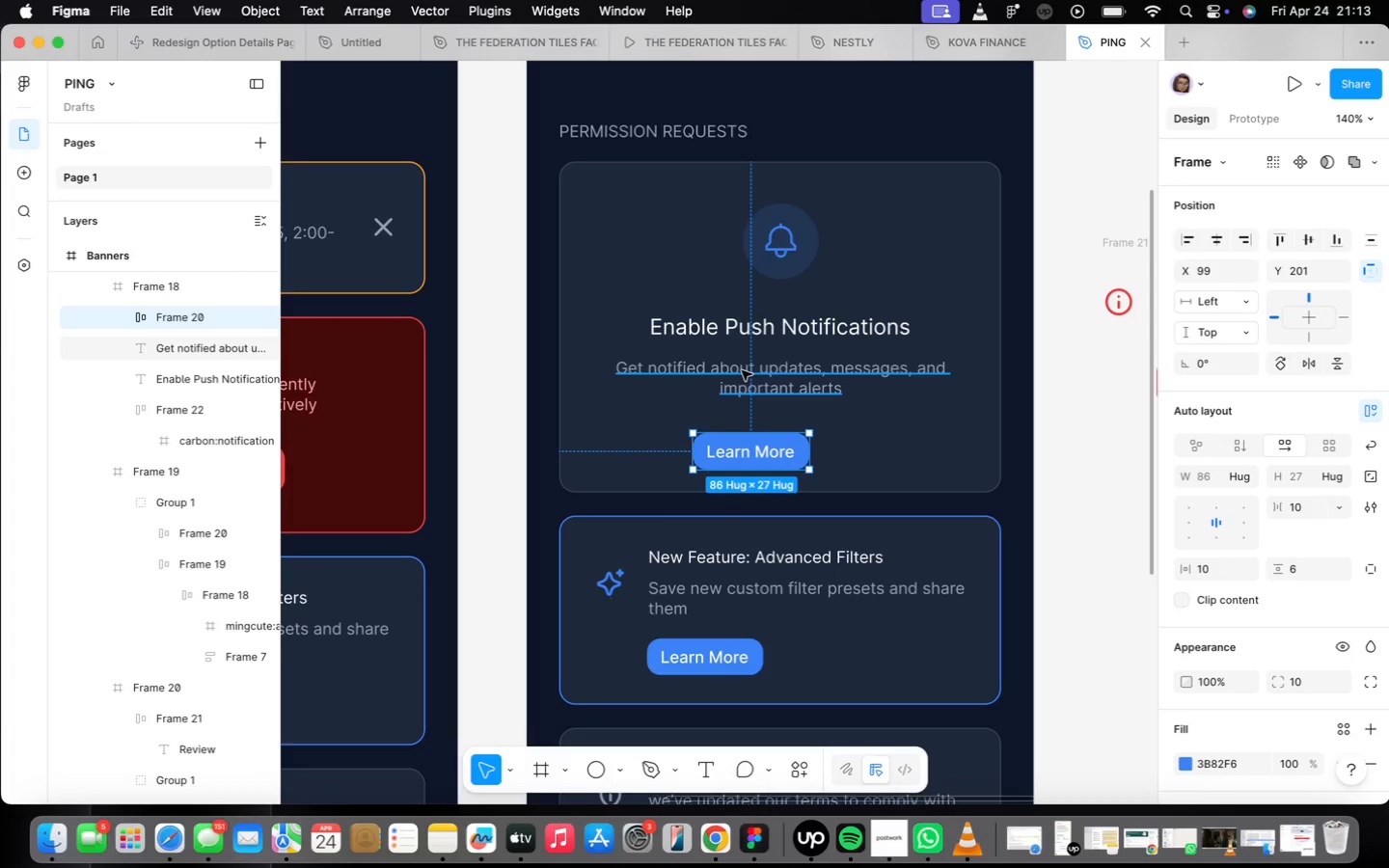 
wait(6.72)
 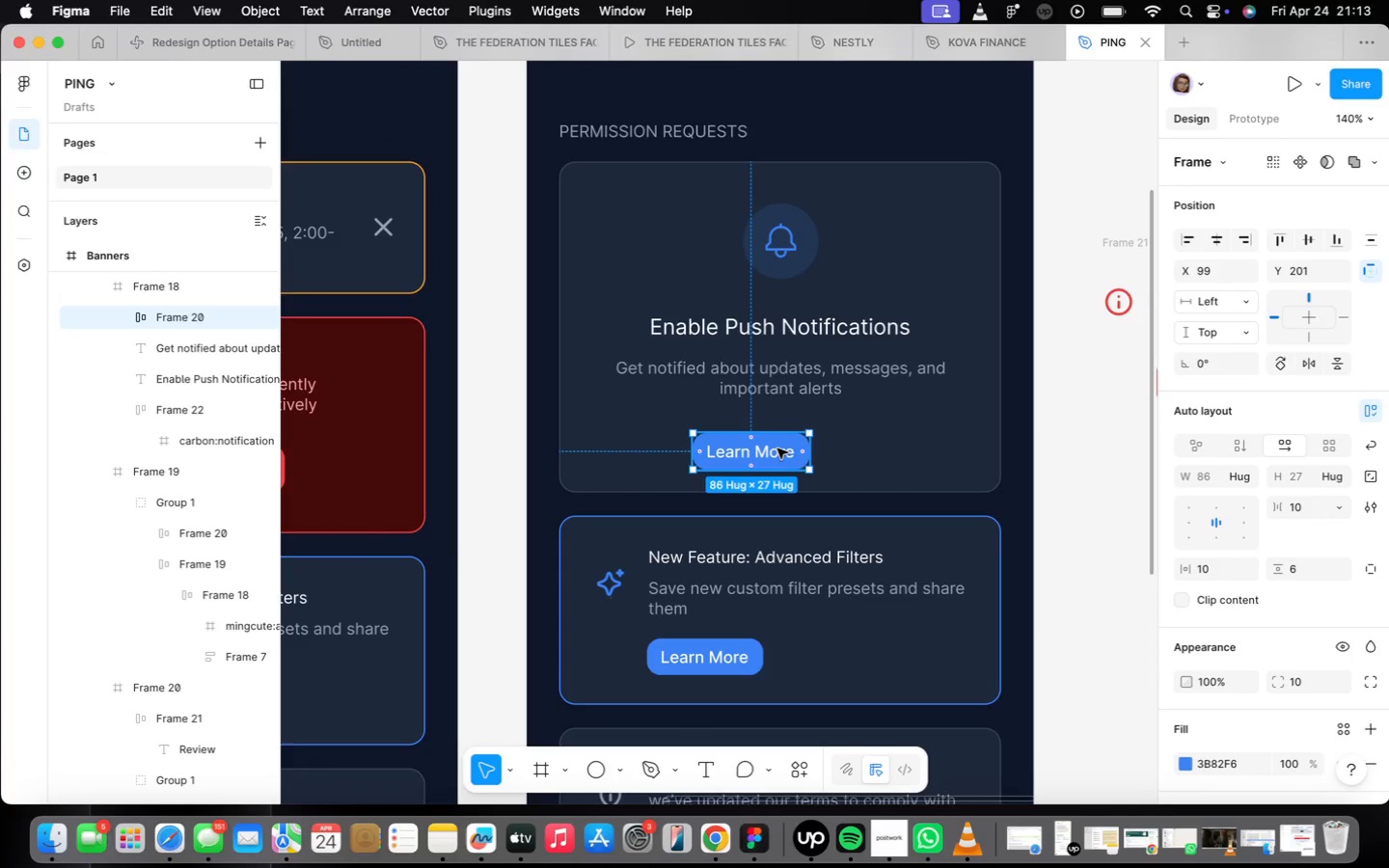 
scroll: coordinate [723, 426], scroll_direction: up, amount: 4.0
 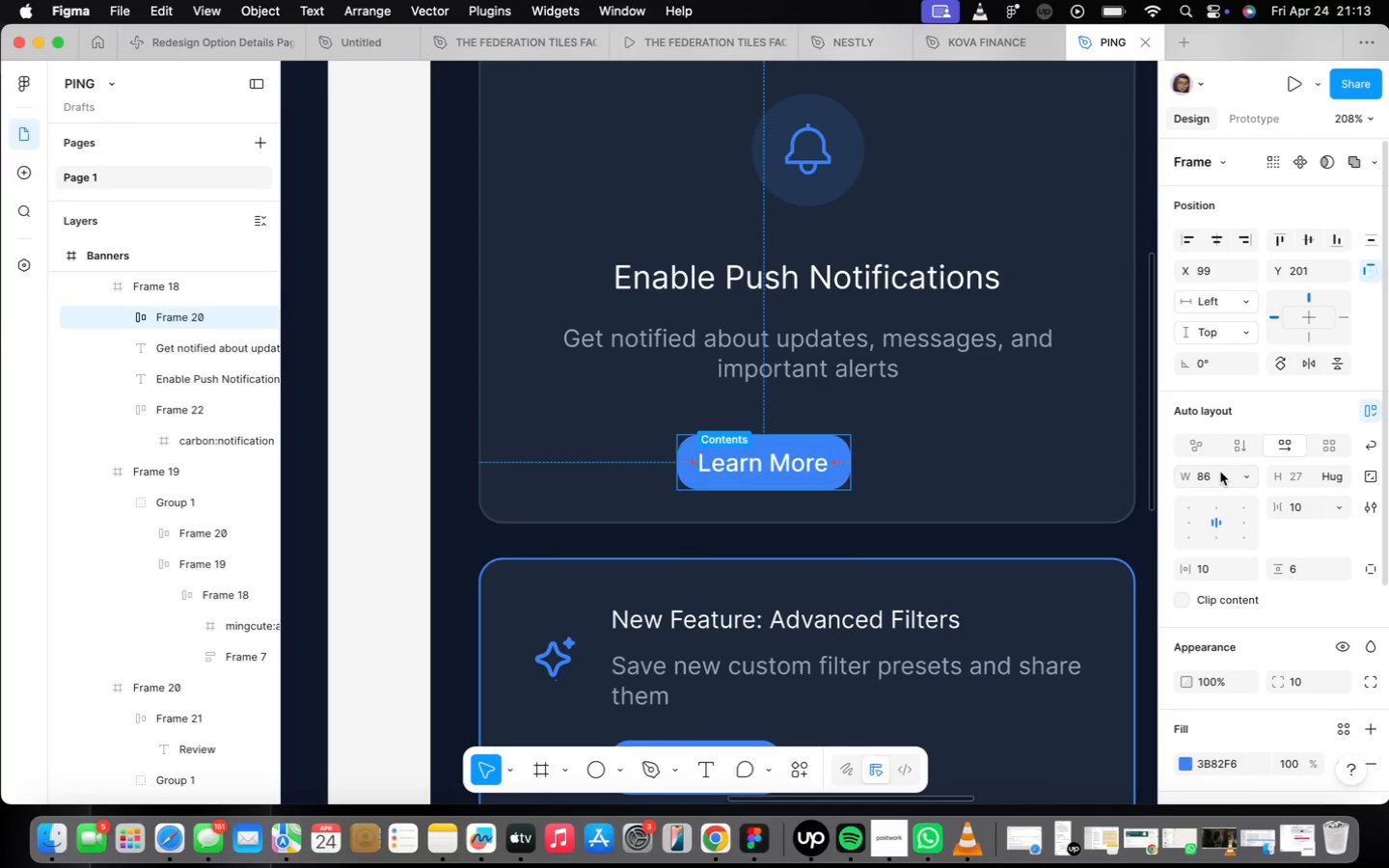 
left_click([1219, 480])
 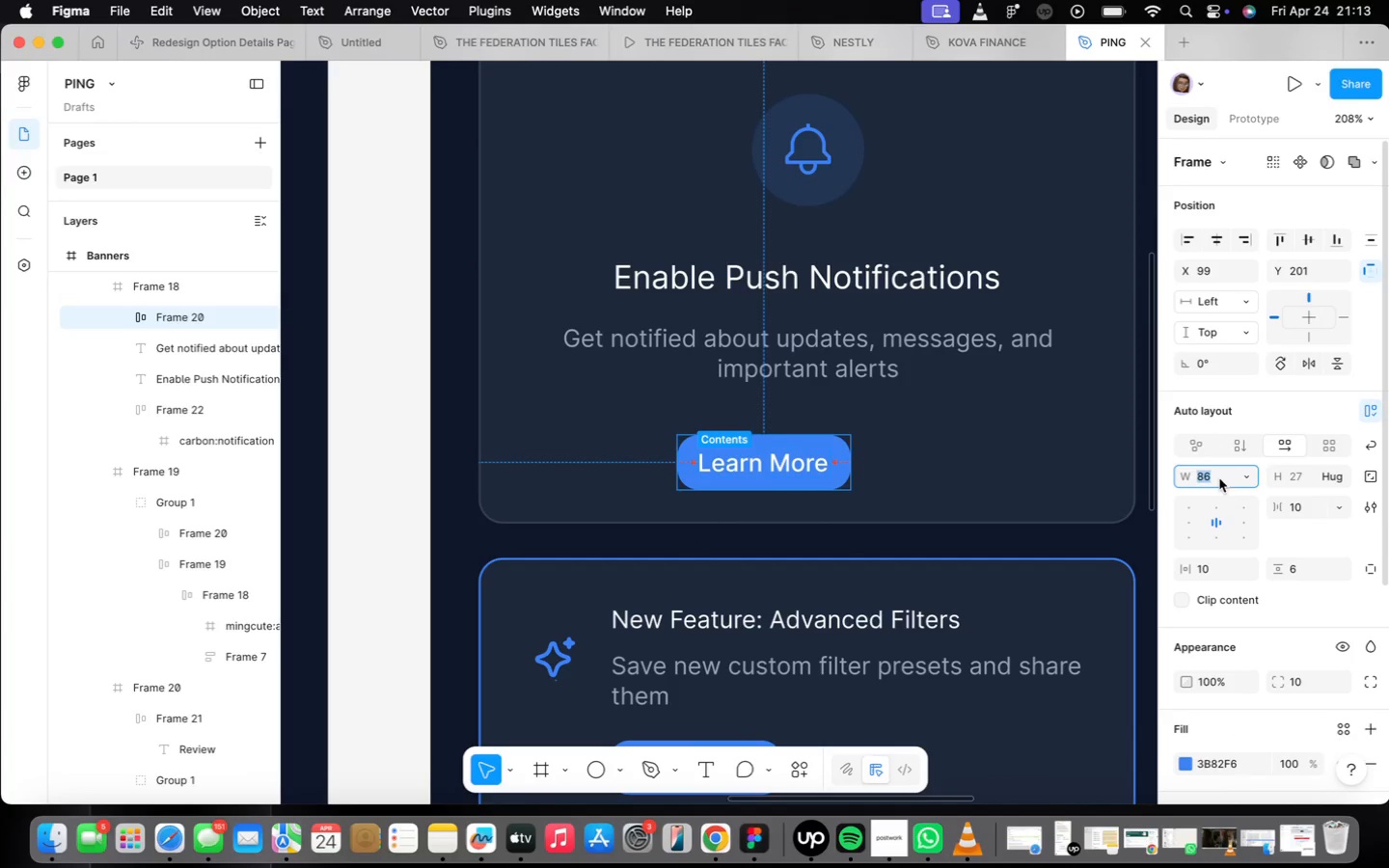 
type(126)
 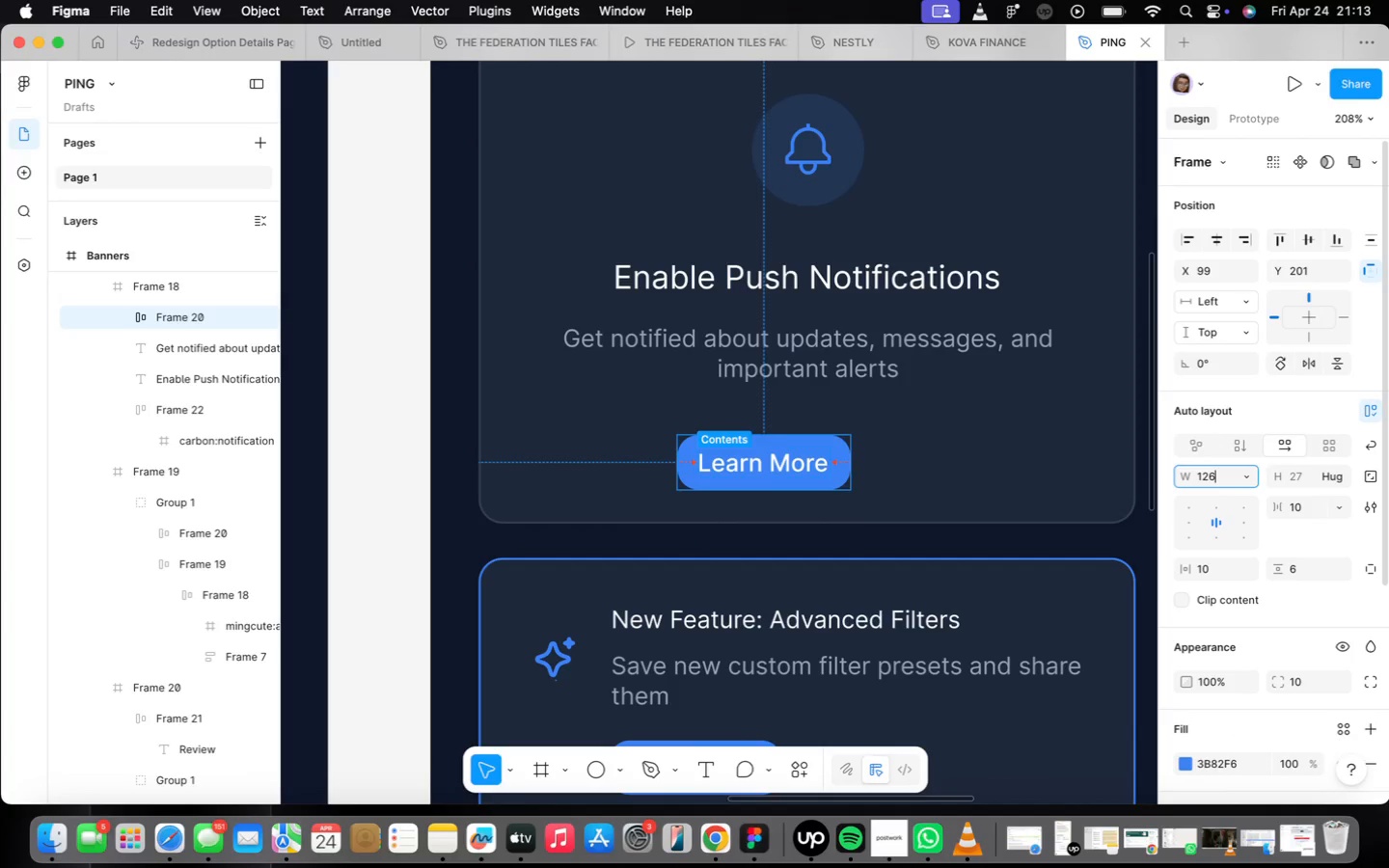 
key(Enter)
 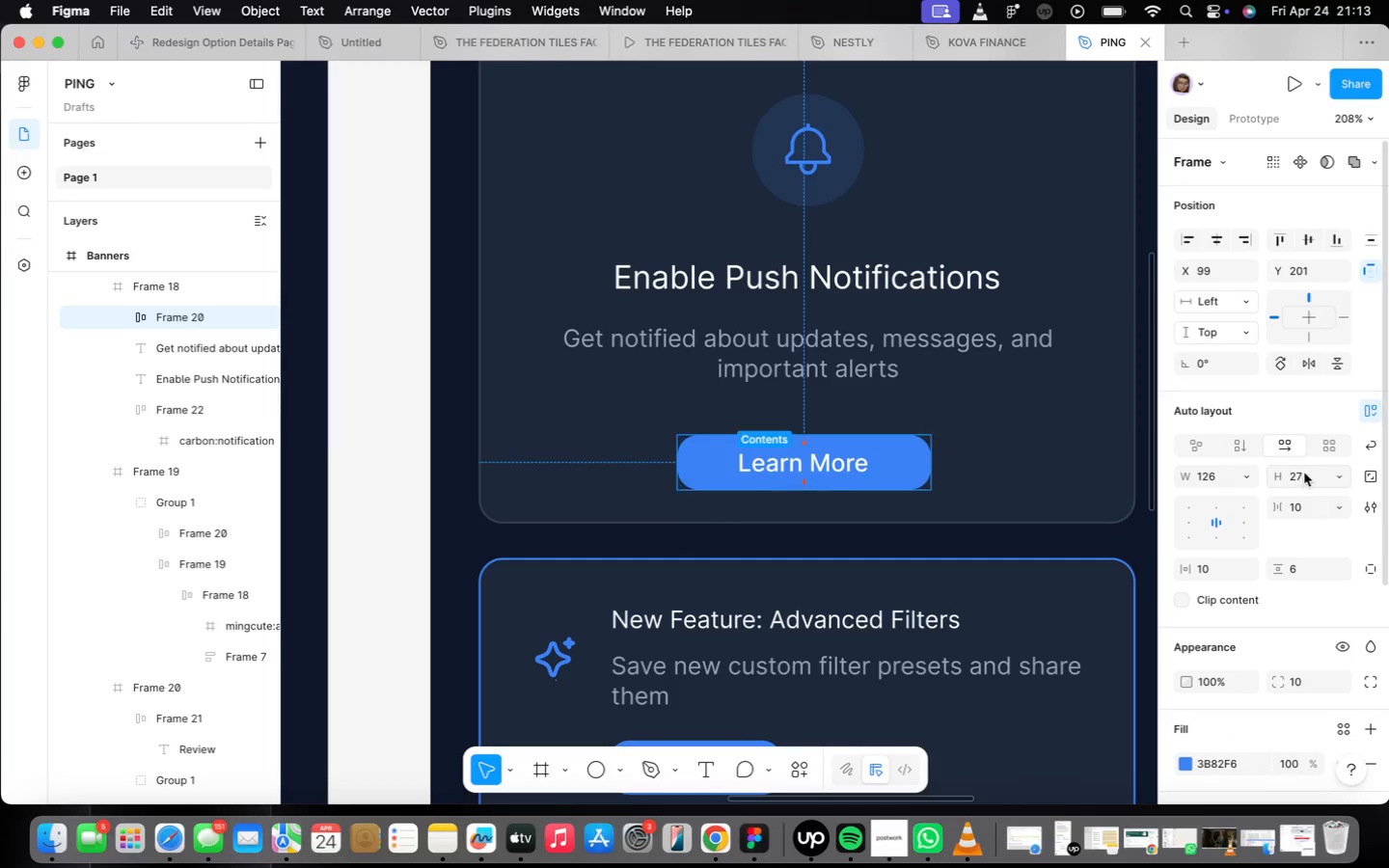 
type(41)
 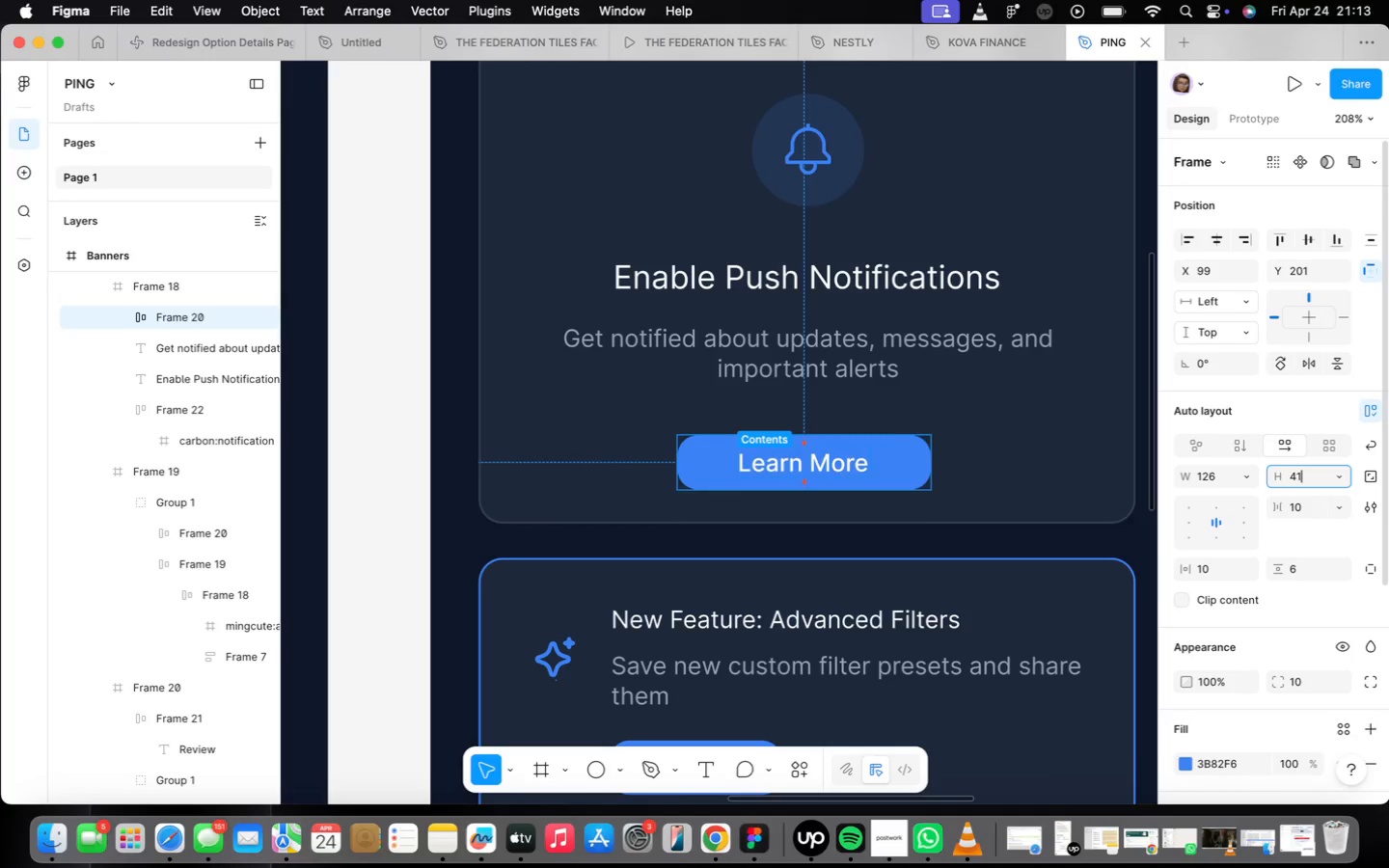 
key(Enter)
 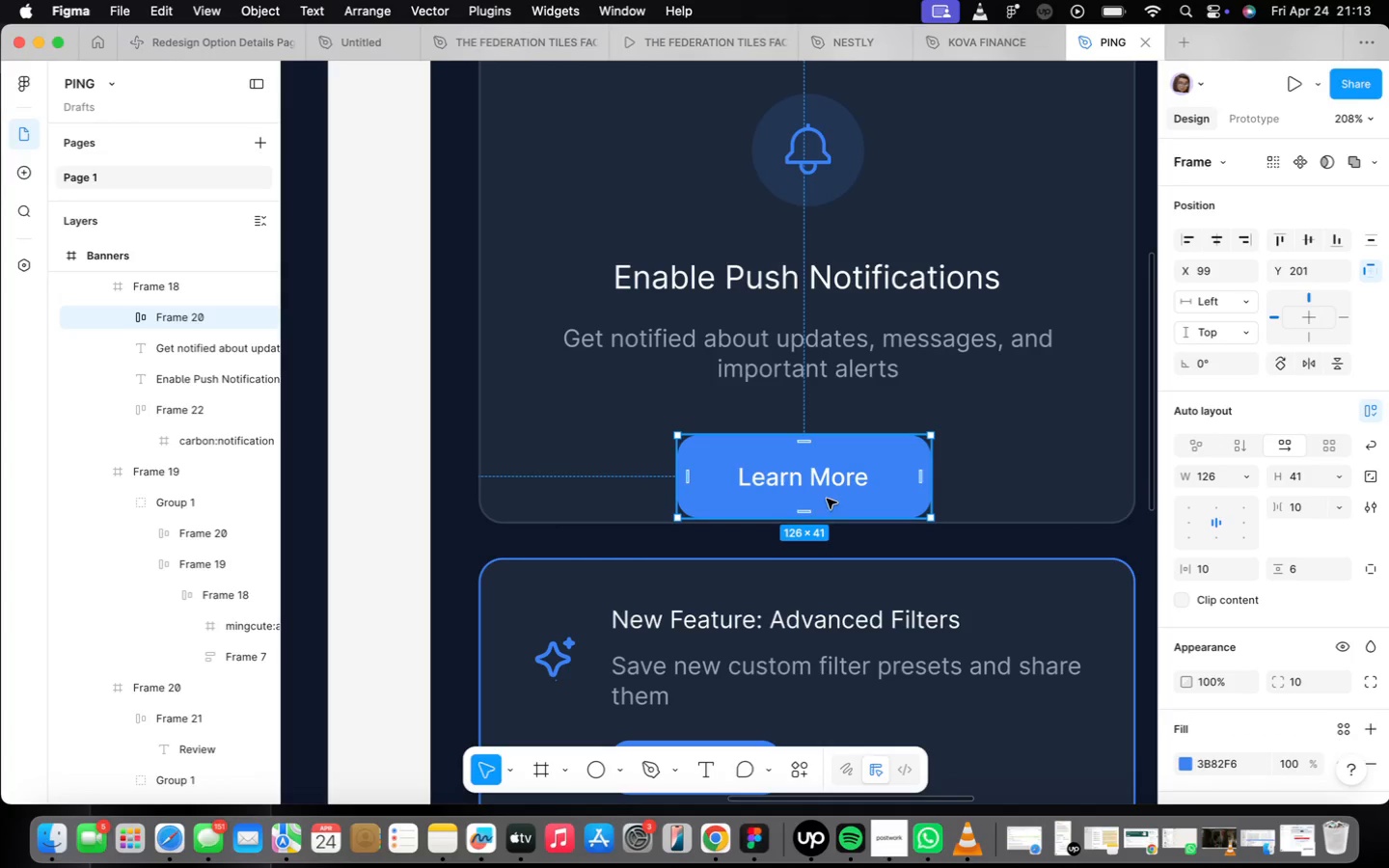 
left_click_drag(start_coordinate=[829, 490], to_coordinate=[992, 463])
 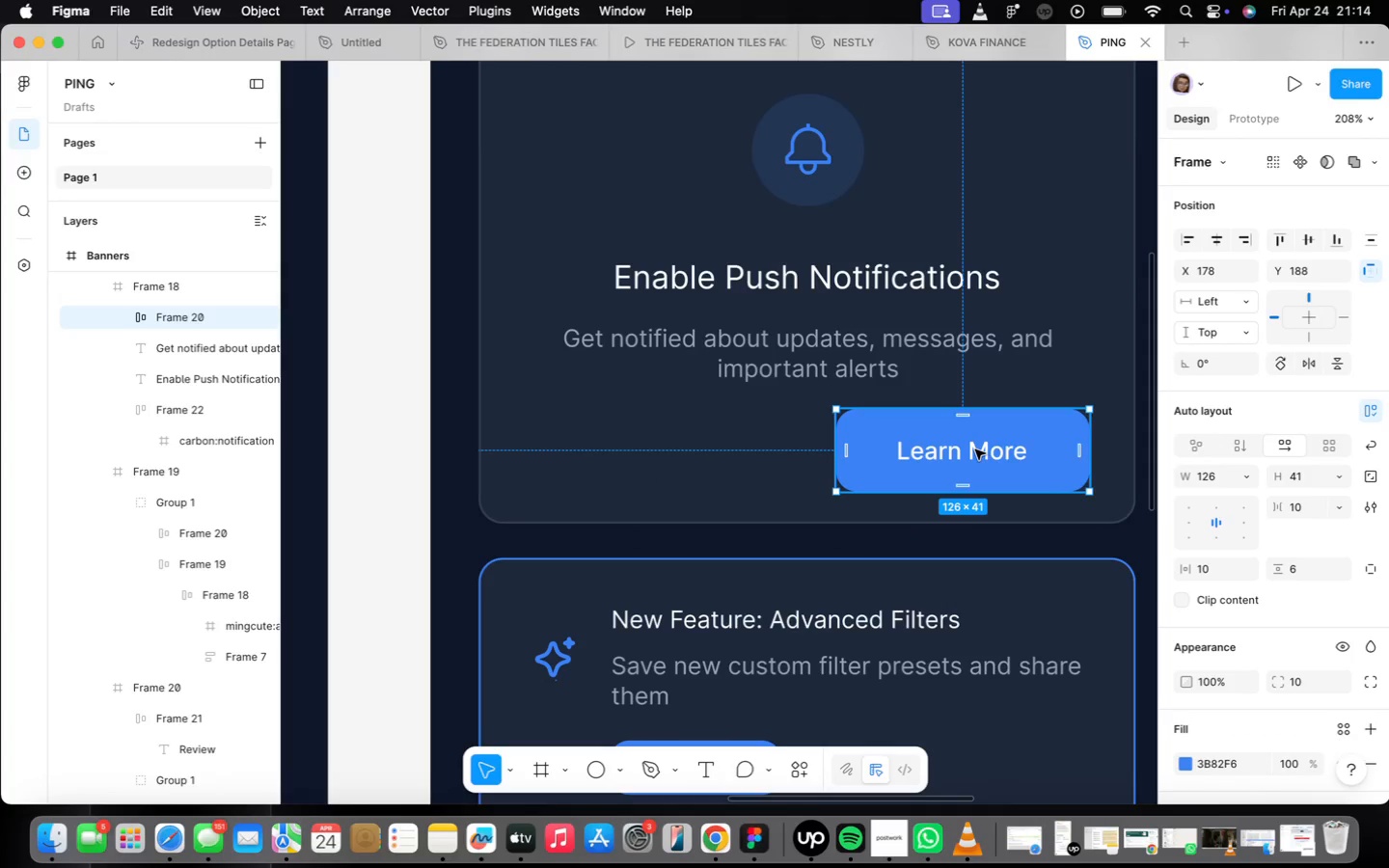 
left_click_drag(start_coordinate=[975, 450], to_coordinate=[697, 454])
 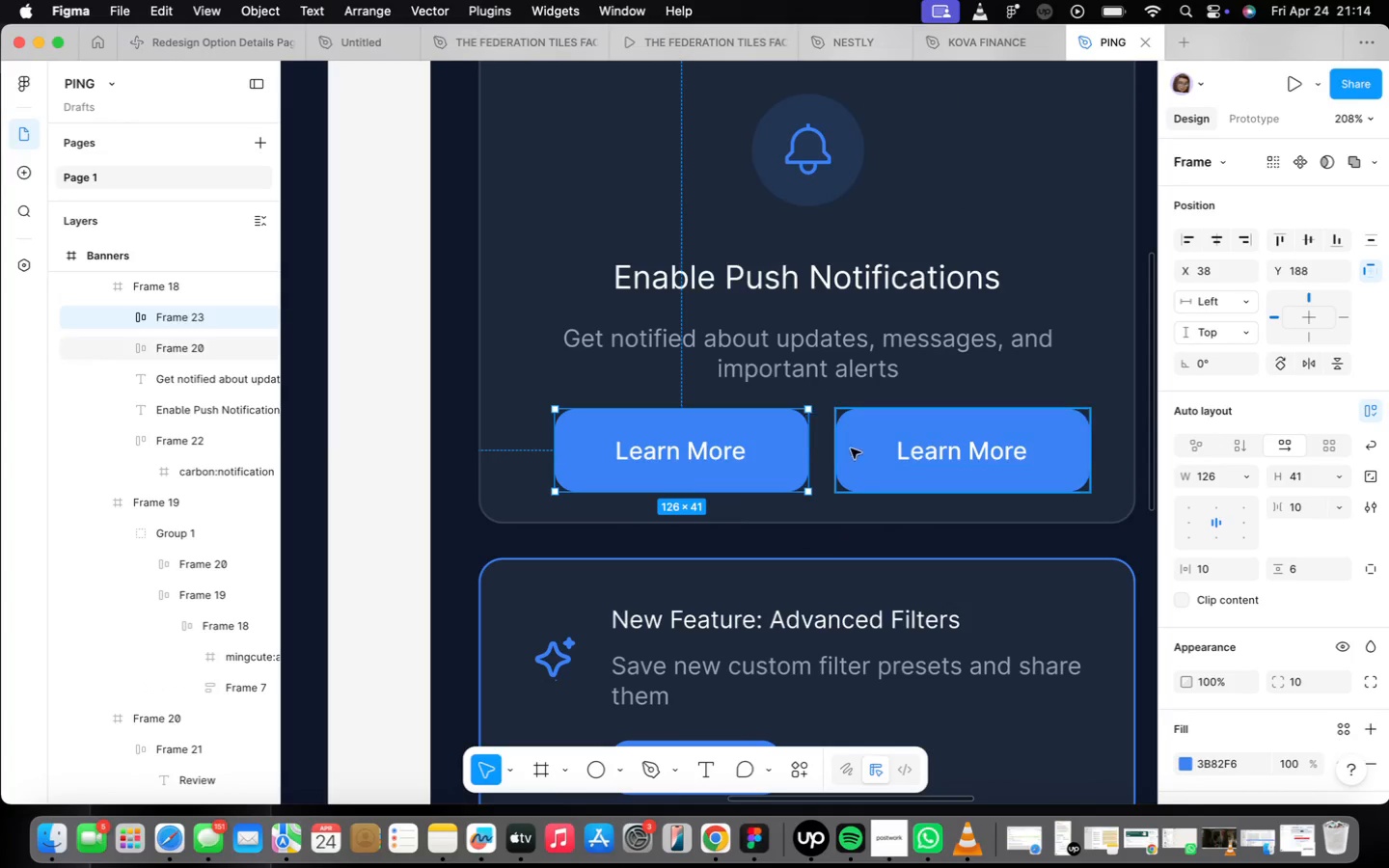 
hold_key(key=OptionLeft, duration=1.74)
 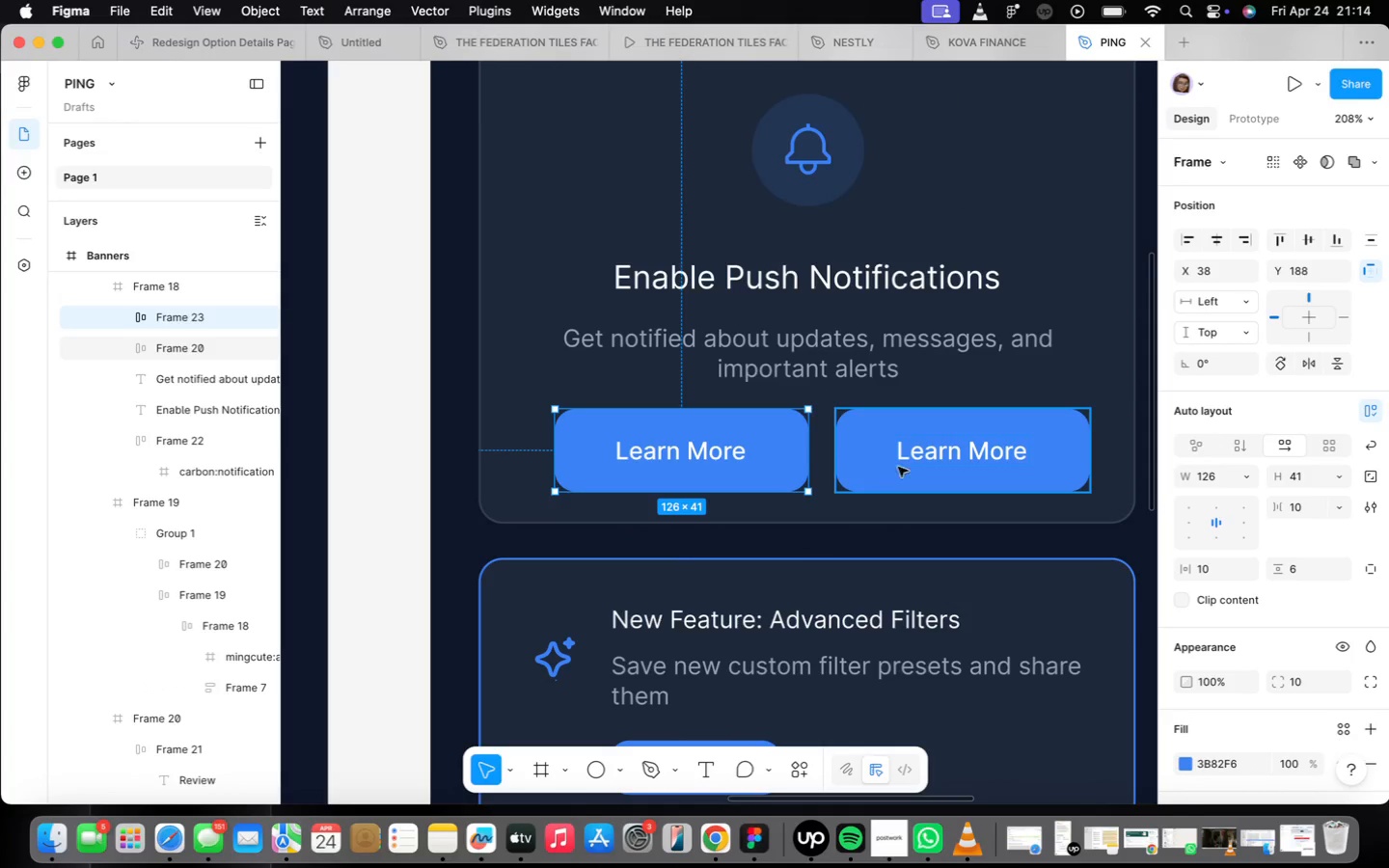 
left_click([957, 457])
 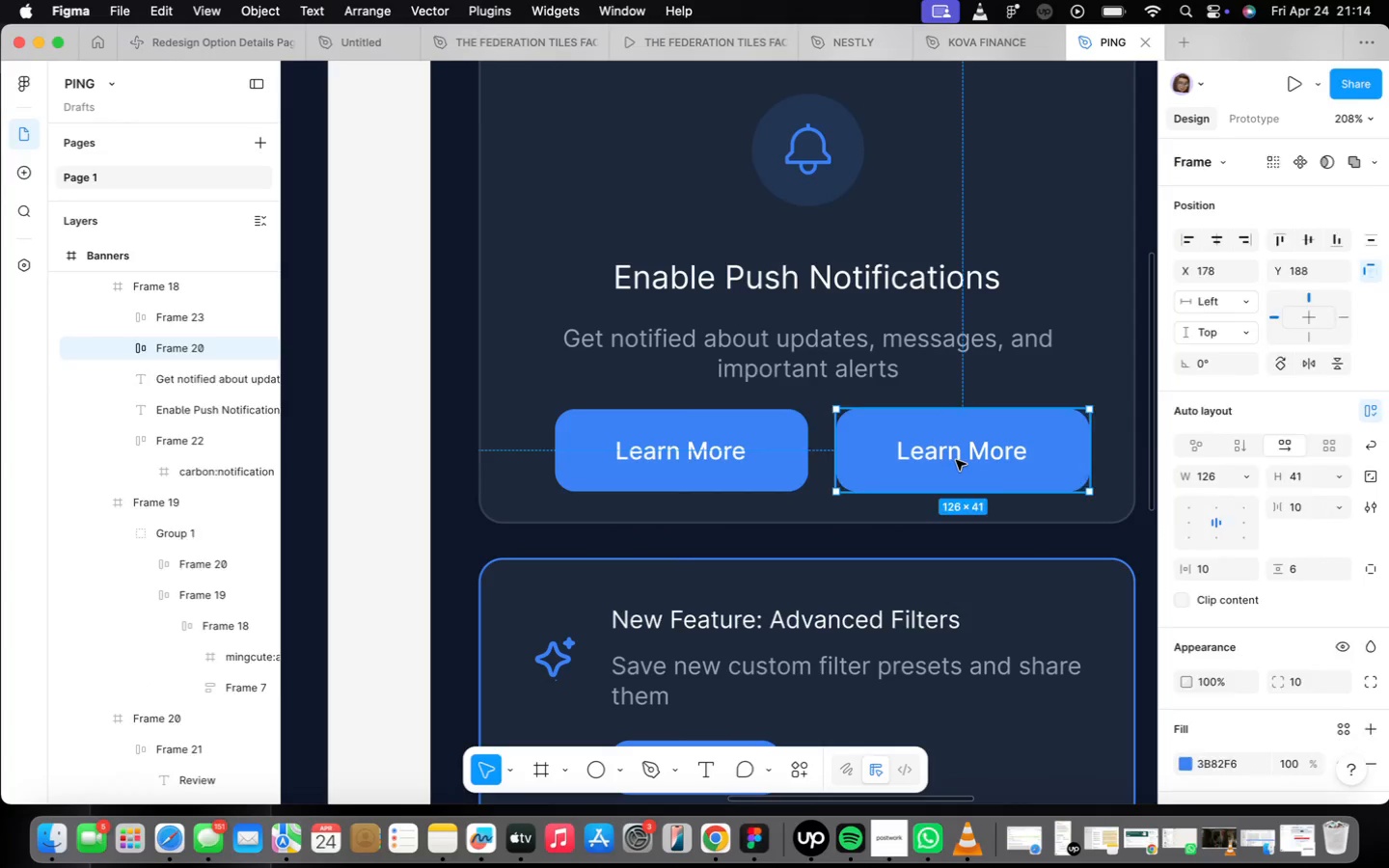 
triple_click([956, 460])
 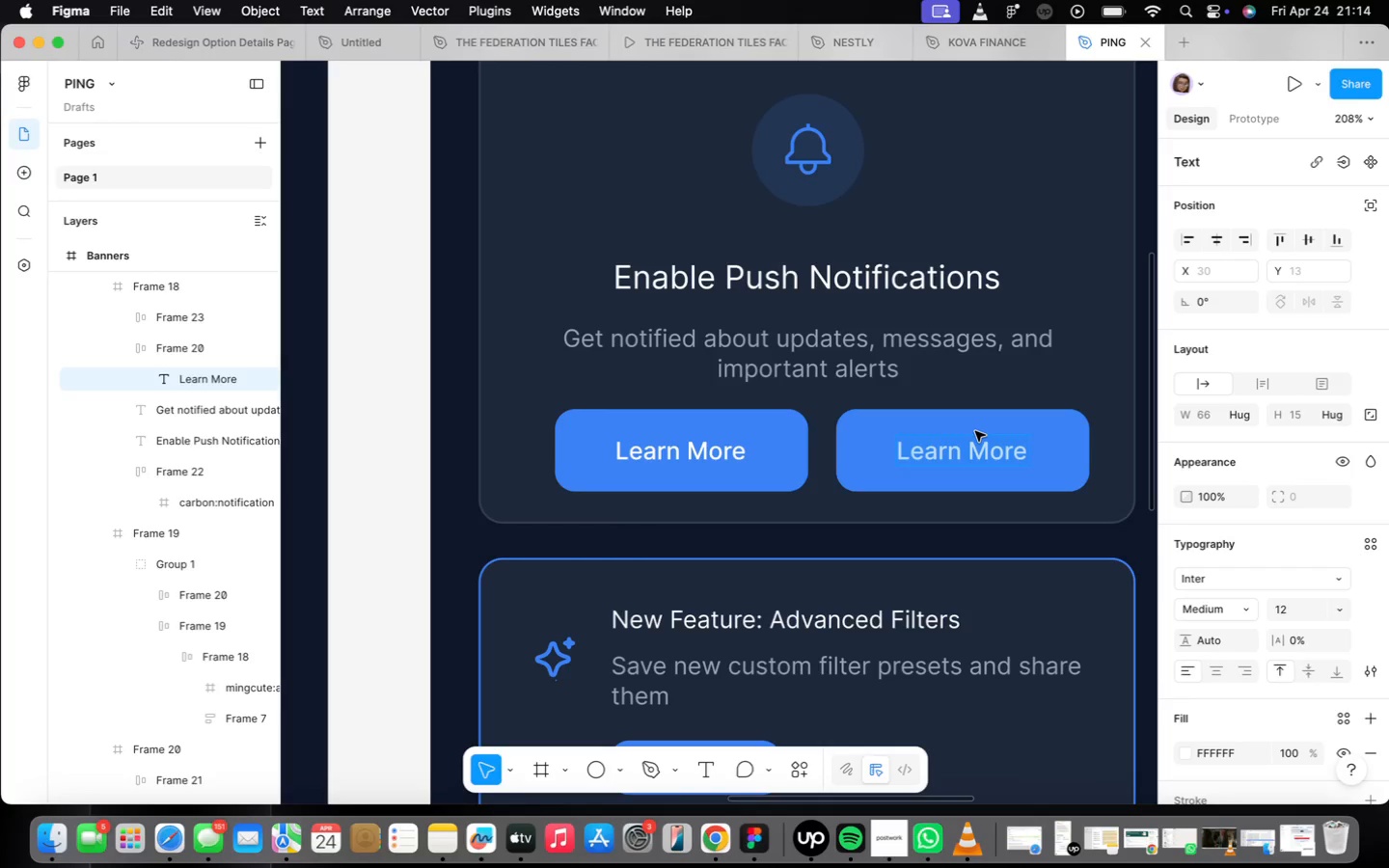 
wait(38.87)
 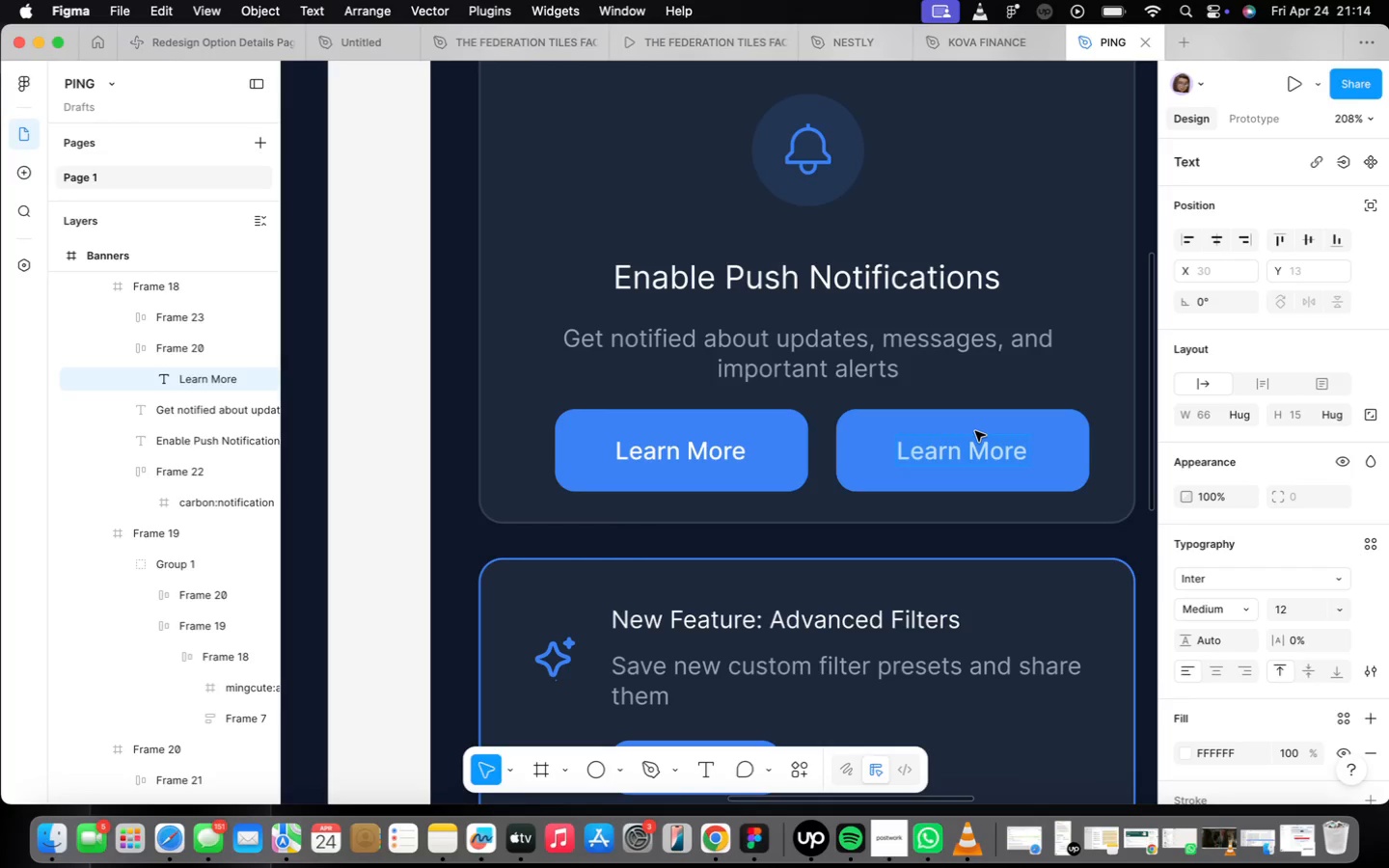 
left_click([739, 465])
 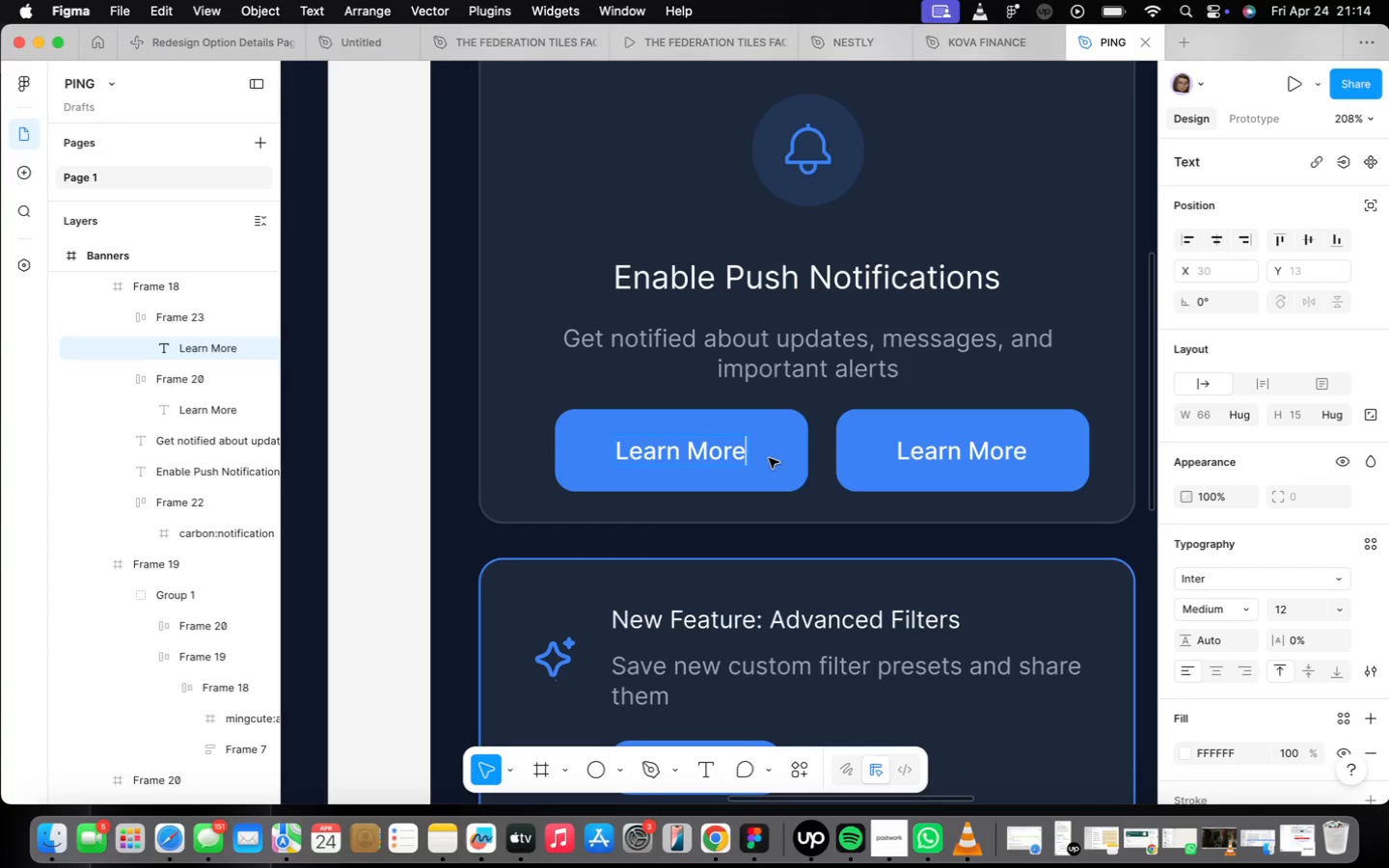 
left_click([784, 447])
 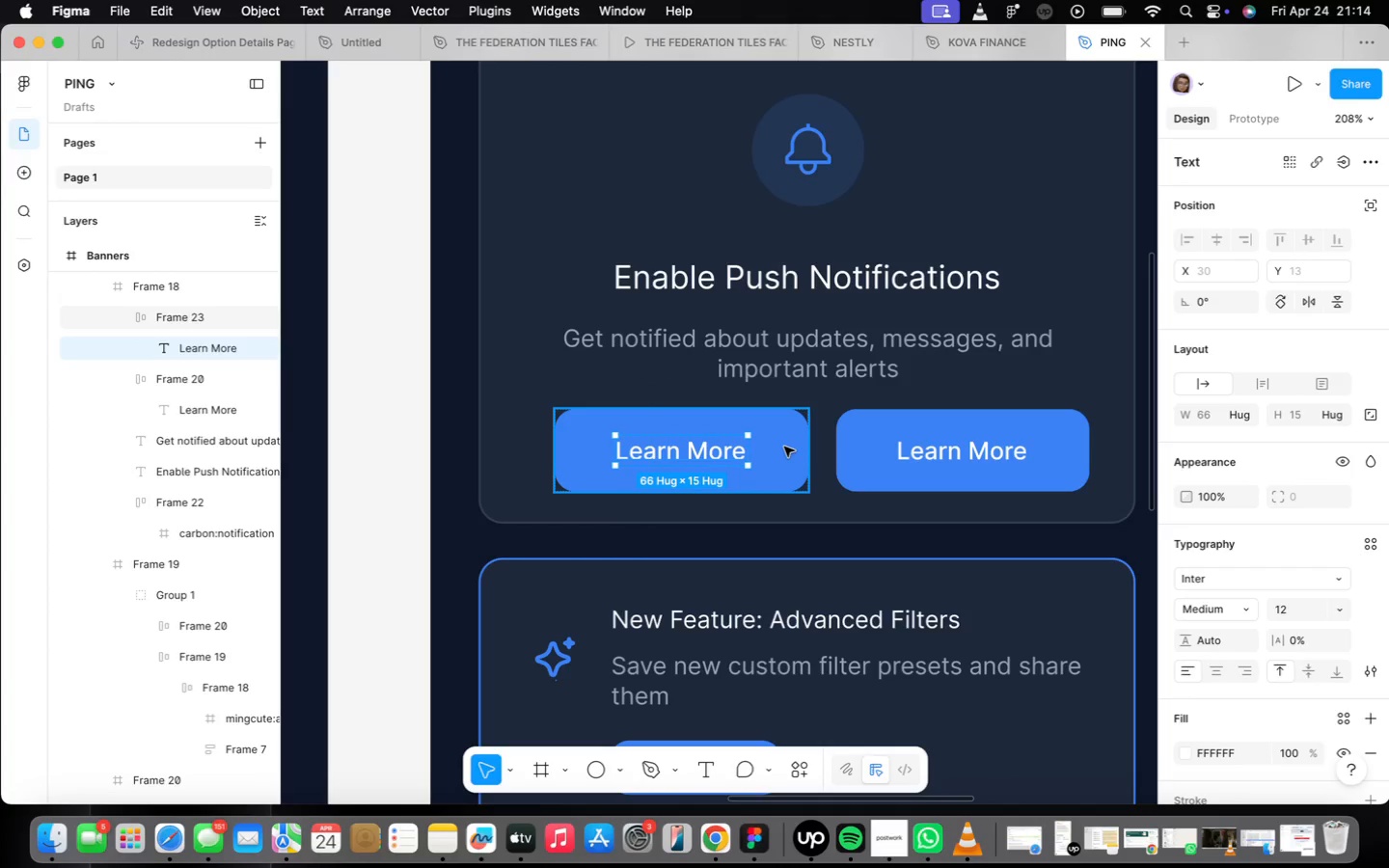 
left_click([784, 447])
 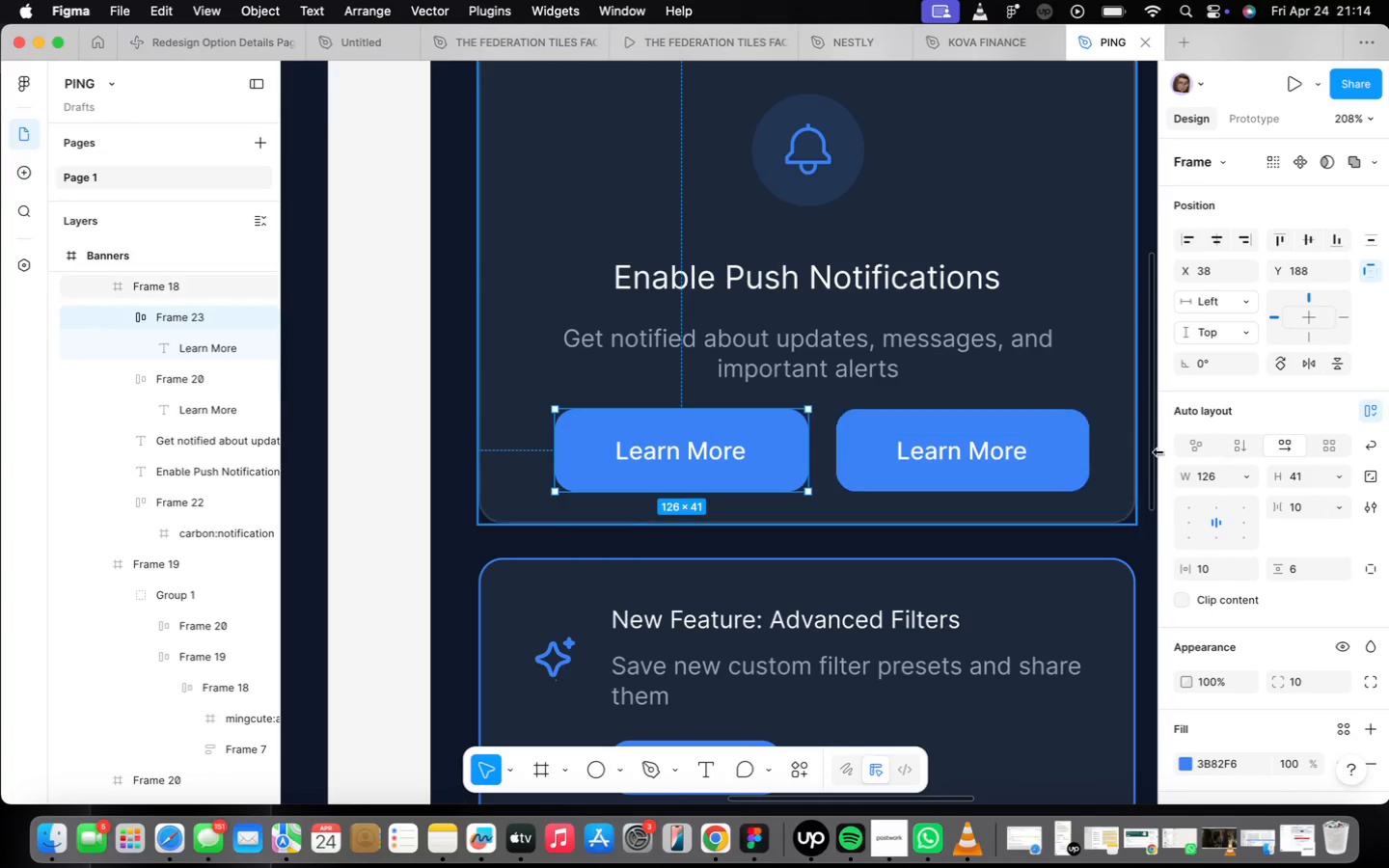 
scroll: coordinate [1238, 610], scroll_direction: down, amount: 3.0
 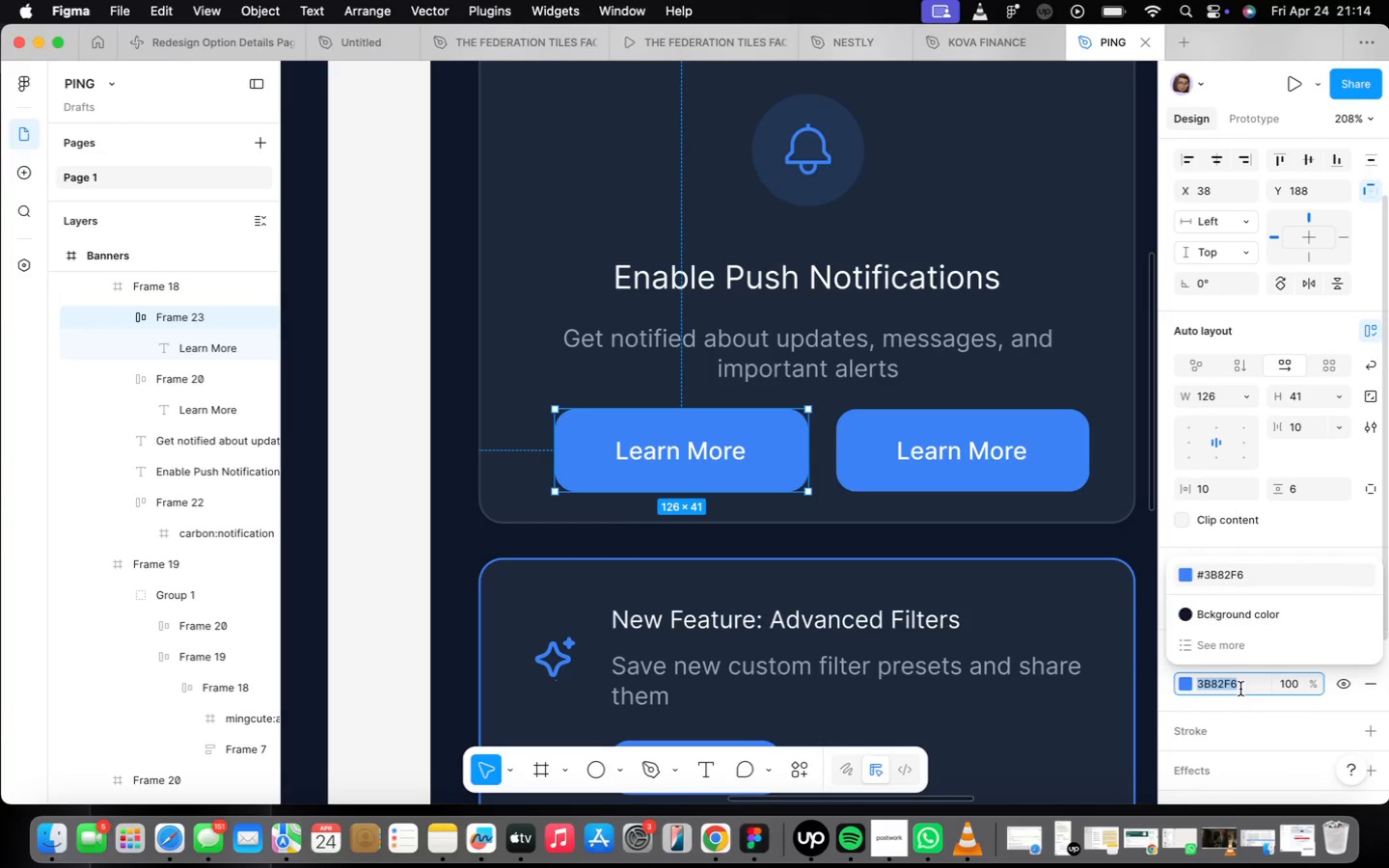 
type(334155)
 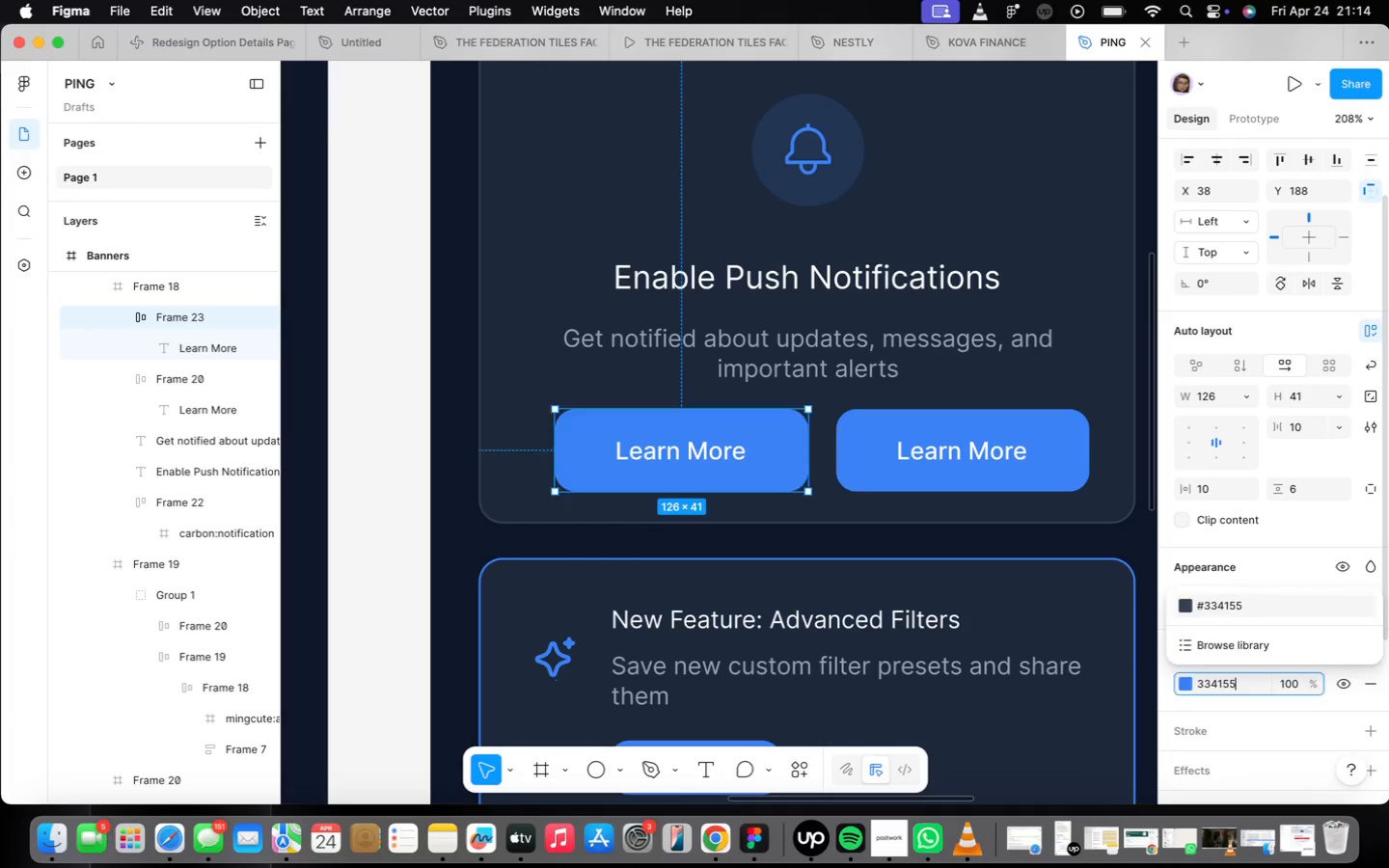 
key(Enter)
 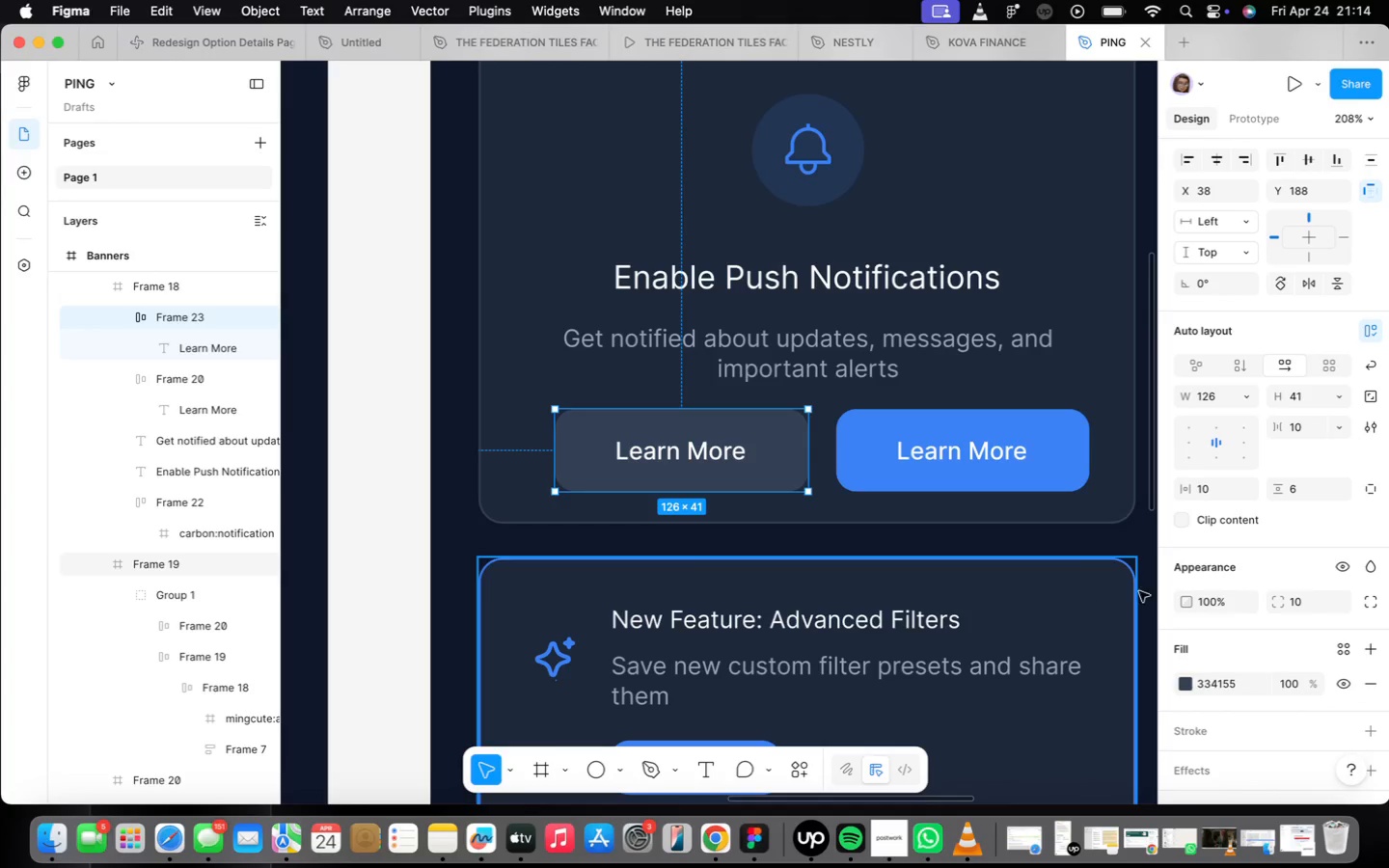 
left_click([733, 456])
 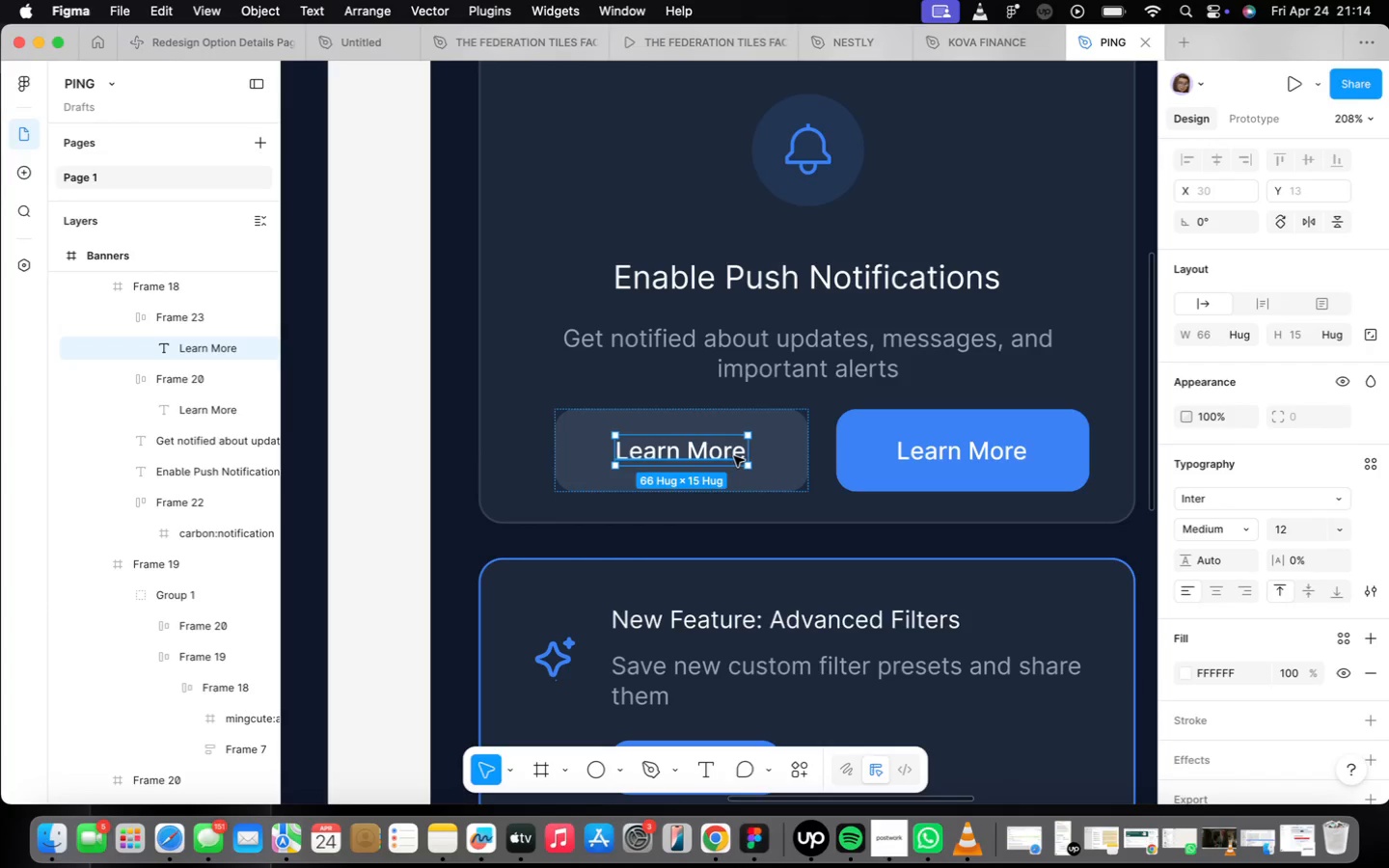 
triple_click([728, 453])
 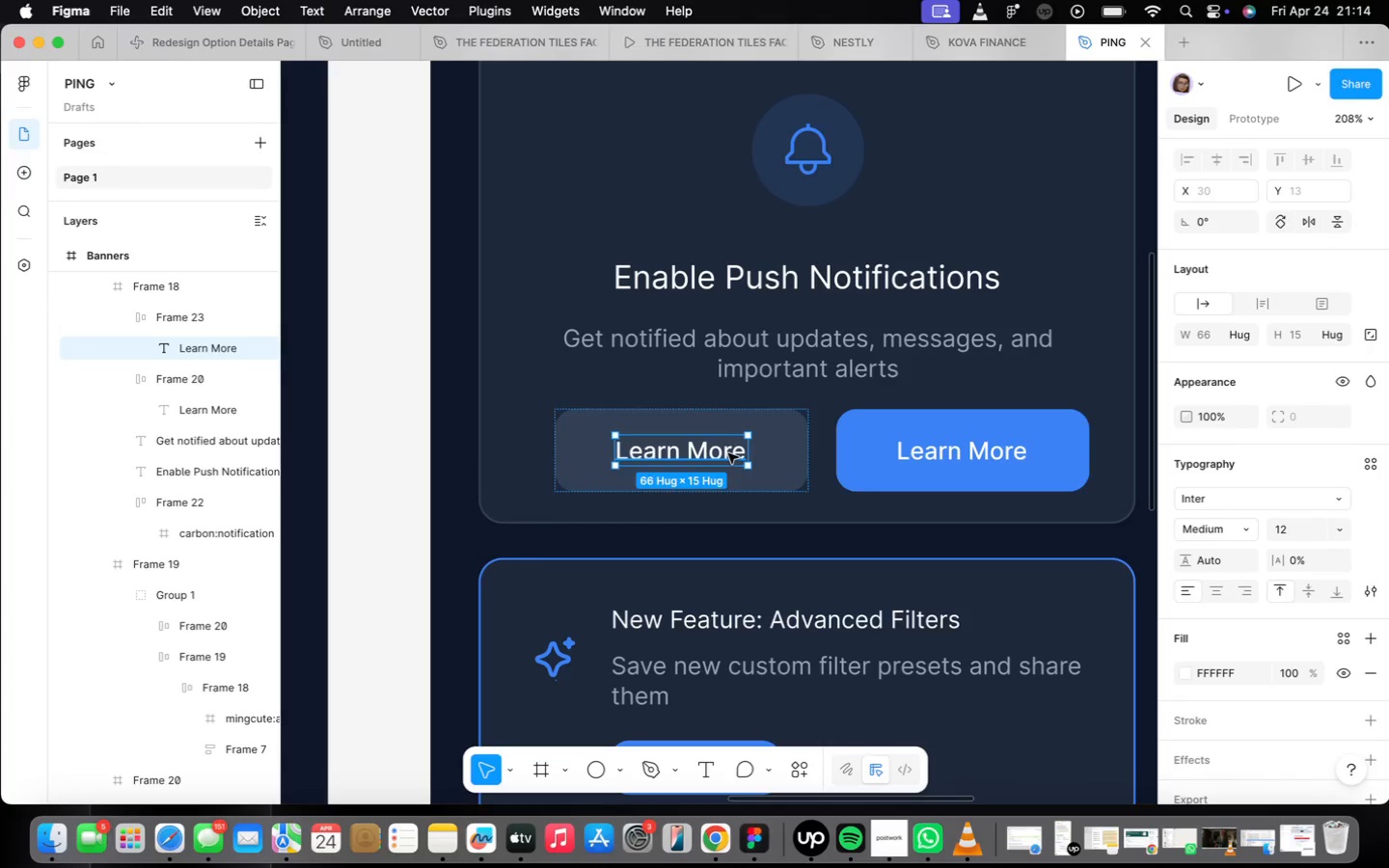 
triple_click([728, 453])
 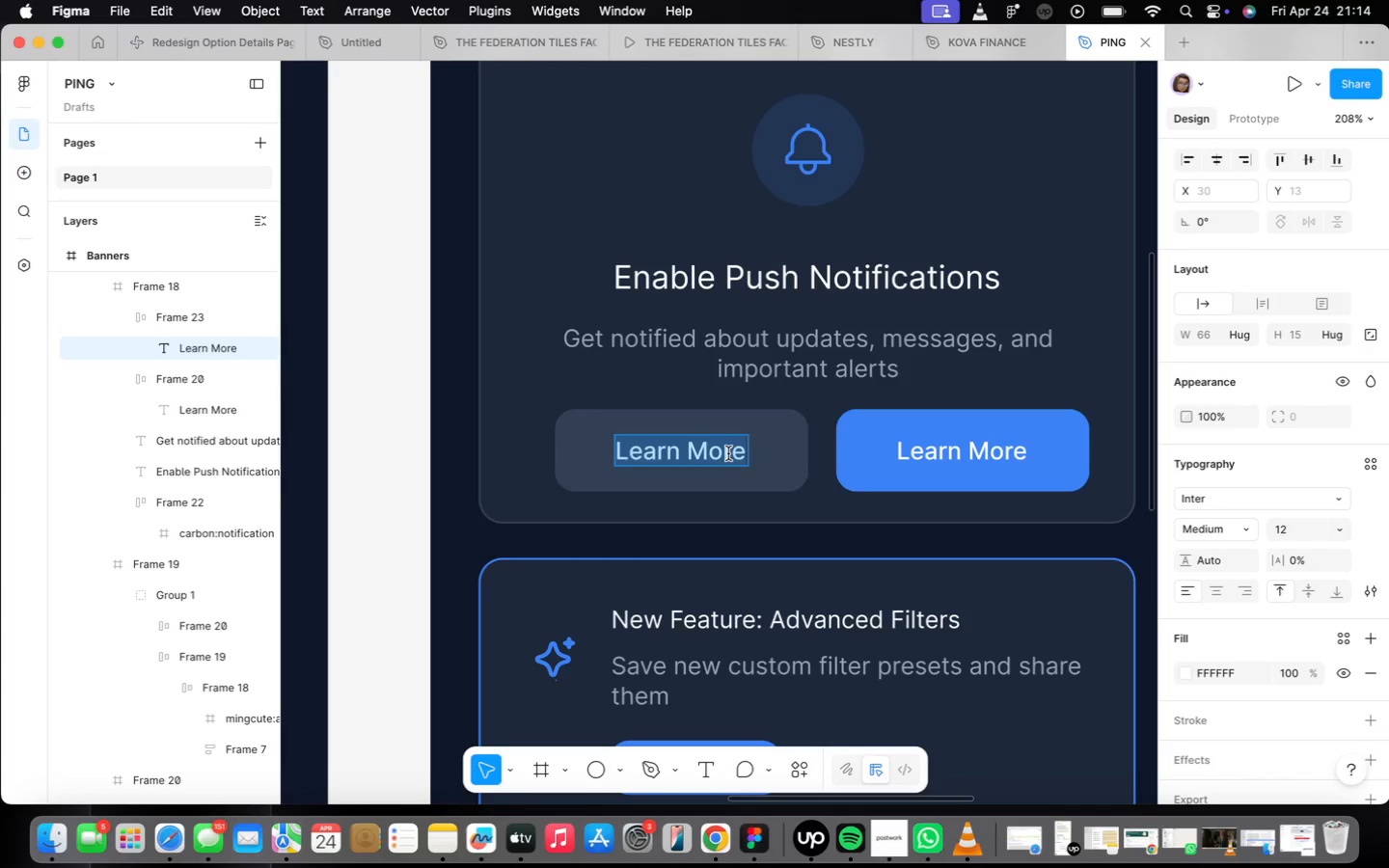 
type(eny)
 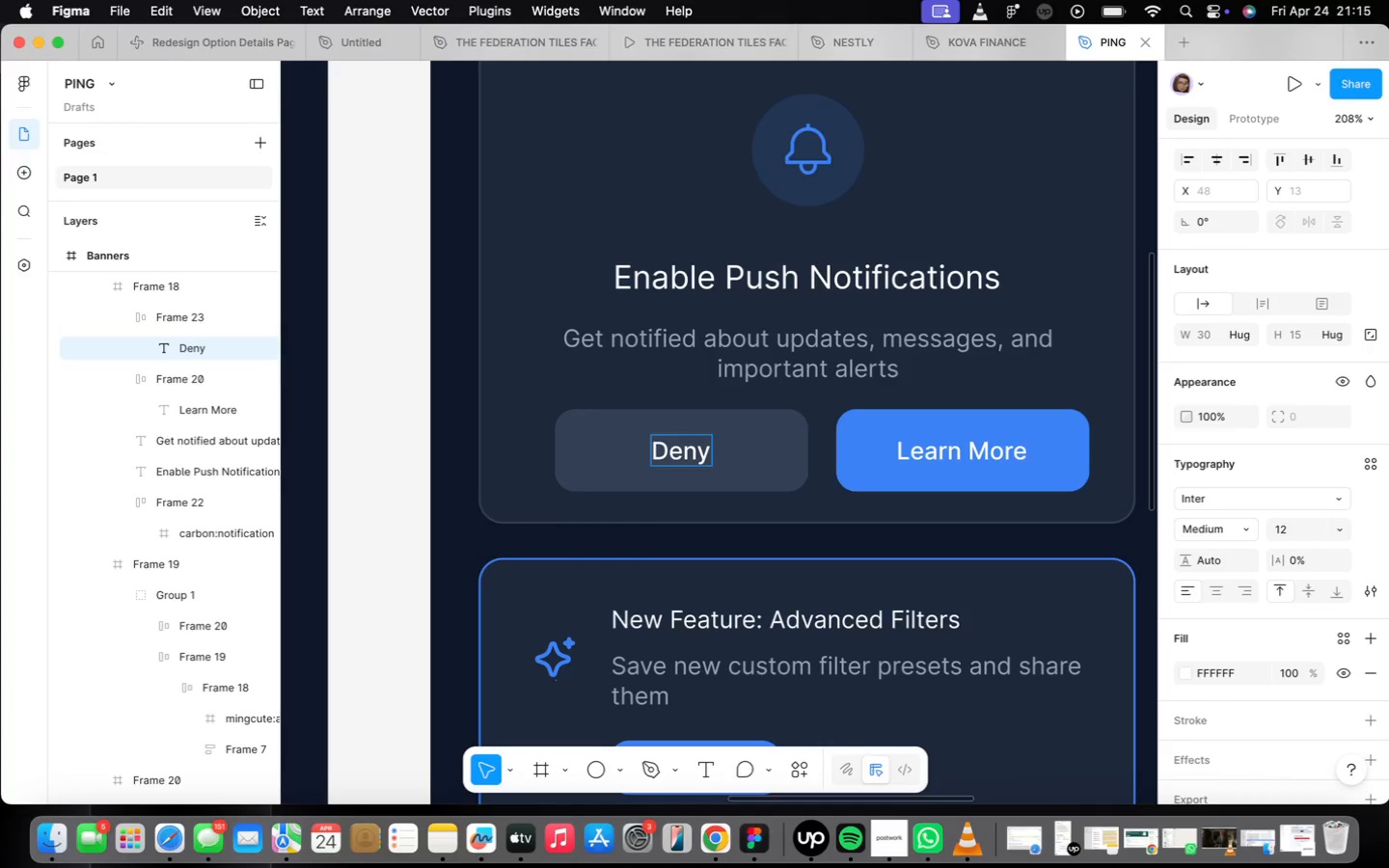 
hold_key(key=D, duration=0.31)
 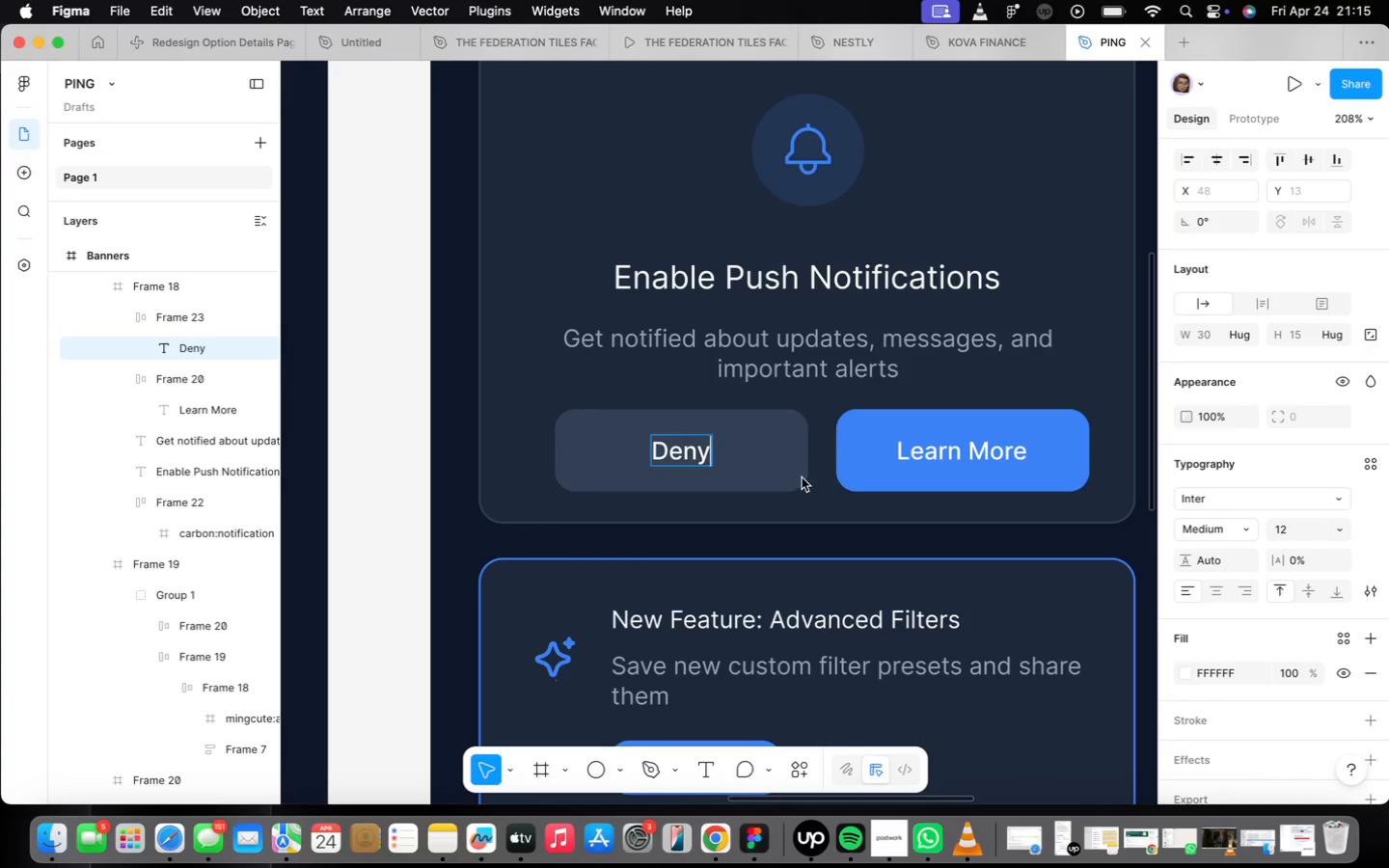 
double_click([874, 456])
 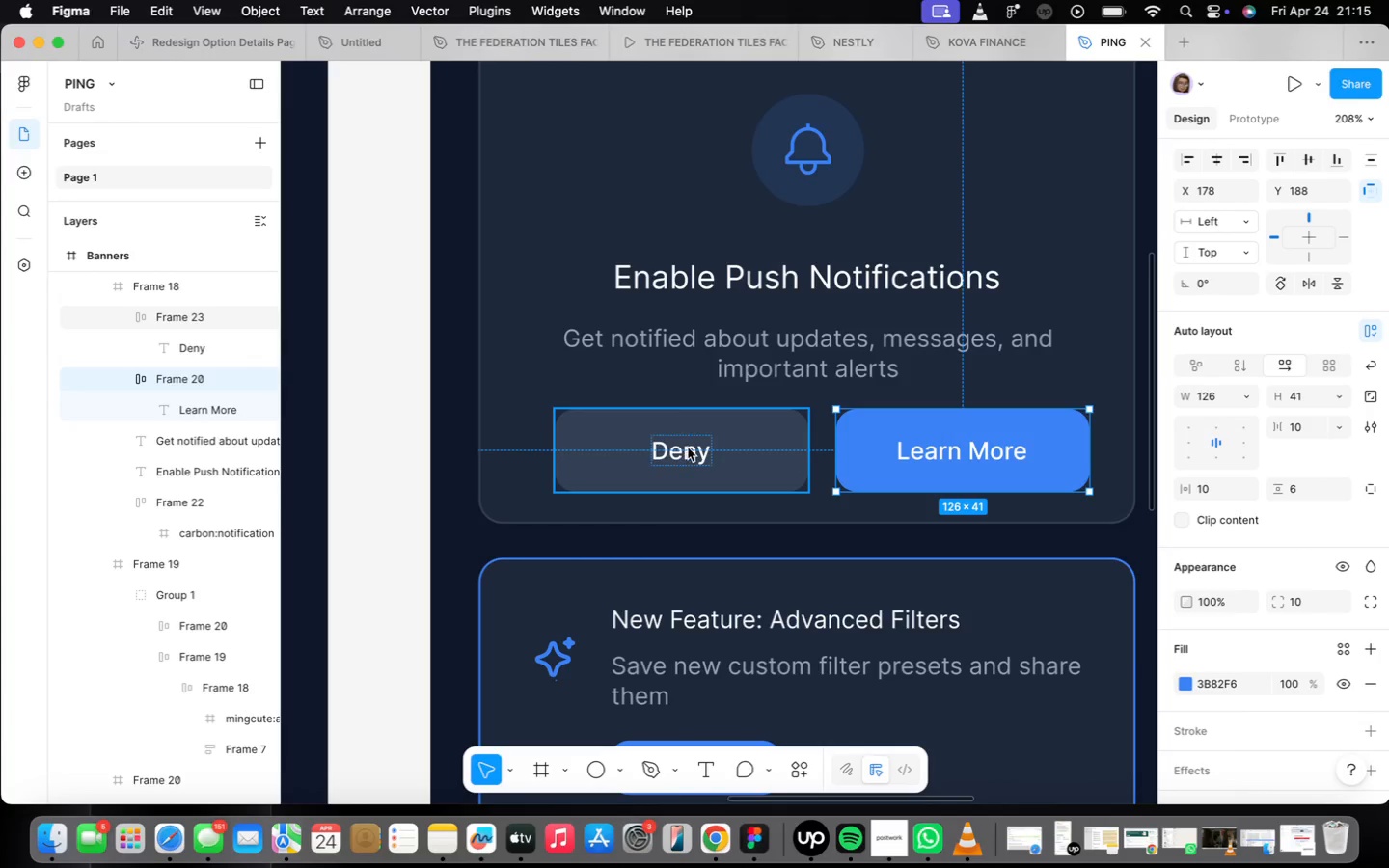 
hold_key(key=ShiftLeft, duration=0.43)
left_click([688, 448])
 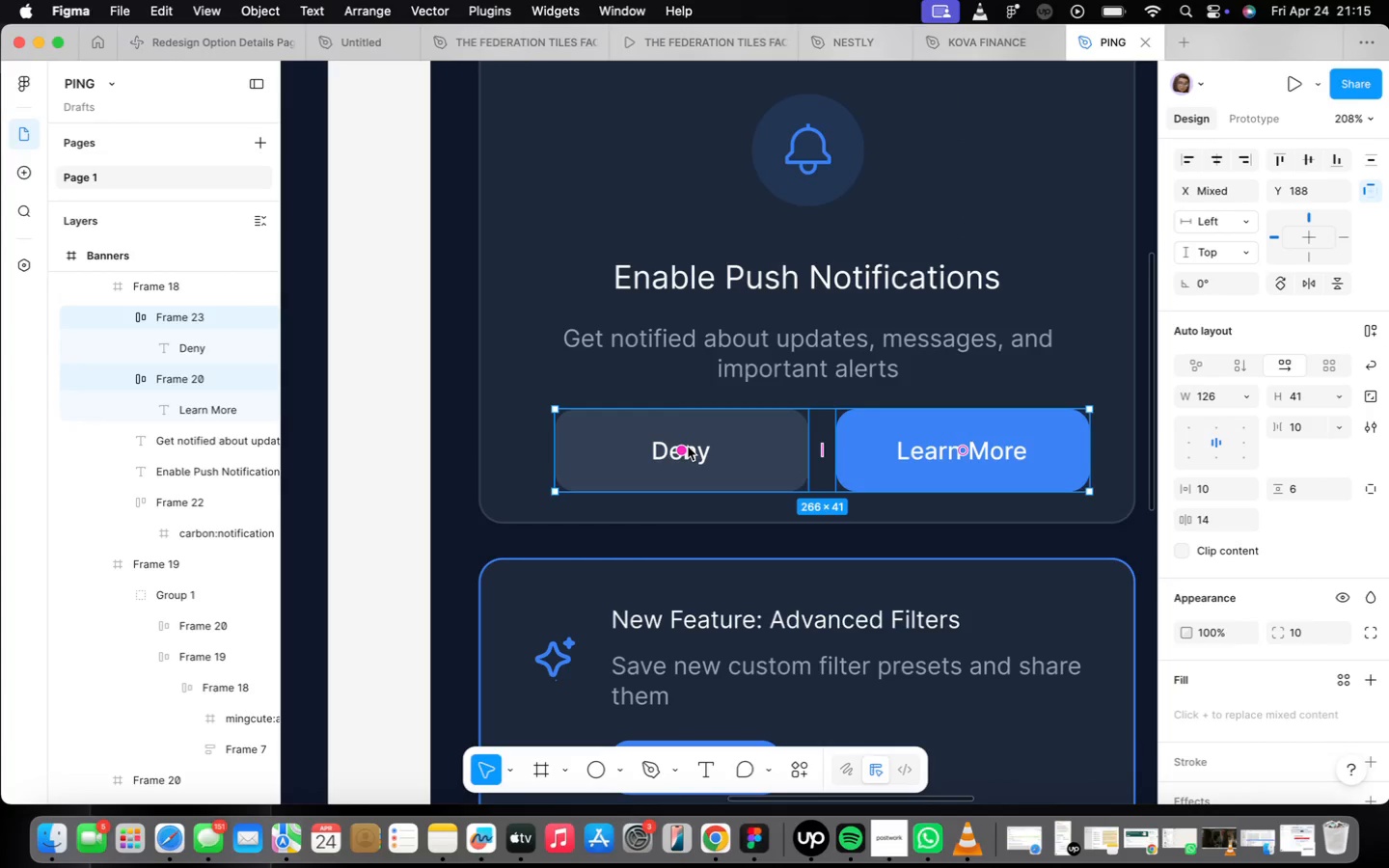 
key(Shift+A)
 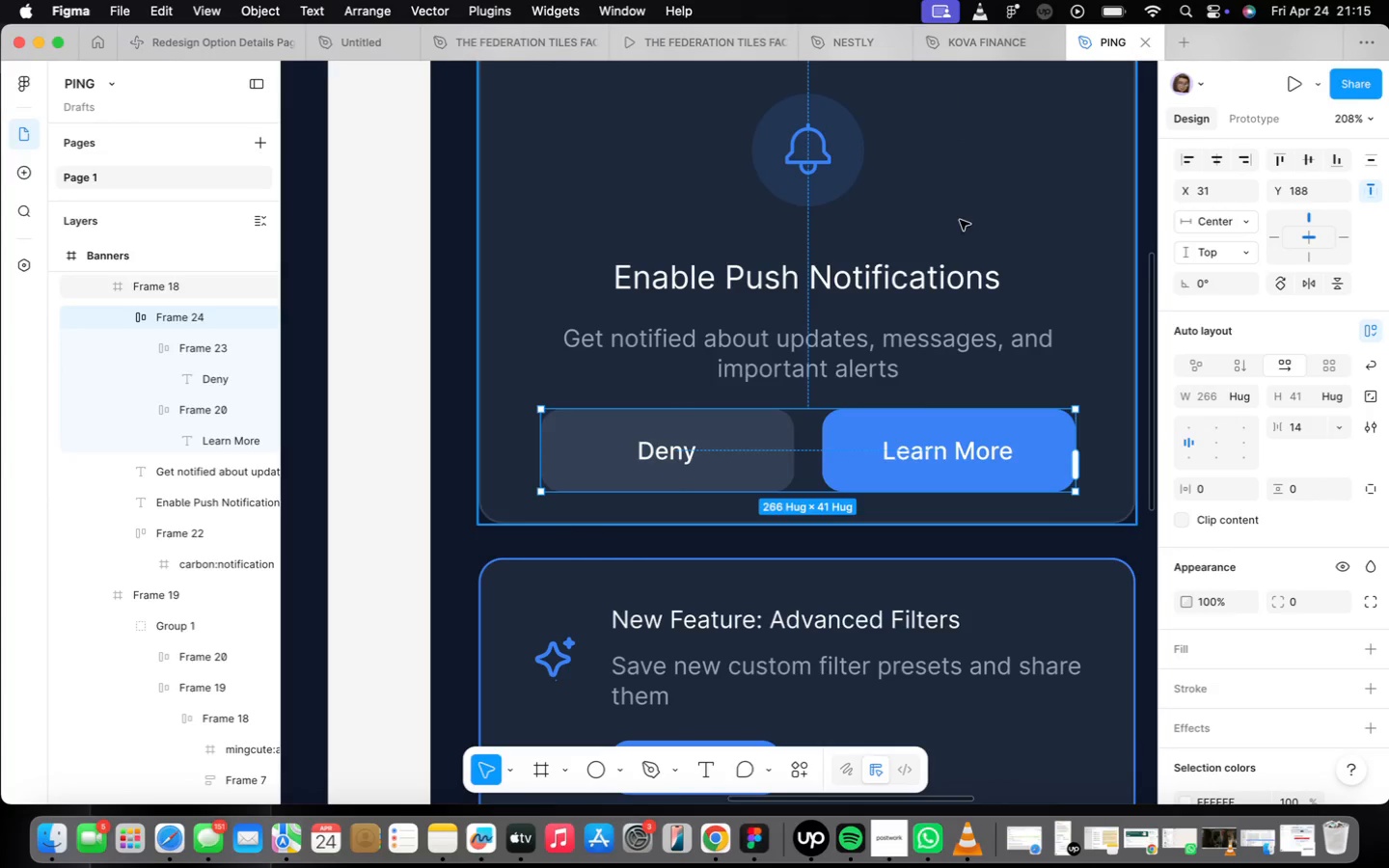 
hold_key(key=ShiftLeft, duration=0.48)
 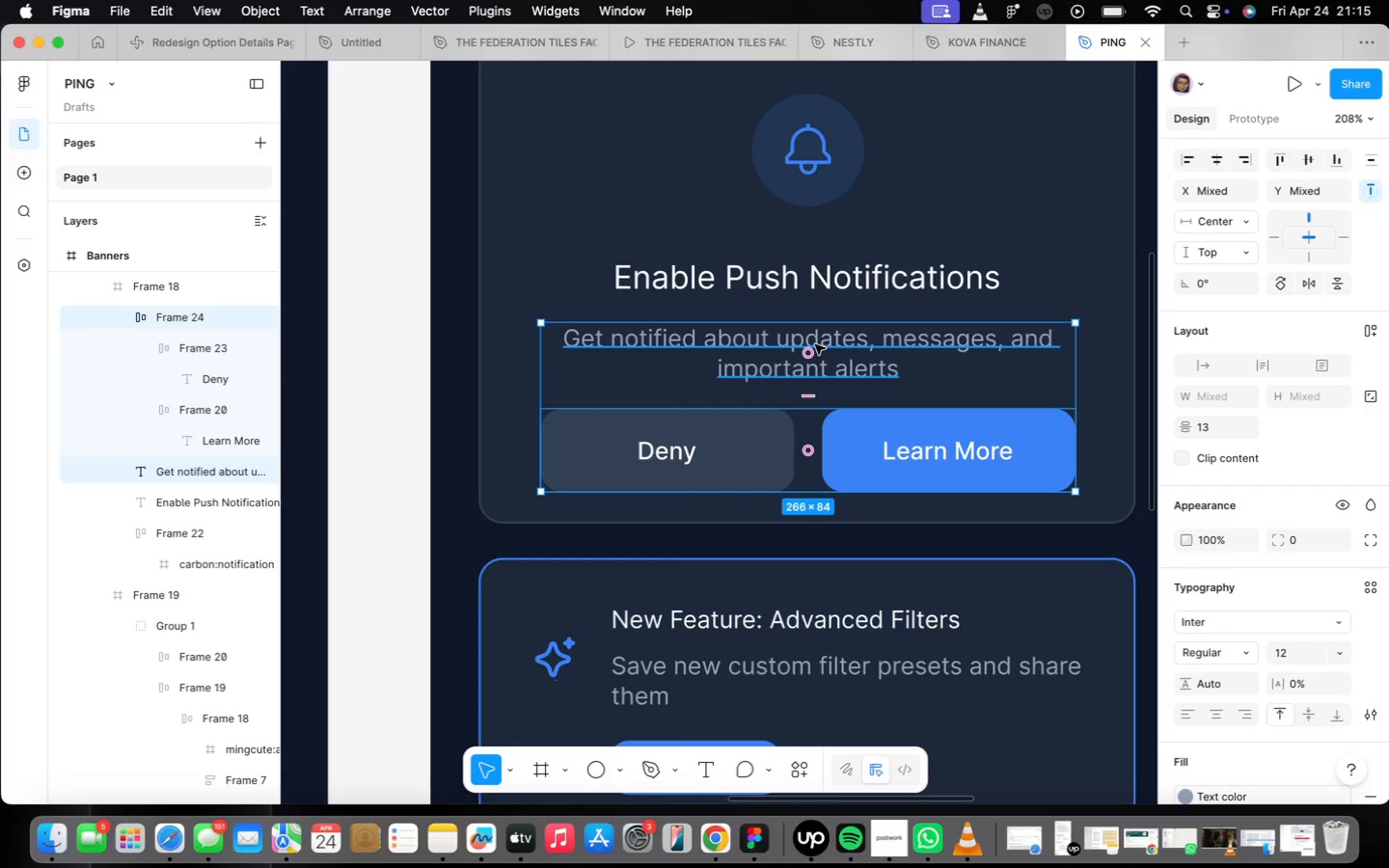 
key(Shift+ShiftLeft)
 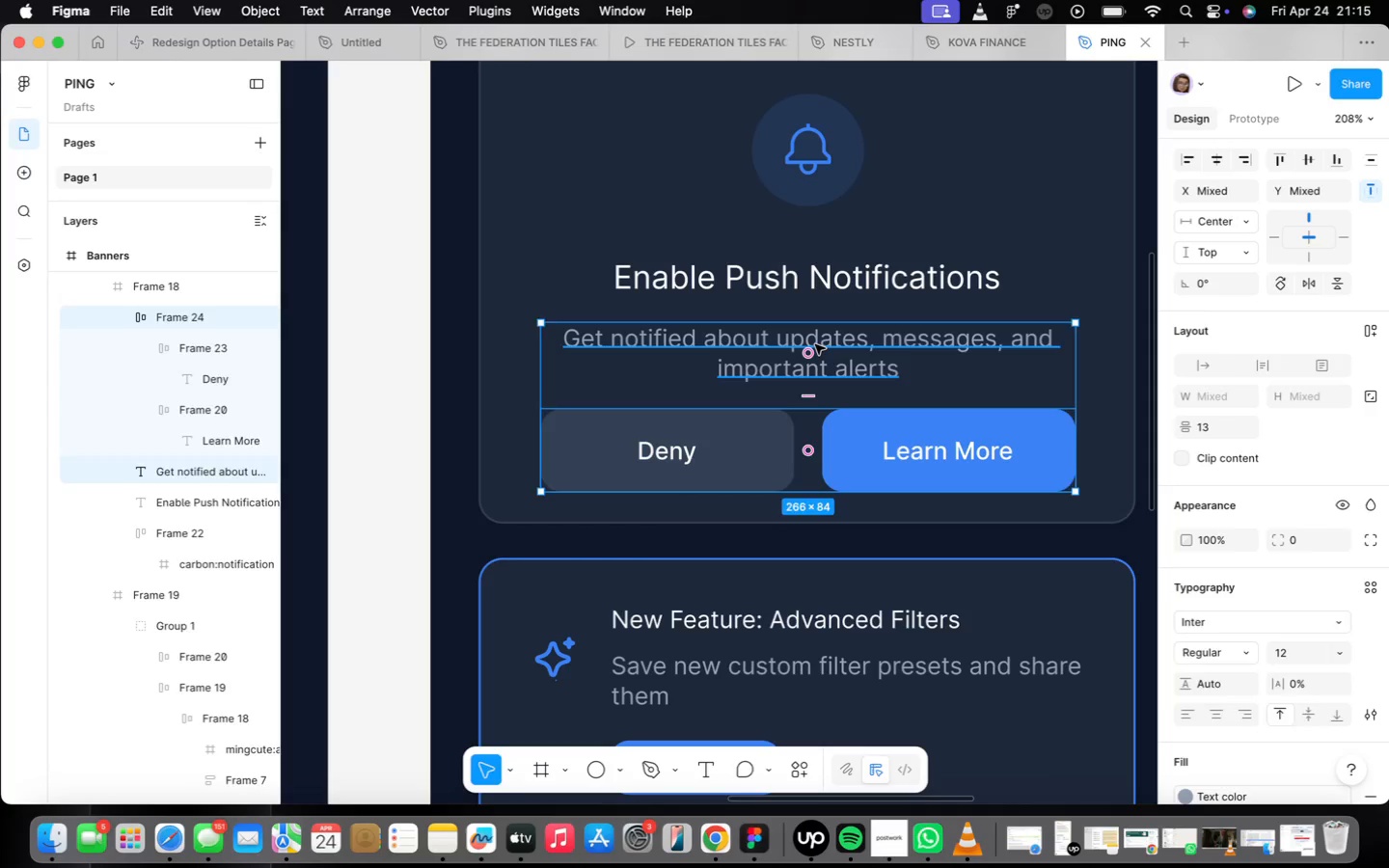 
key(Shift+A)
 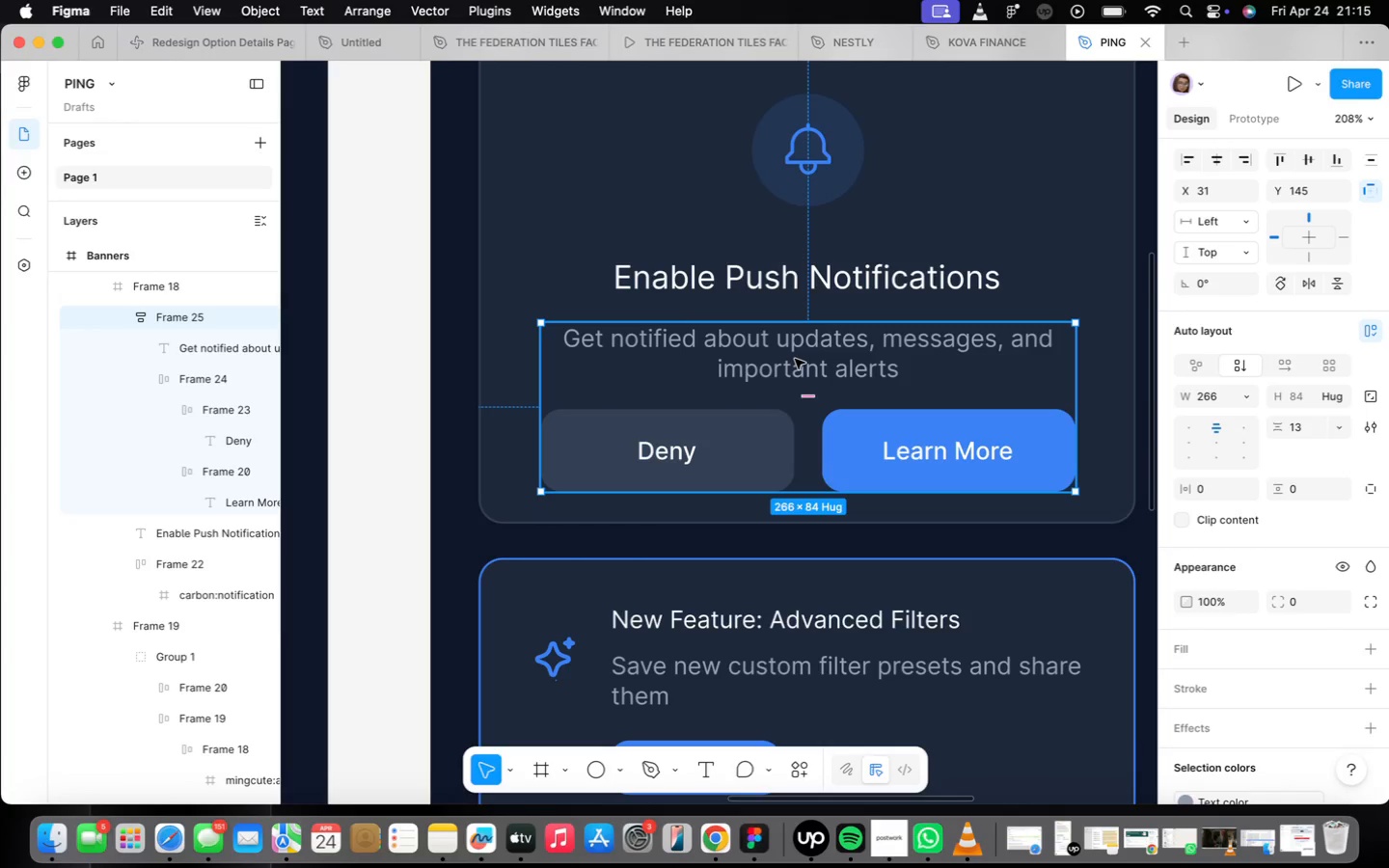 
key(Meta+CommandLeft)
 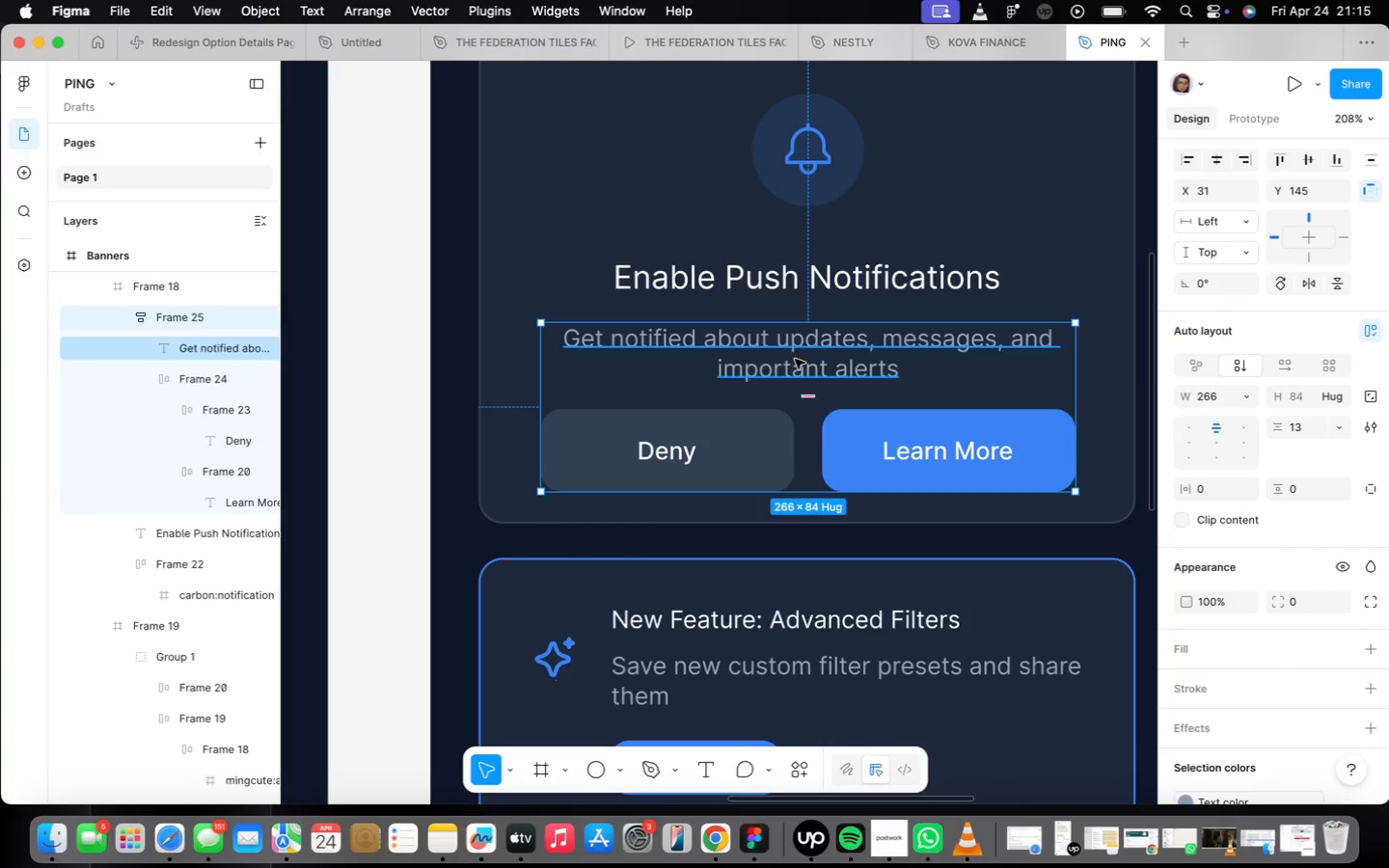 
key(Meta+Z)
 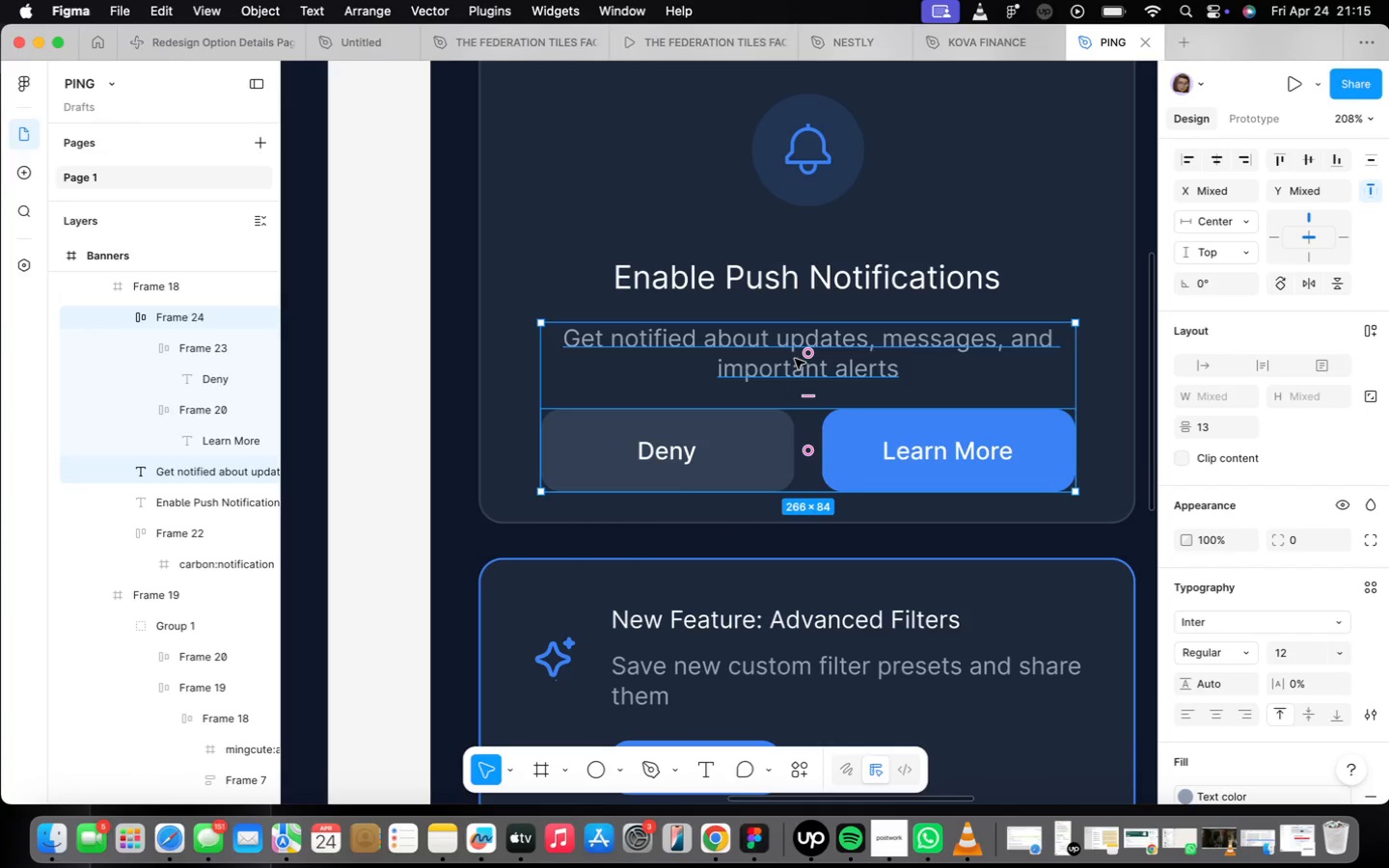 
left_click([782, 373])
 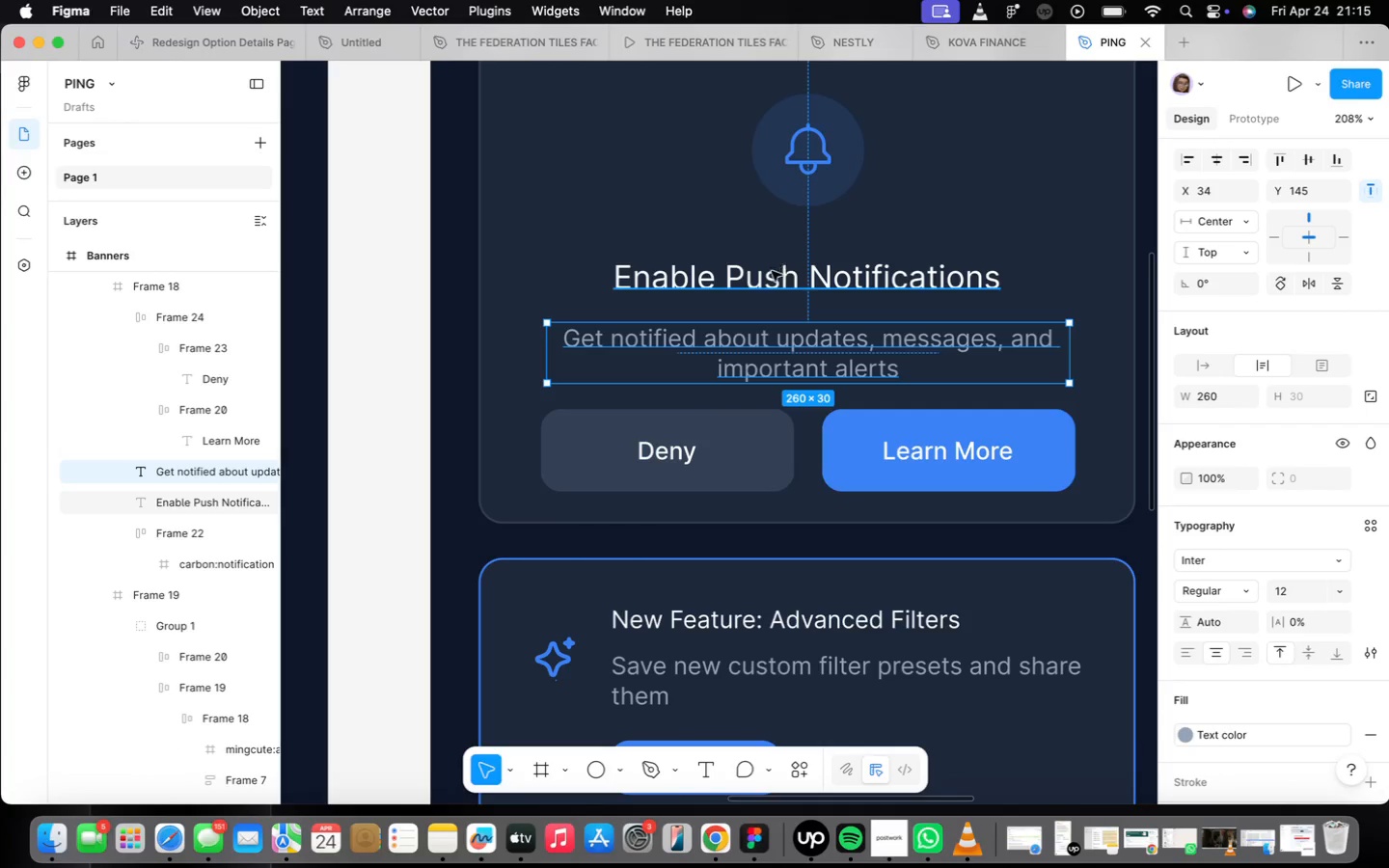 
hold_key(key=ShiftLeft, duration=0.41)
left_click([773, 273])
 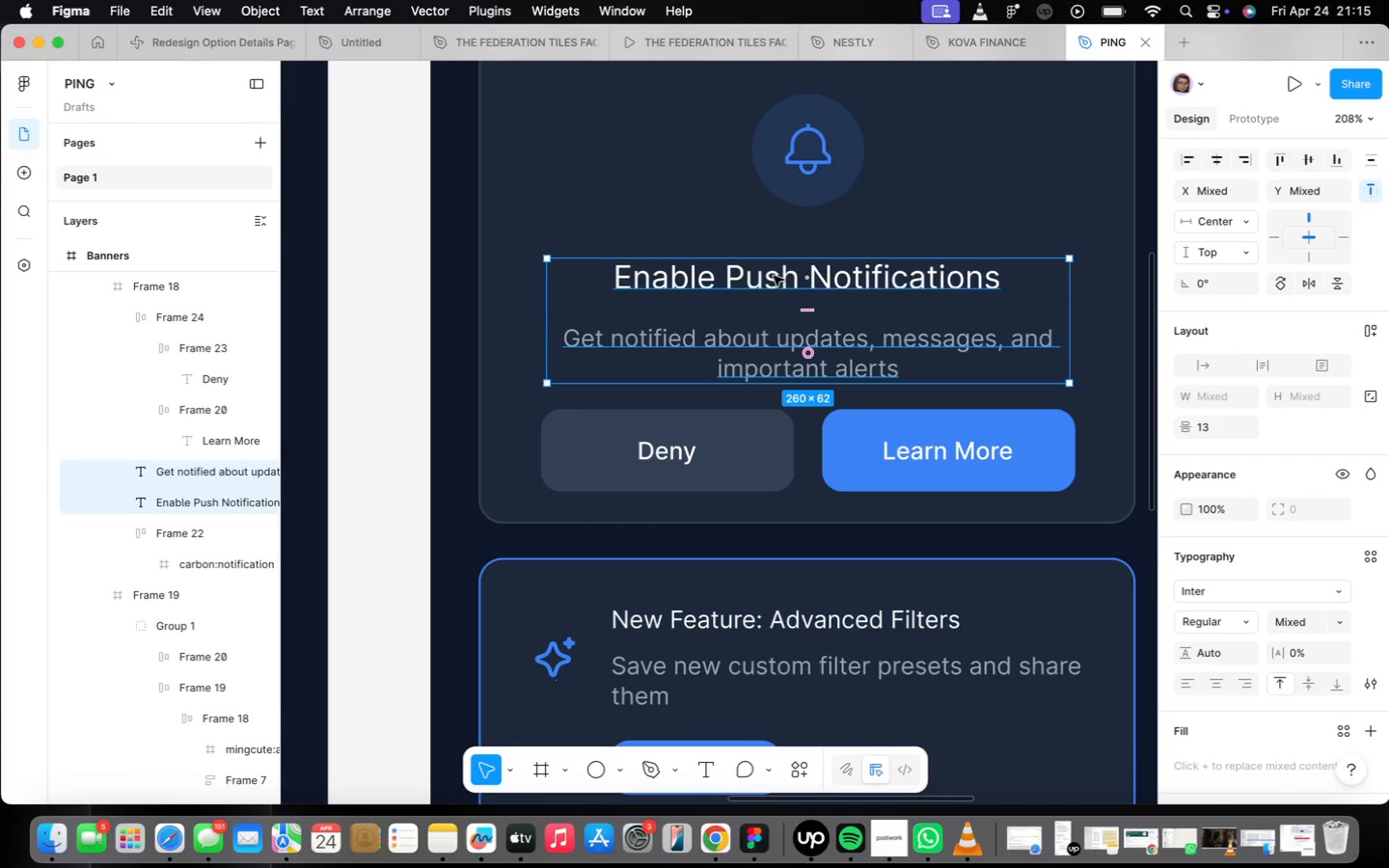 
key(Shift+ShiftLeft)
 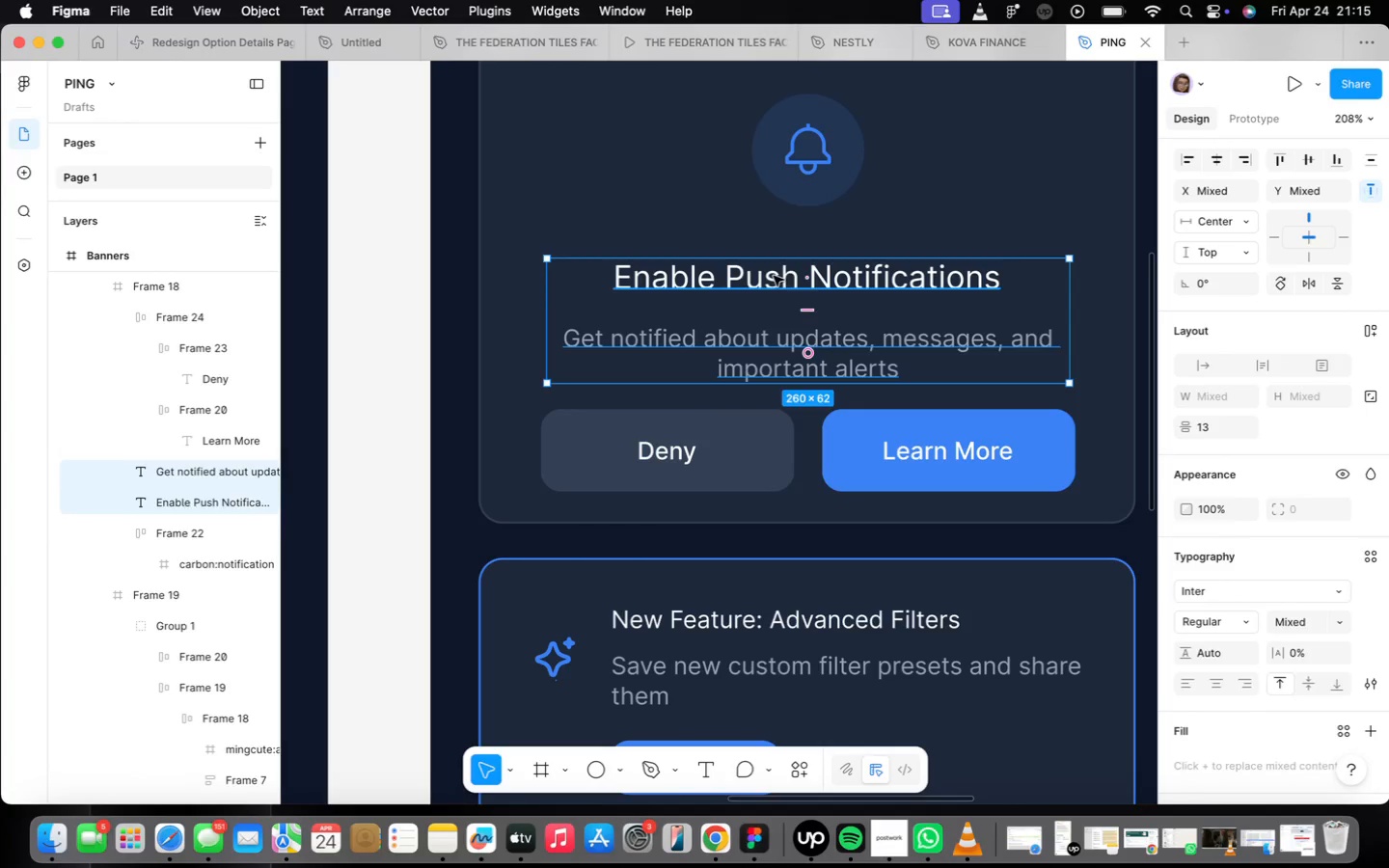 
key(Shift+A)
 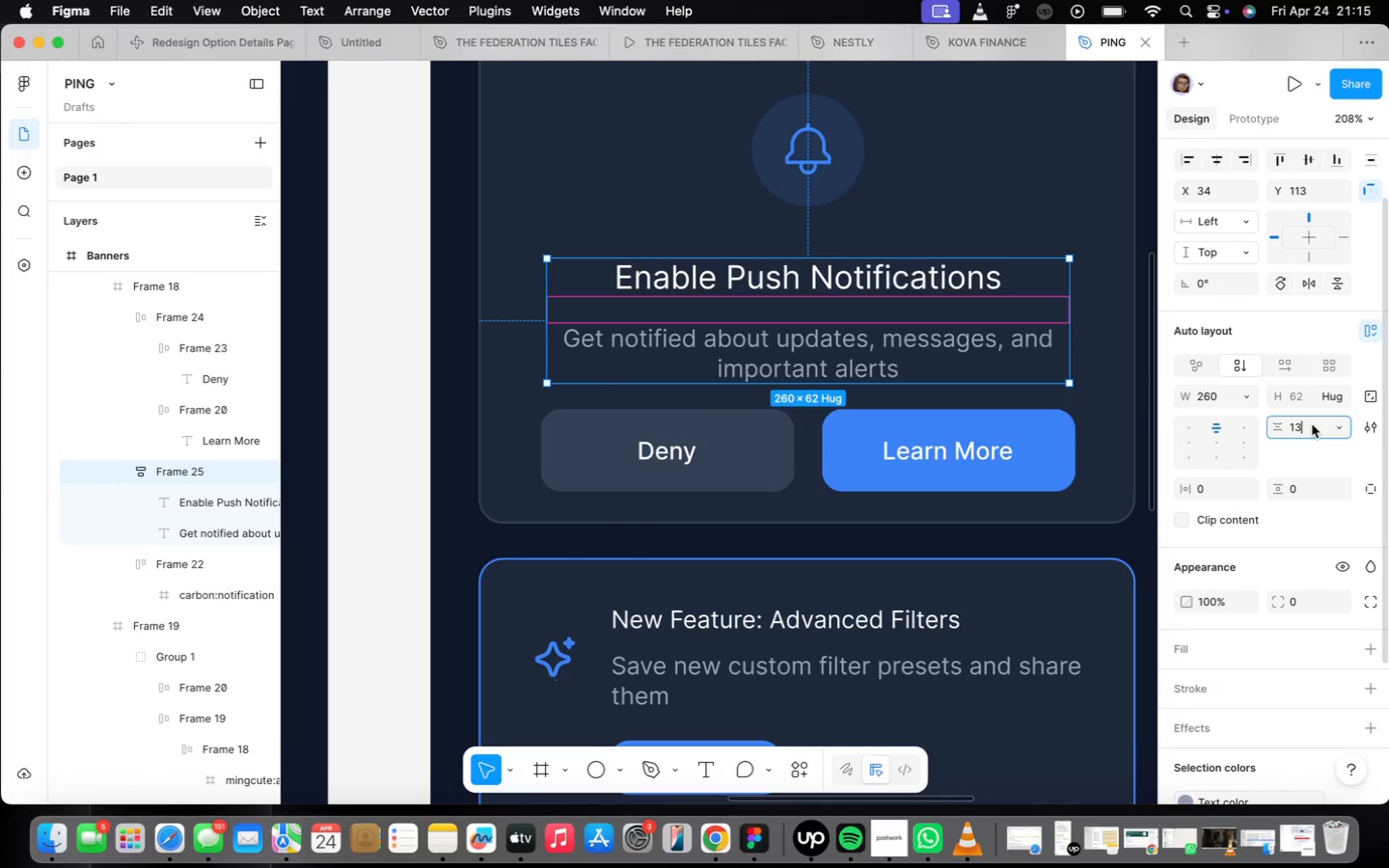 
key(8)
 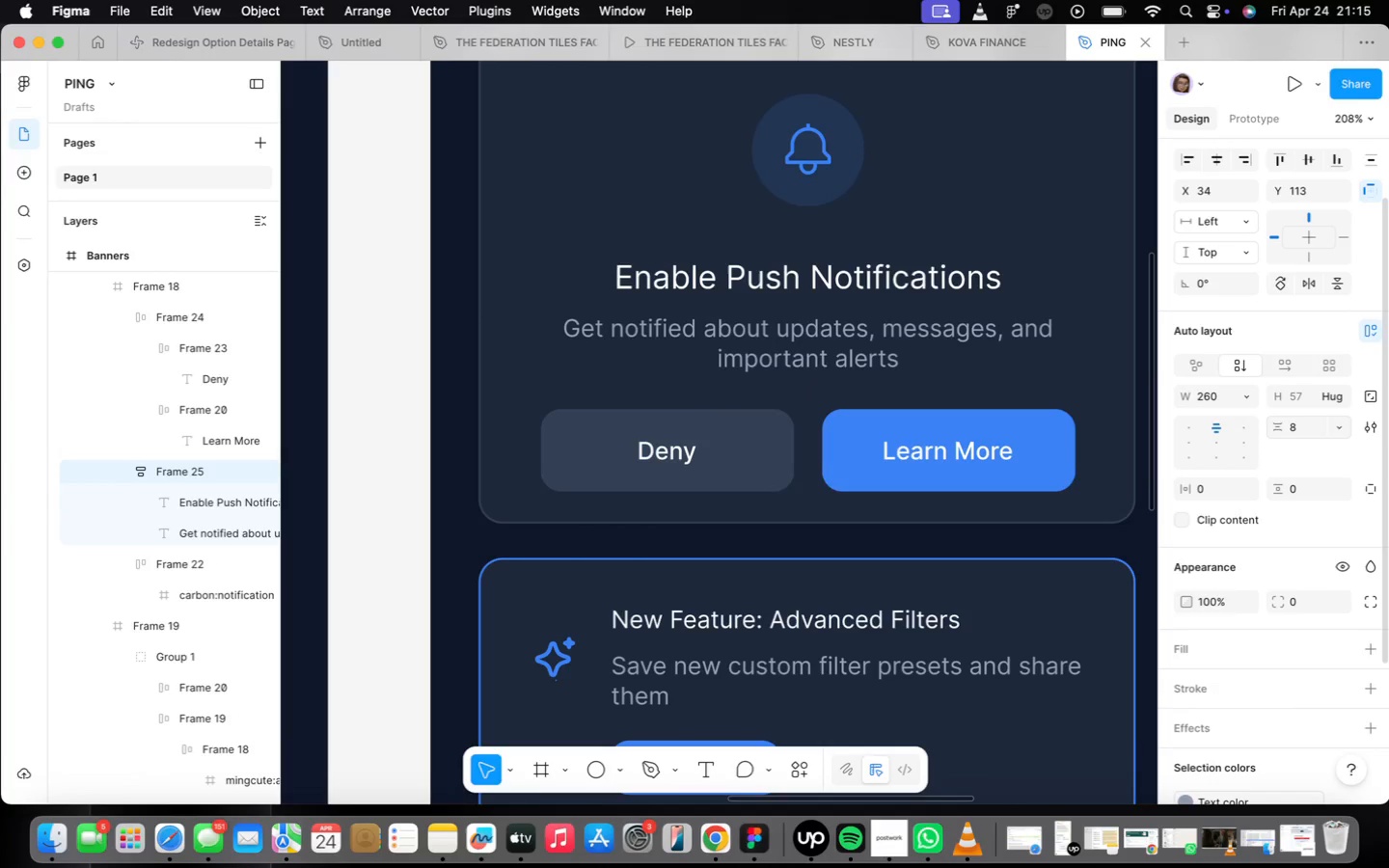 
key(Enter)
 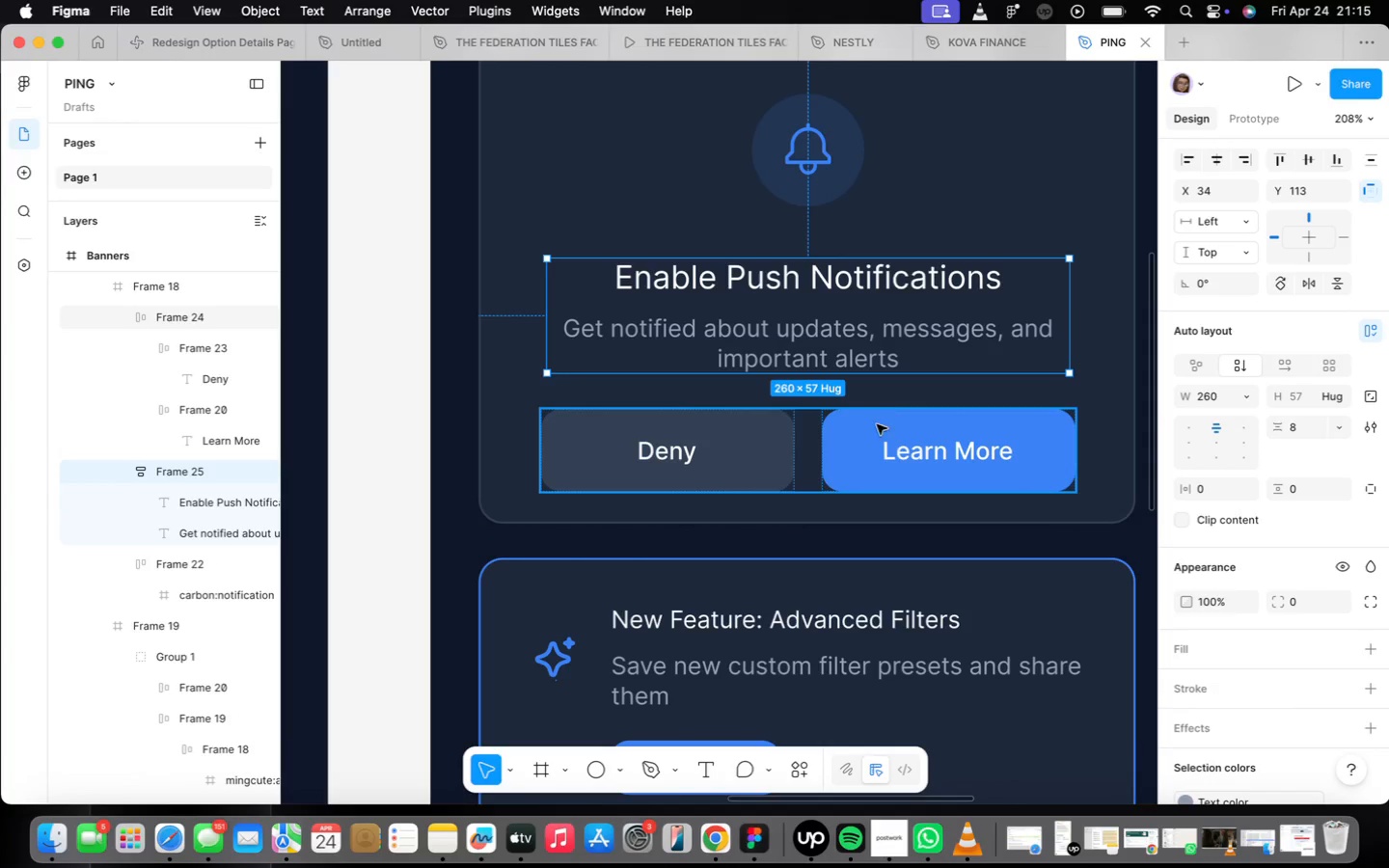 
hold_key(key=ShiftLeft, duration=0.54)
 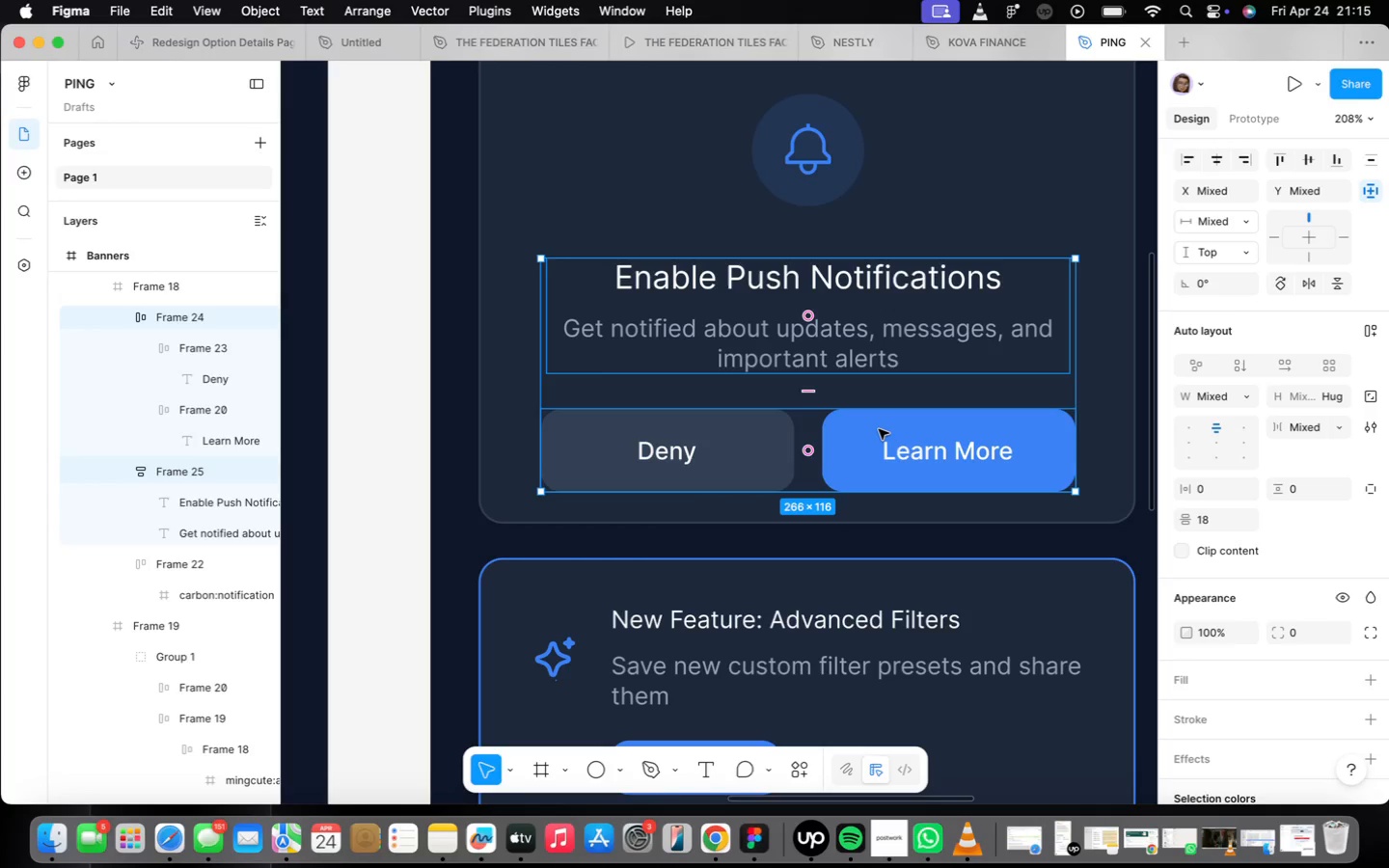 
key(Shift+ShiftLeft)
 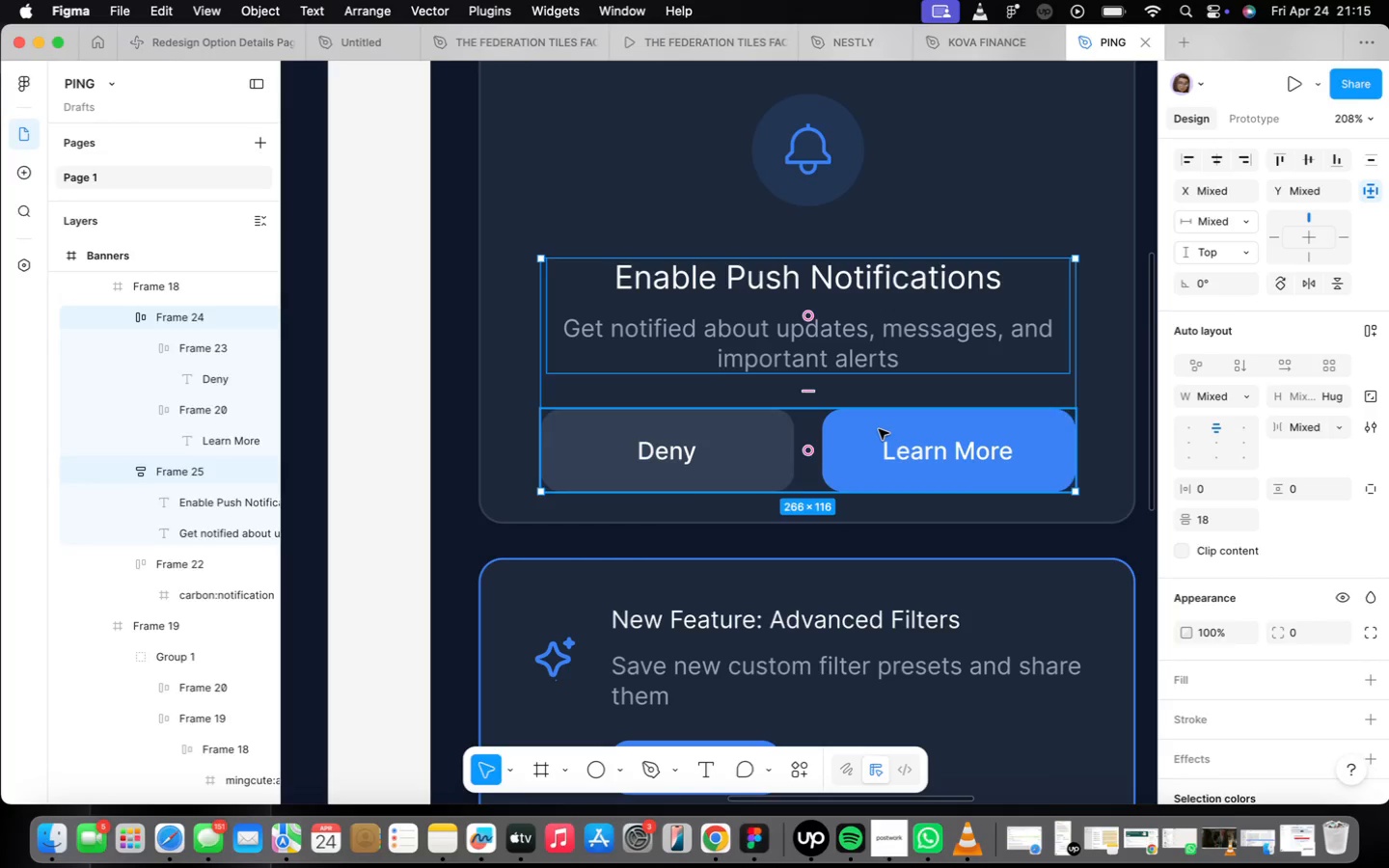 
key(Shift+A)
 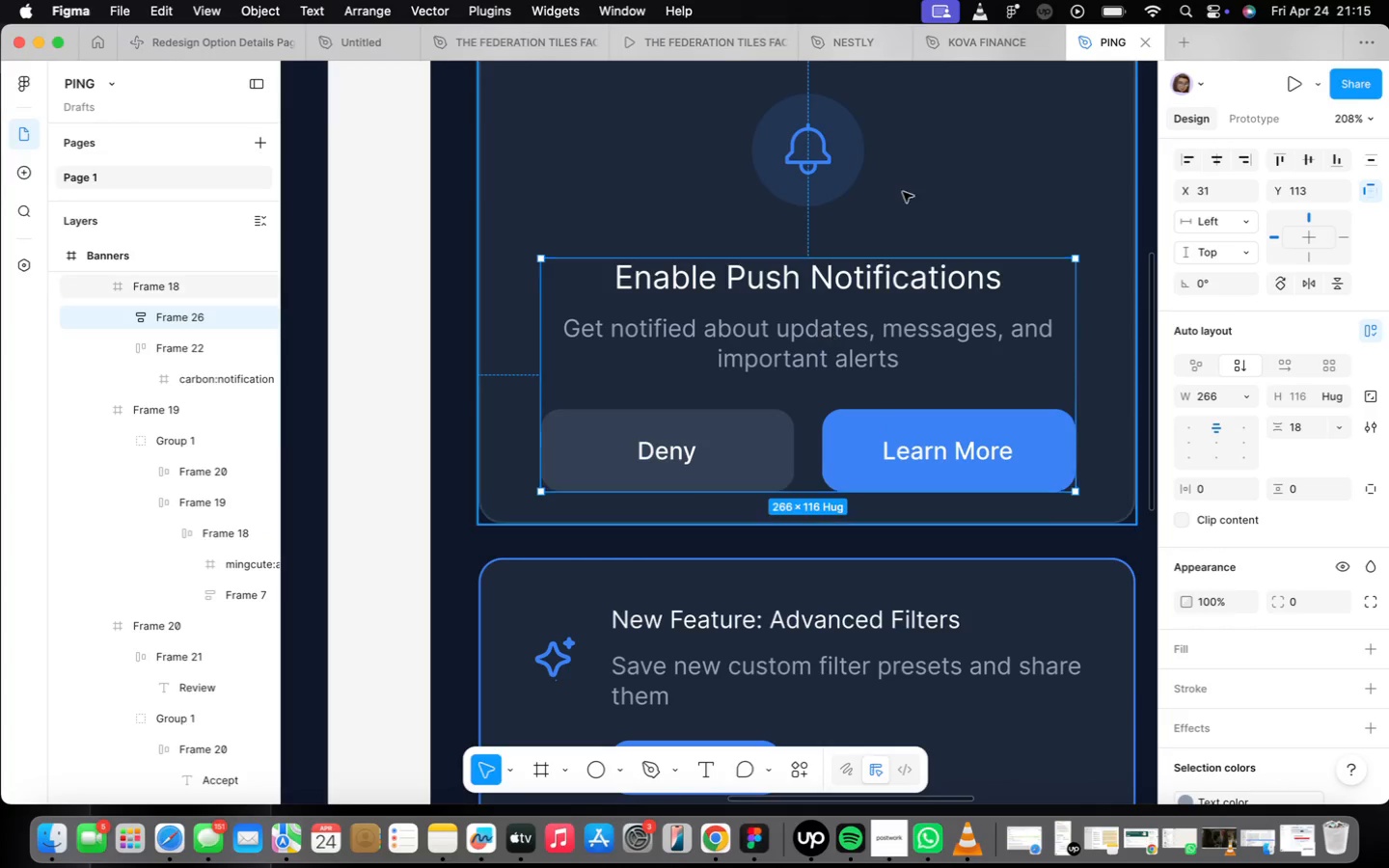 
hold_key(key=ShiftLeft, duration=0.86)
left_click([809, 181])
 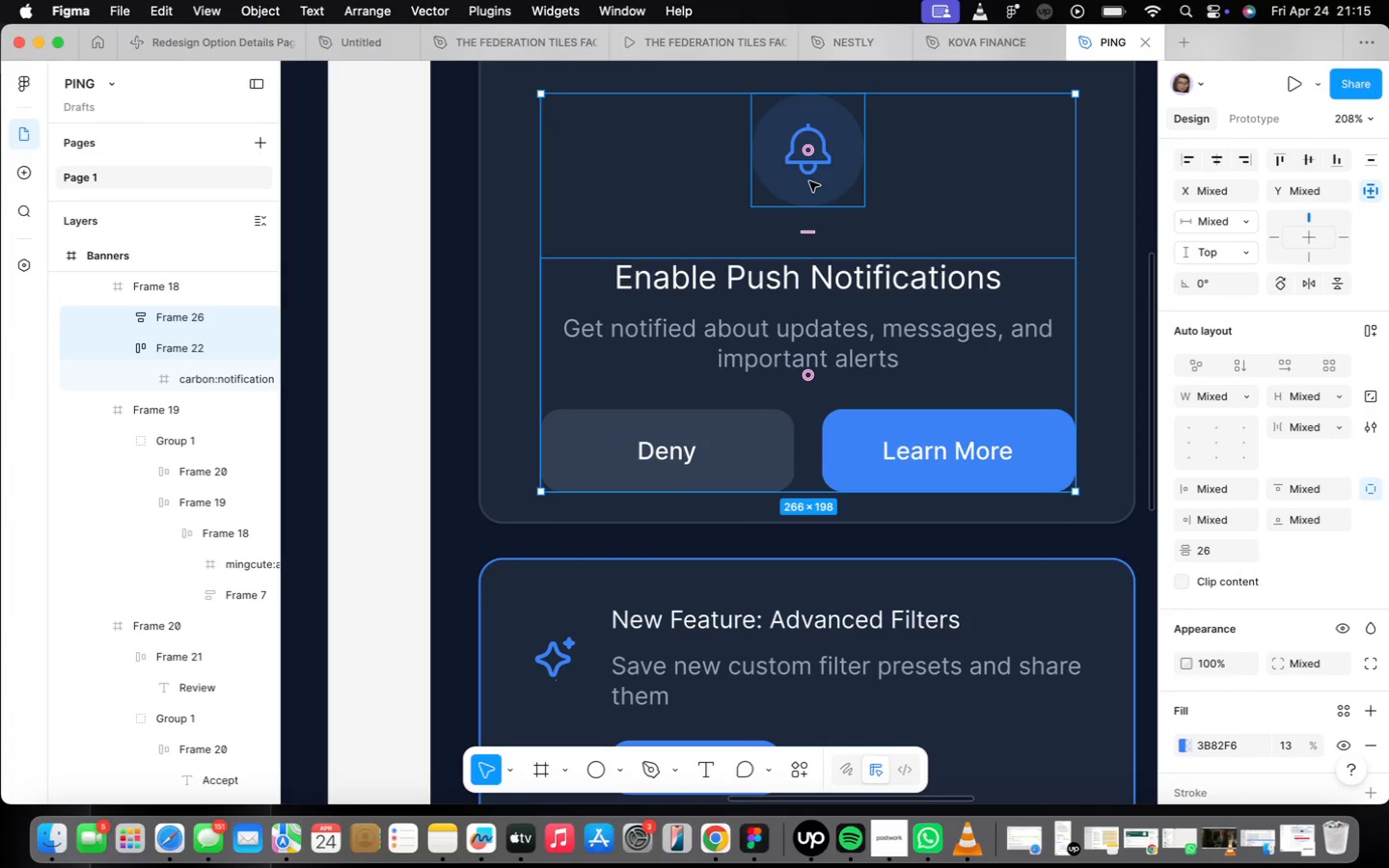 
key(Shift+ShiftLeft)
 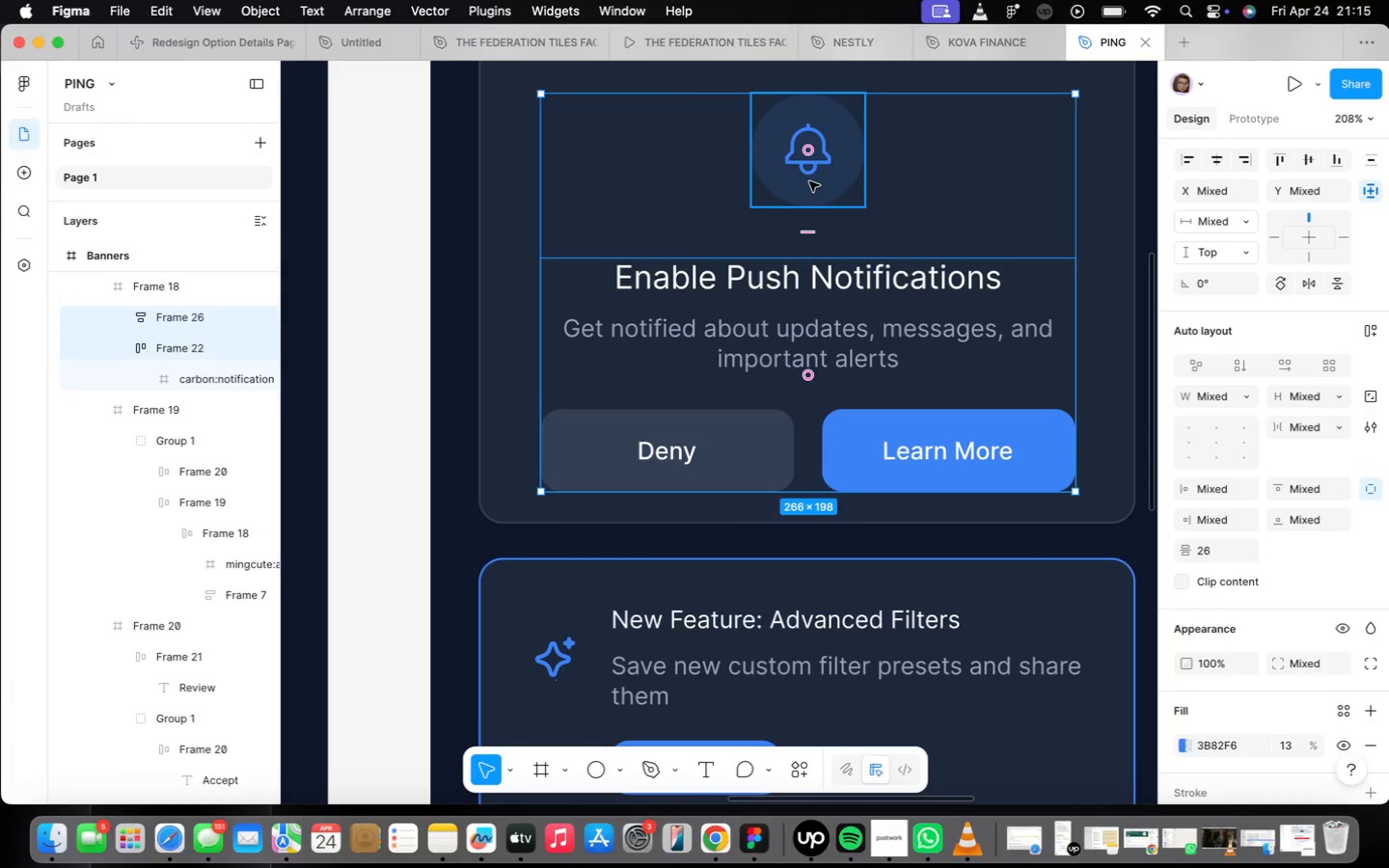 
key(Shift+A)
 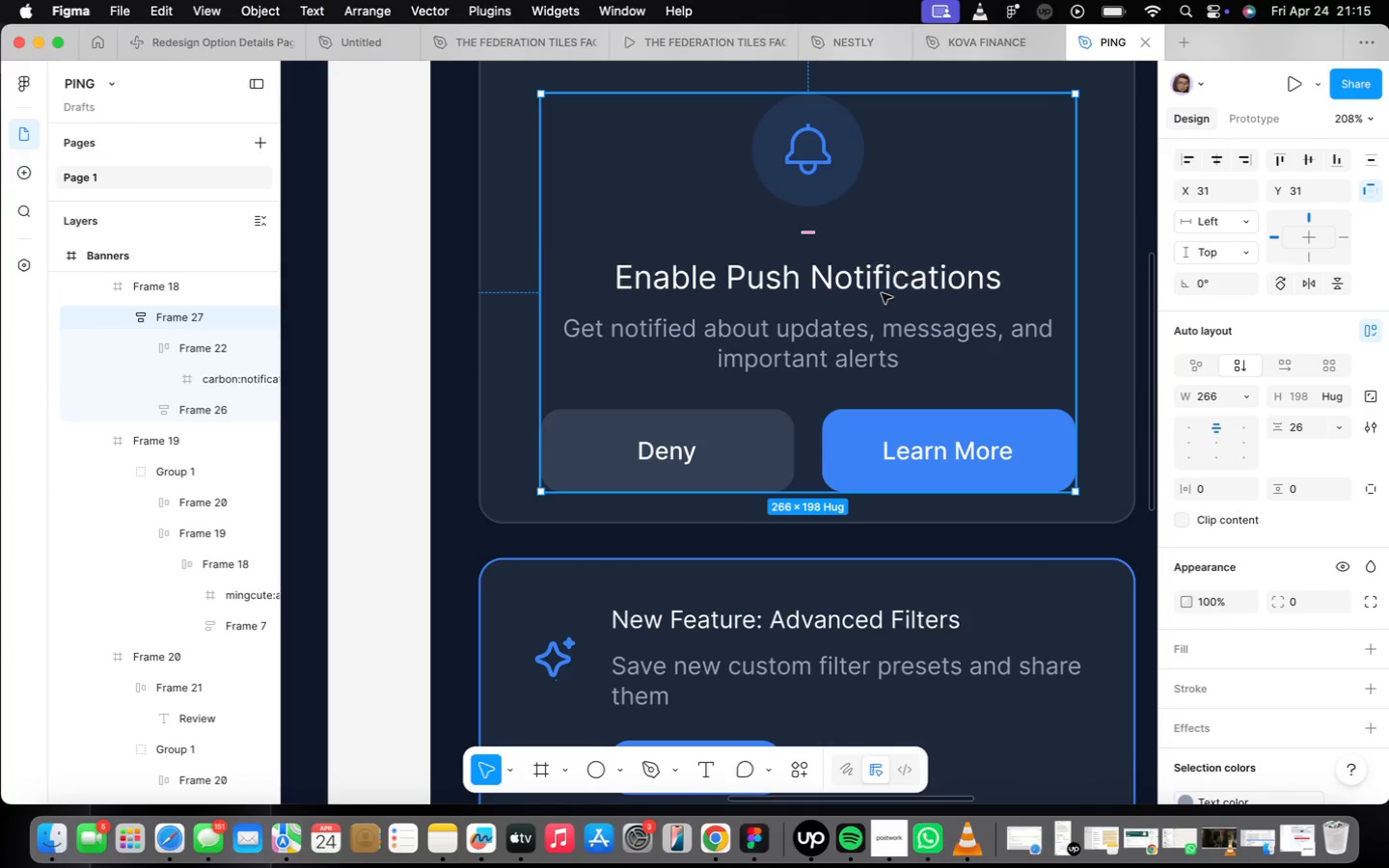 
scroll: coordinate [882, 299], scroll_direction: down, amount: 4.0
 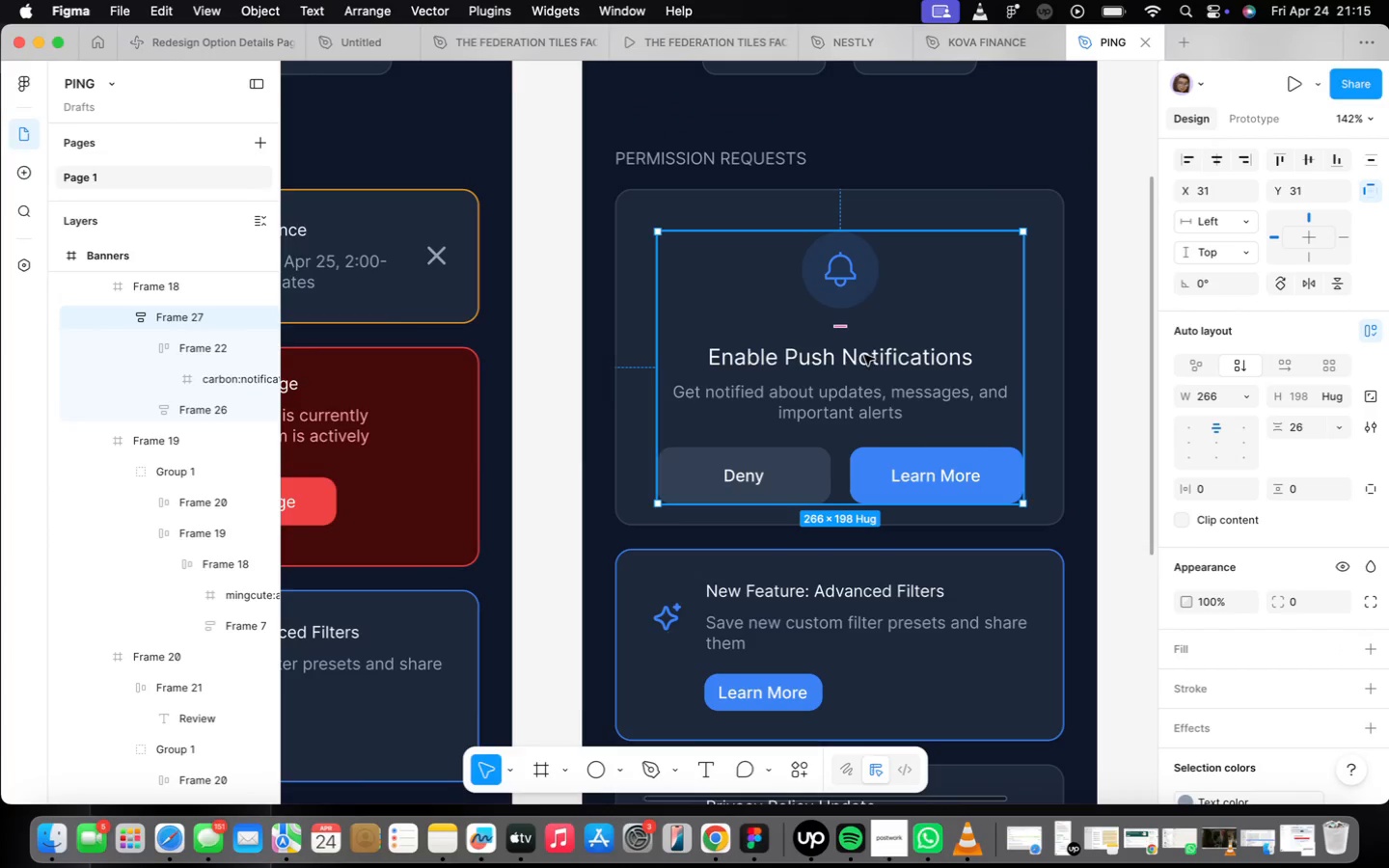 
left_click_drag(start_coordinate=[918, 385], to_coordinate=[918, 376])
 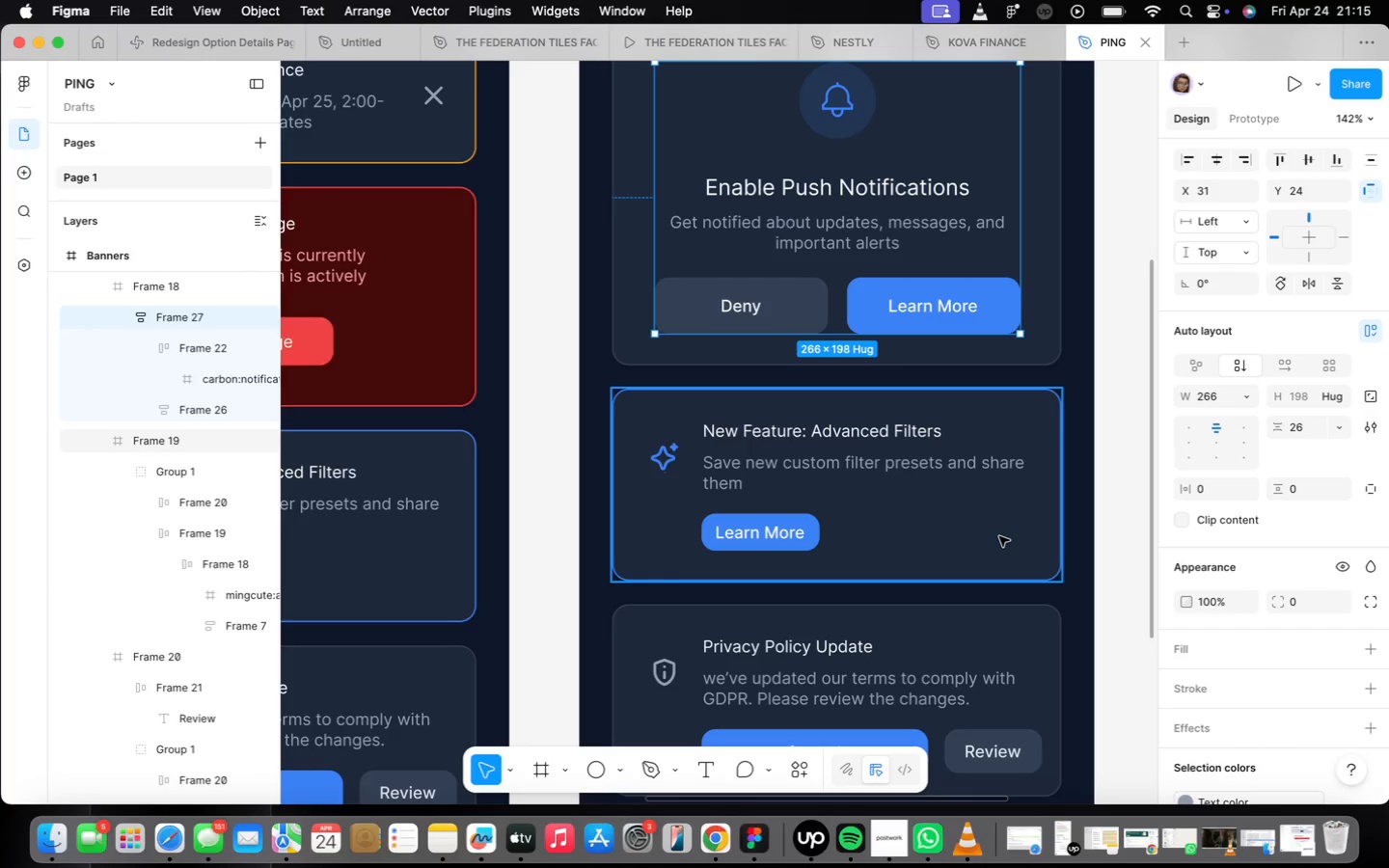 
wait(19.96)
 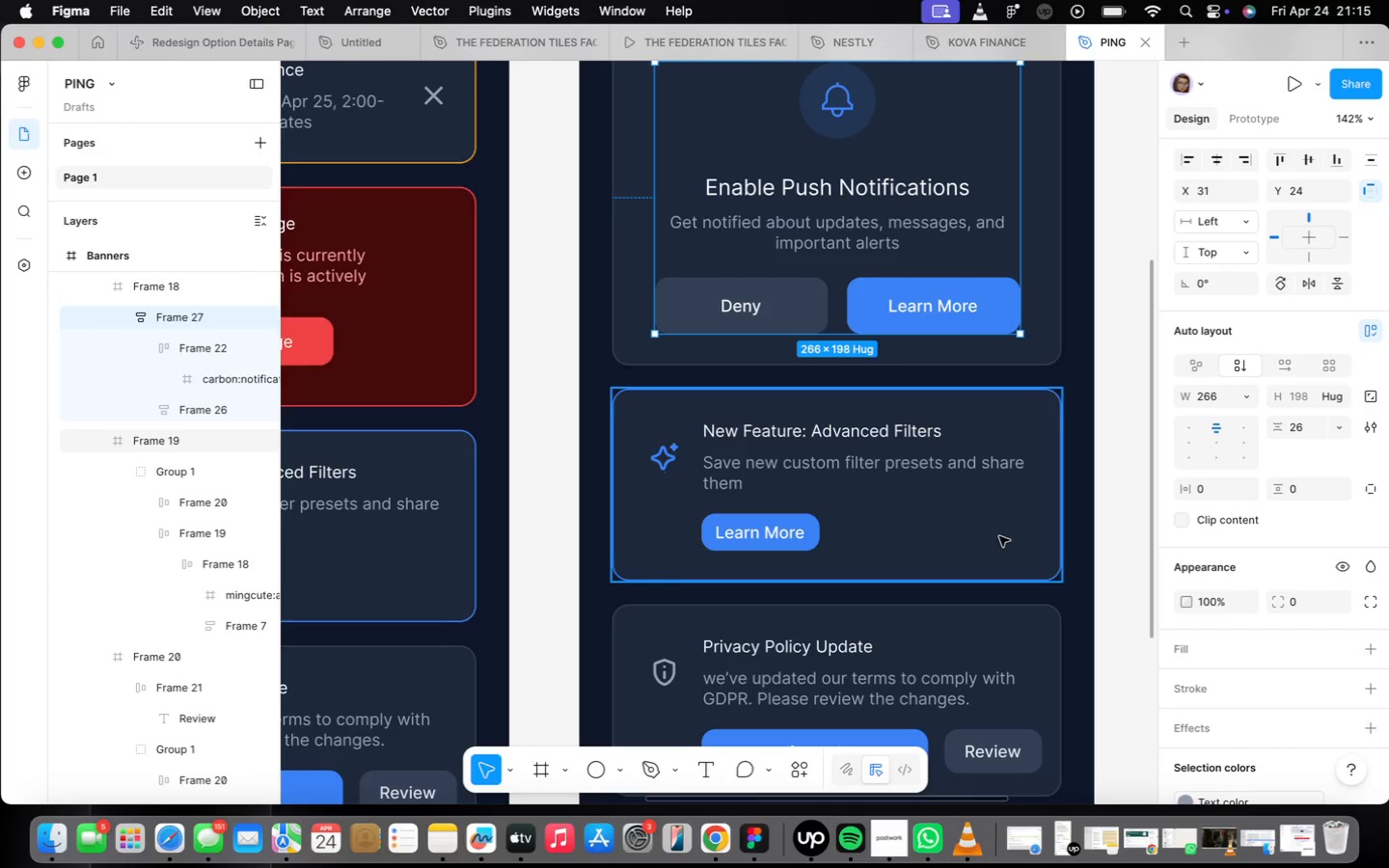 
left_click_drag(start_coordinate=[687, 432], to_coordinate=[691, 446])
 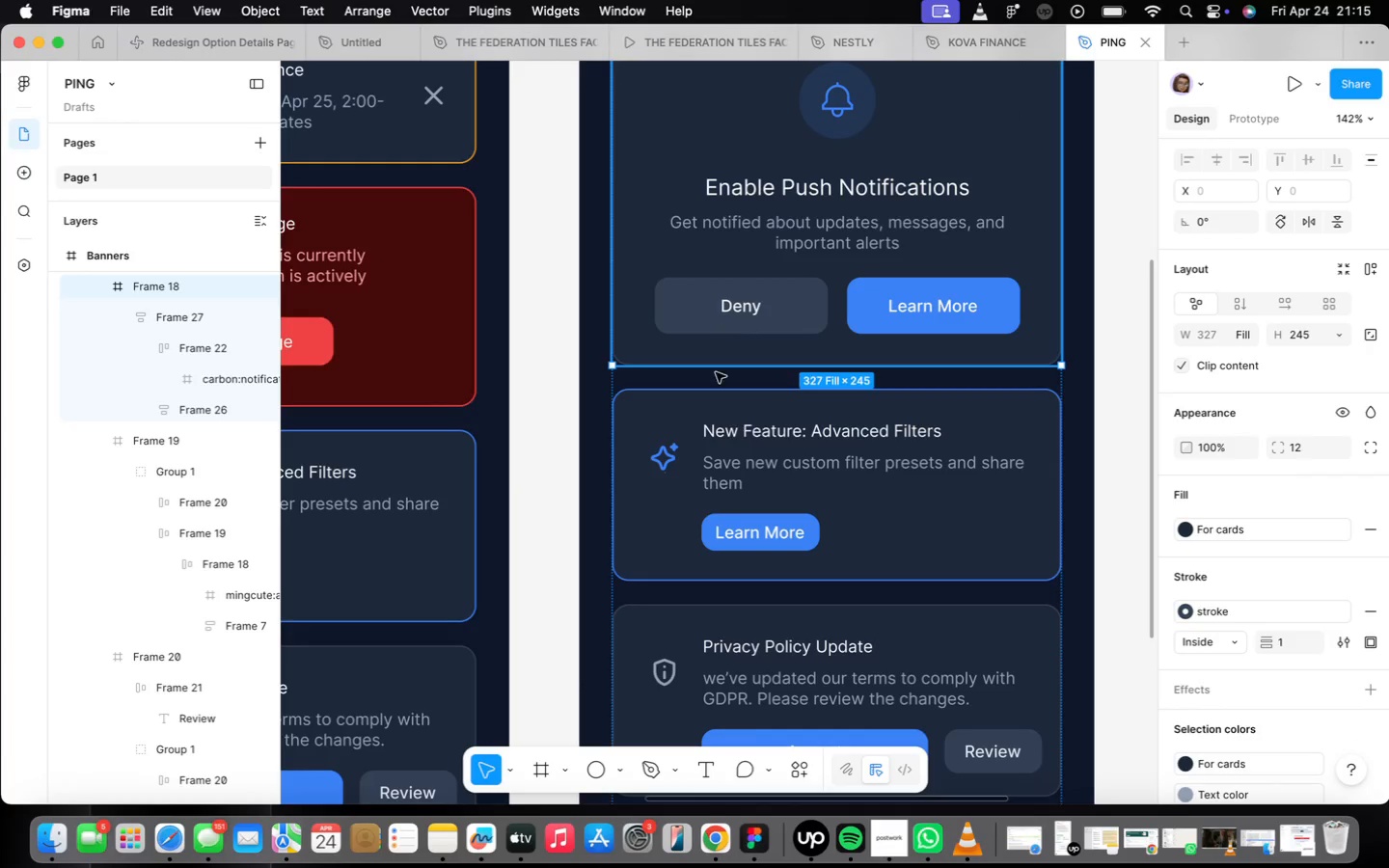 
scroll: coordinate [777, 456], scroll_direction: down, amount: 14.0
 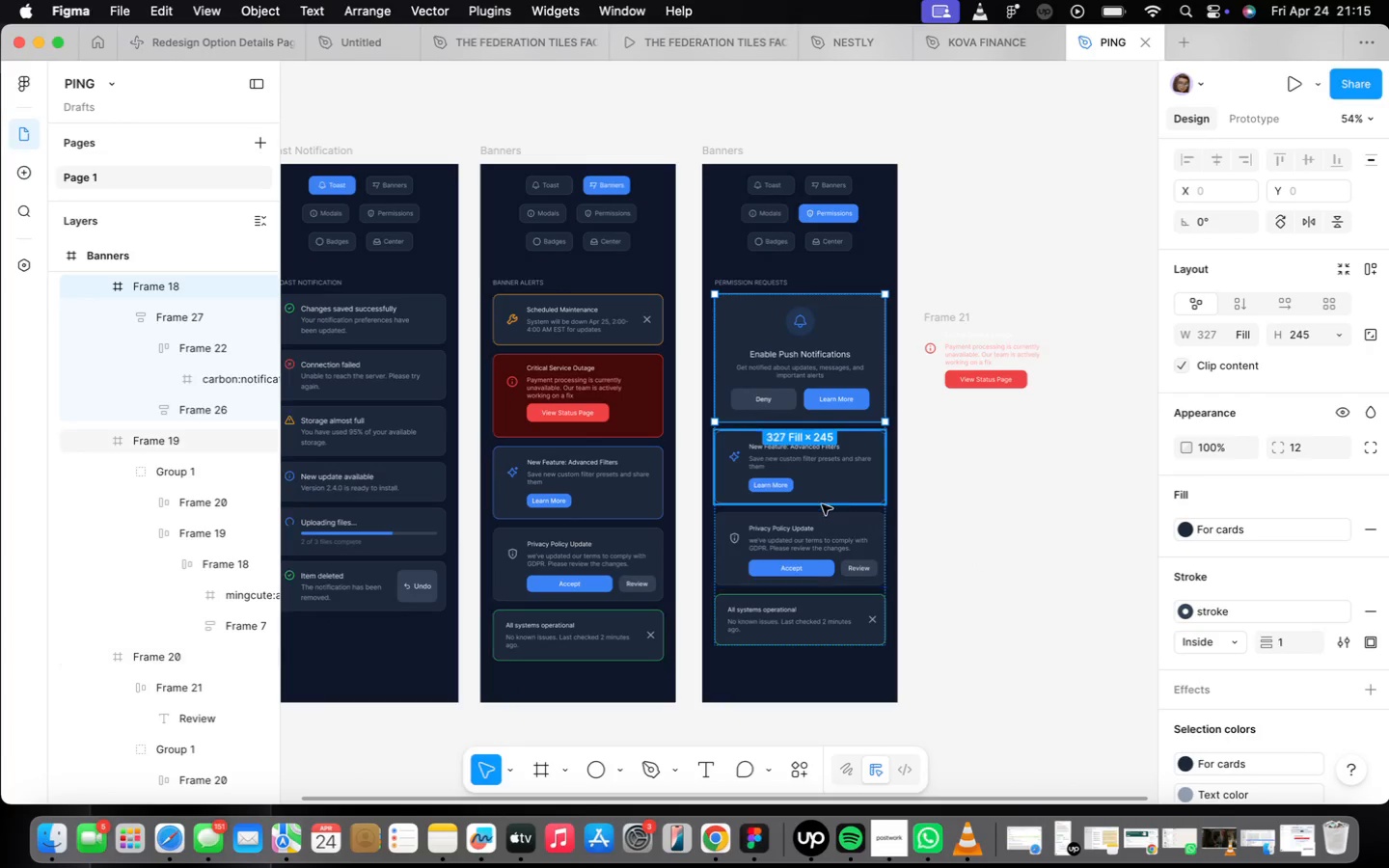 
left_click([802, 459])
 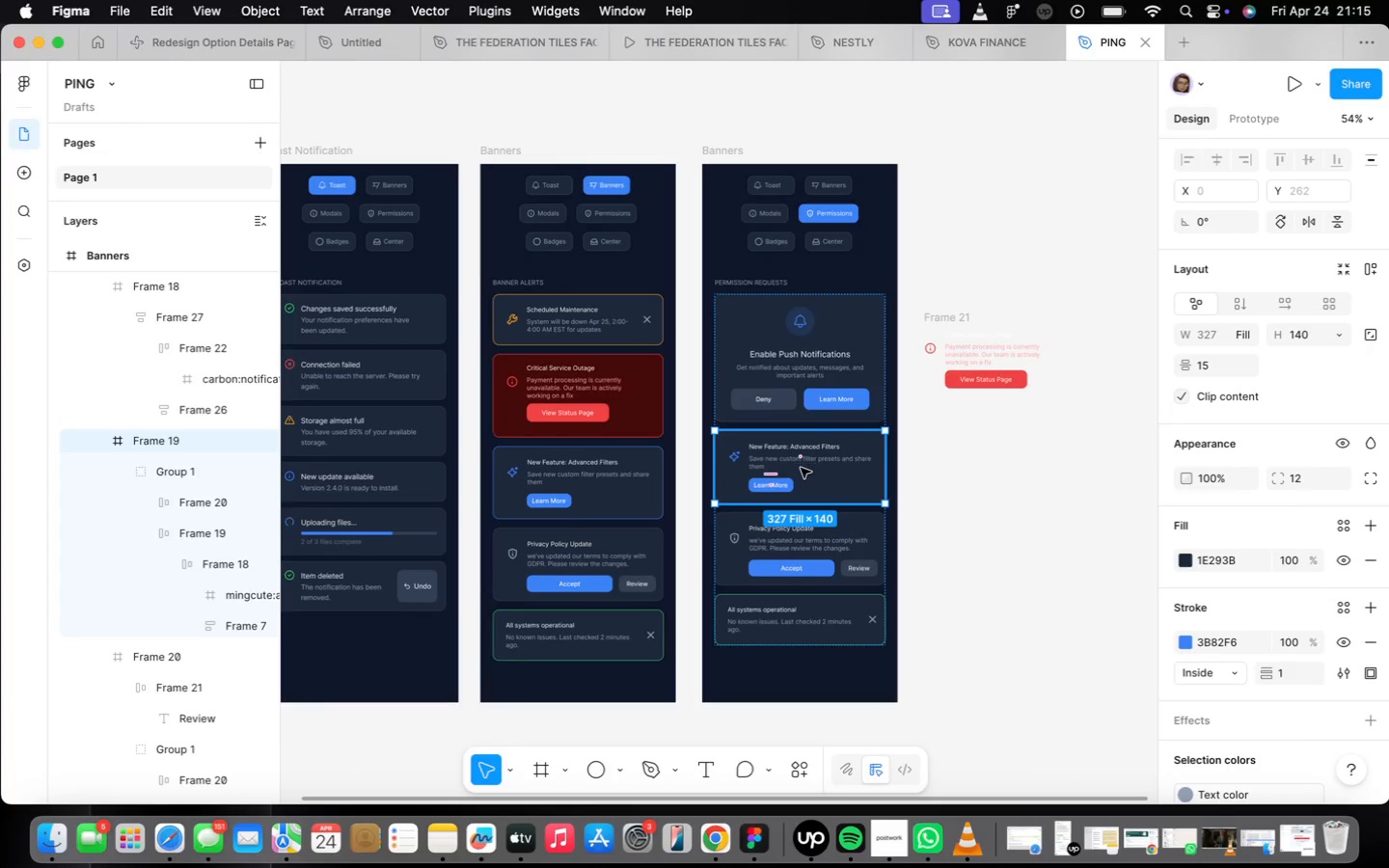 
scroll: coordinate [803, 474], scroll_direction: up, amount: 7.0
 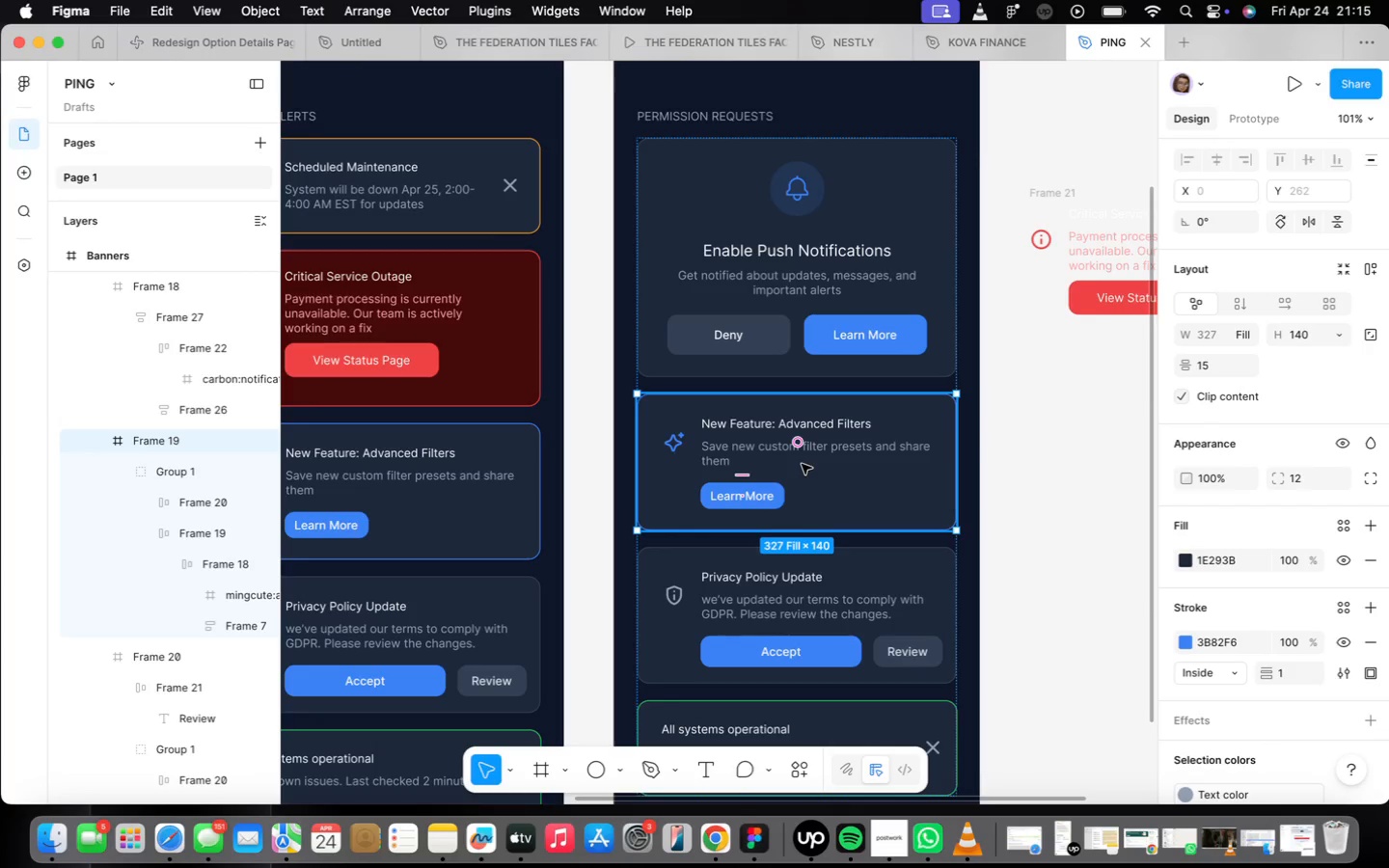 
right_click([802, 464])
 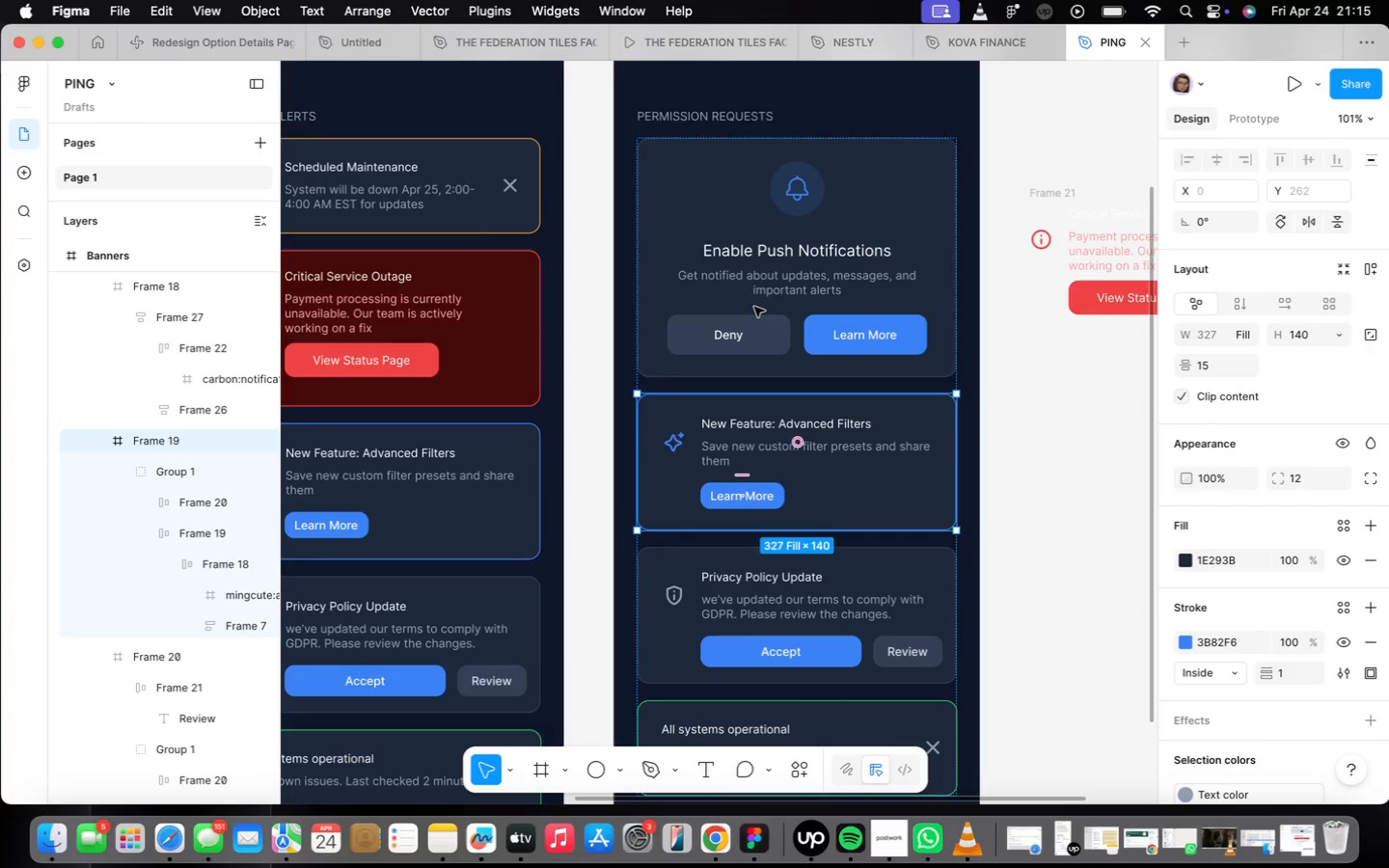 
double_click([755, 304])
 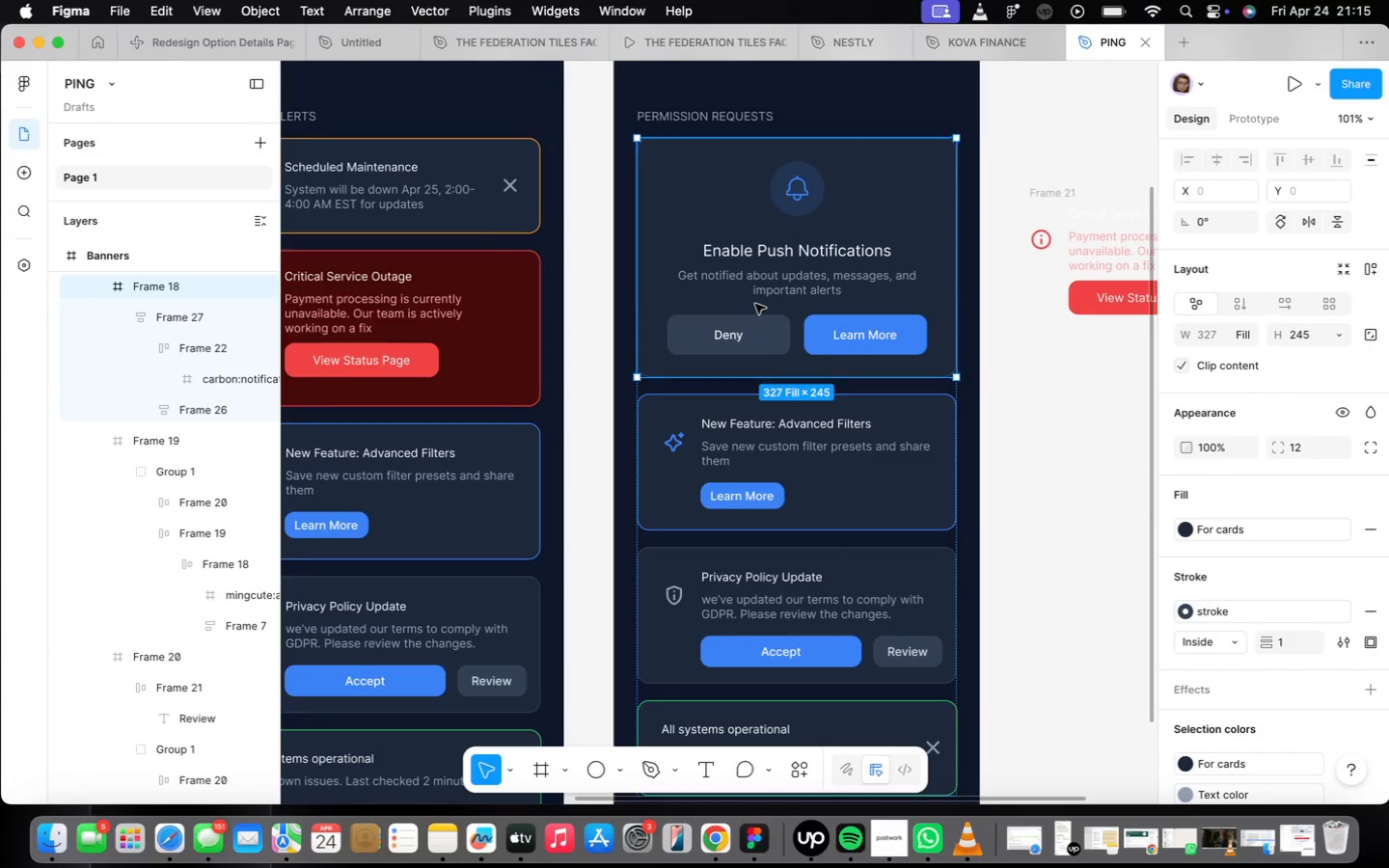 
right_click([755, 304])
 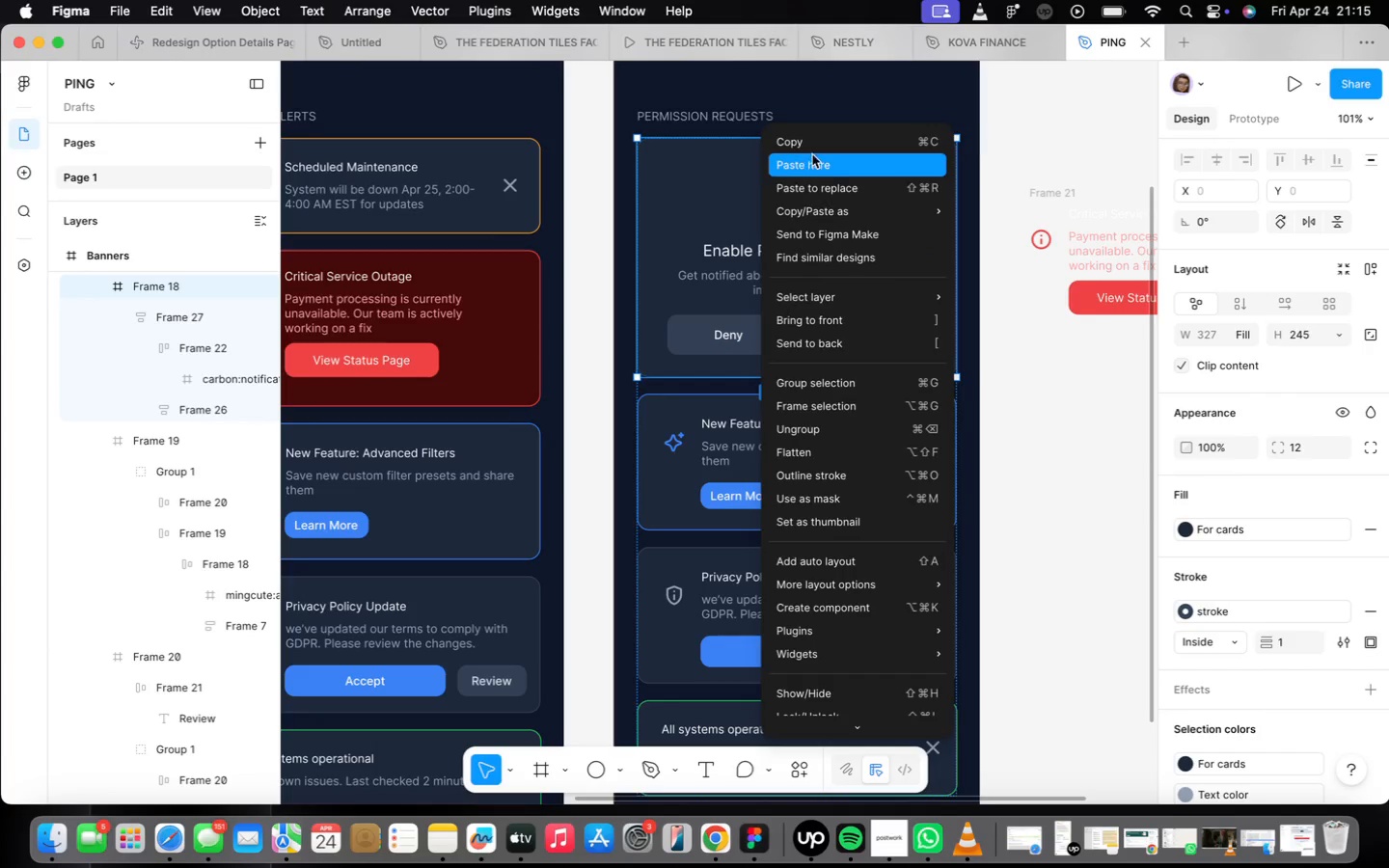 
left_click([811, 145])
 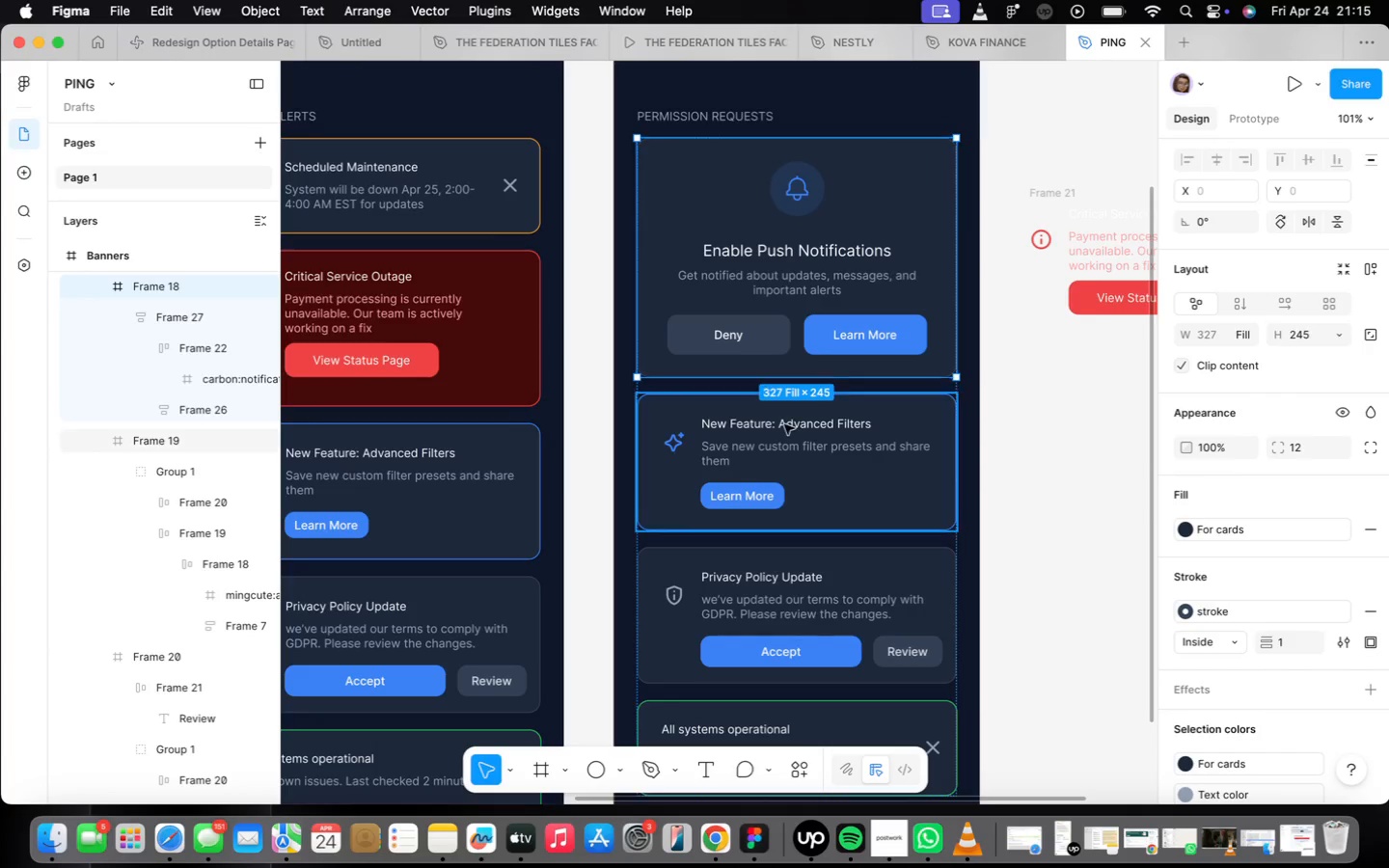 
left_click([804, 451])
 